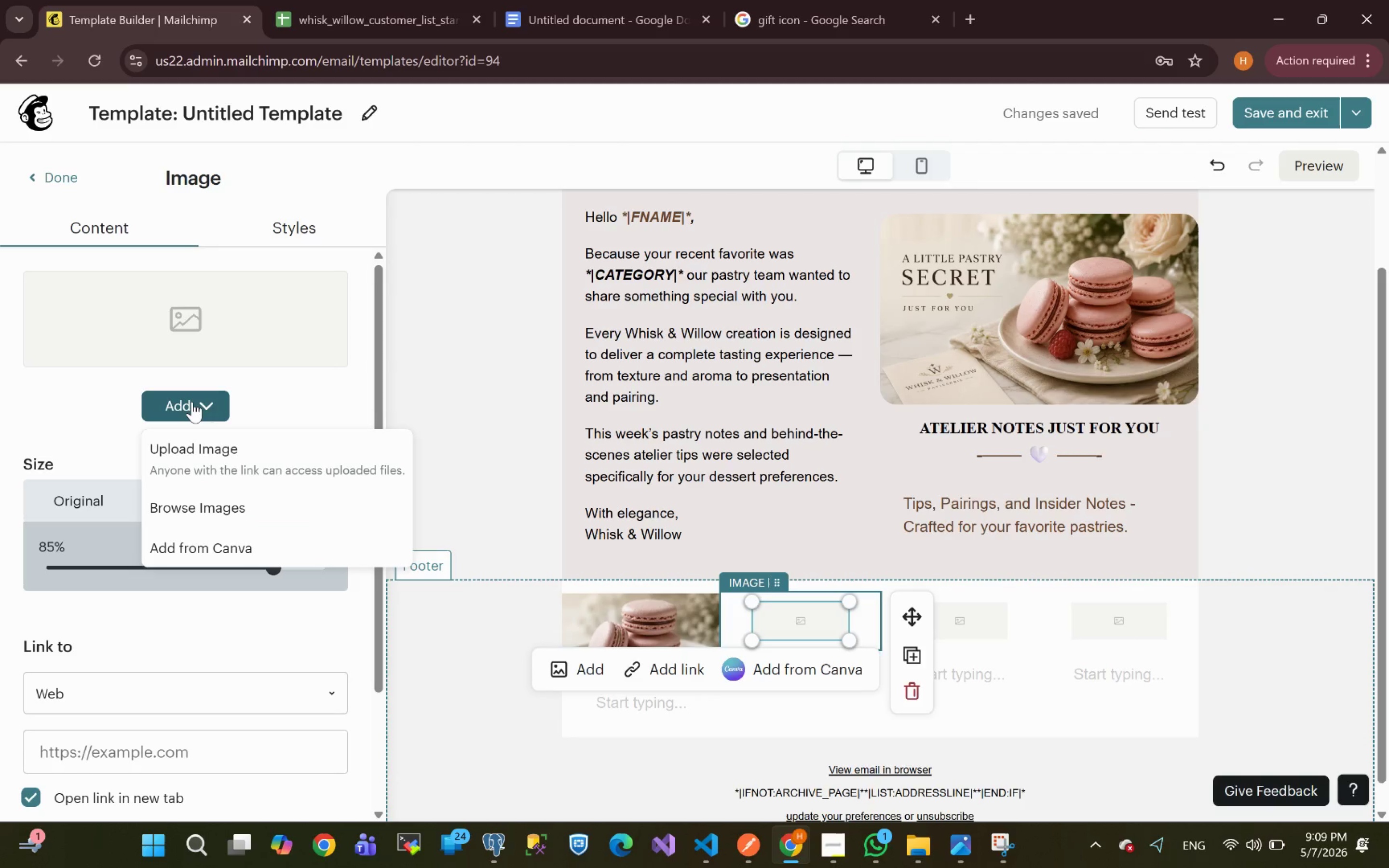 
left_click([196, 455])
 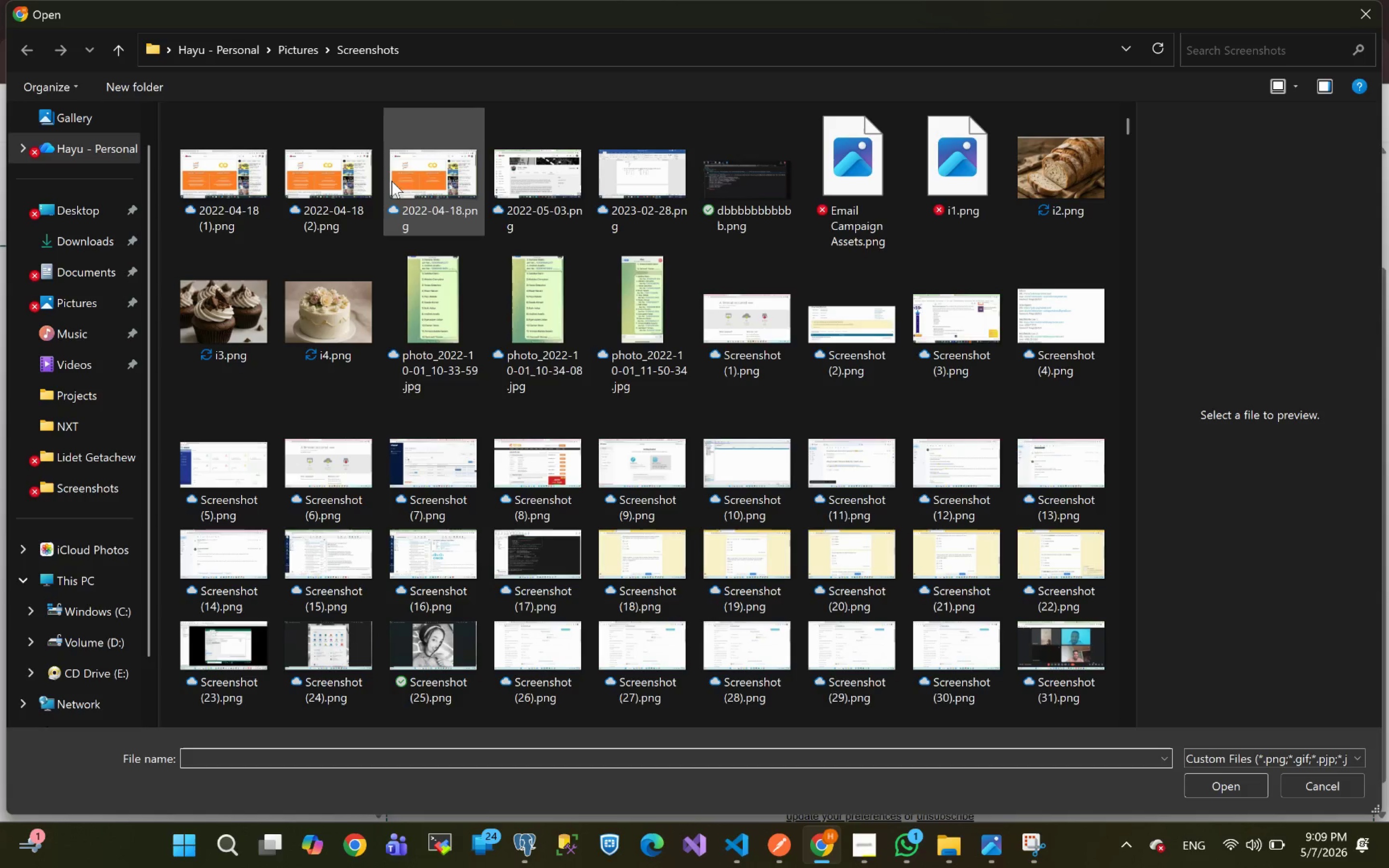 
wait(6.13)
 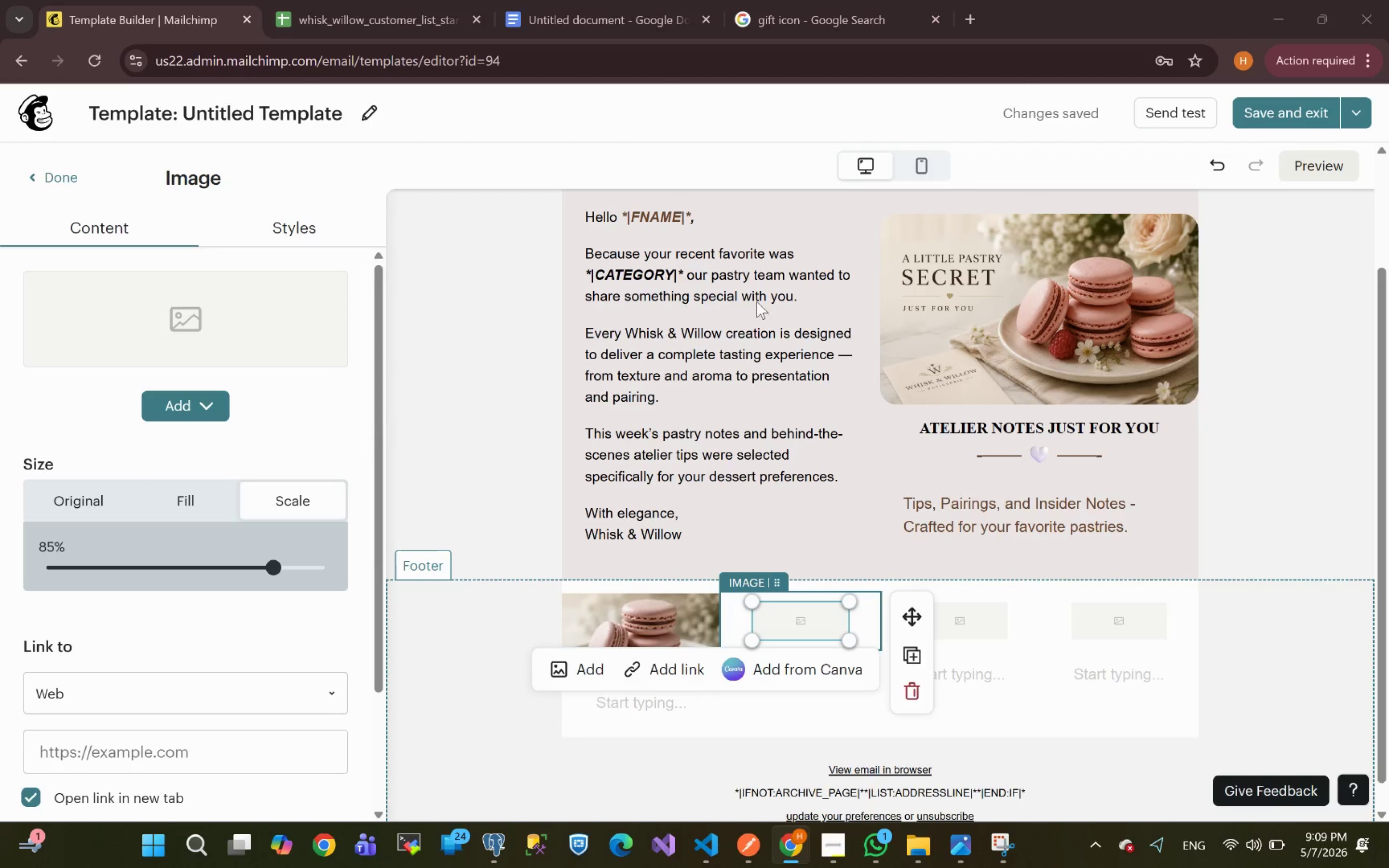 
left_click([255, 763])
 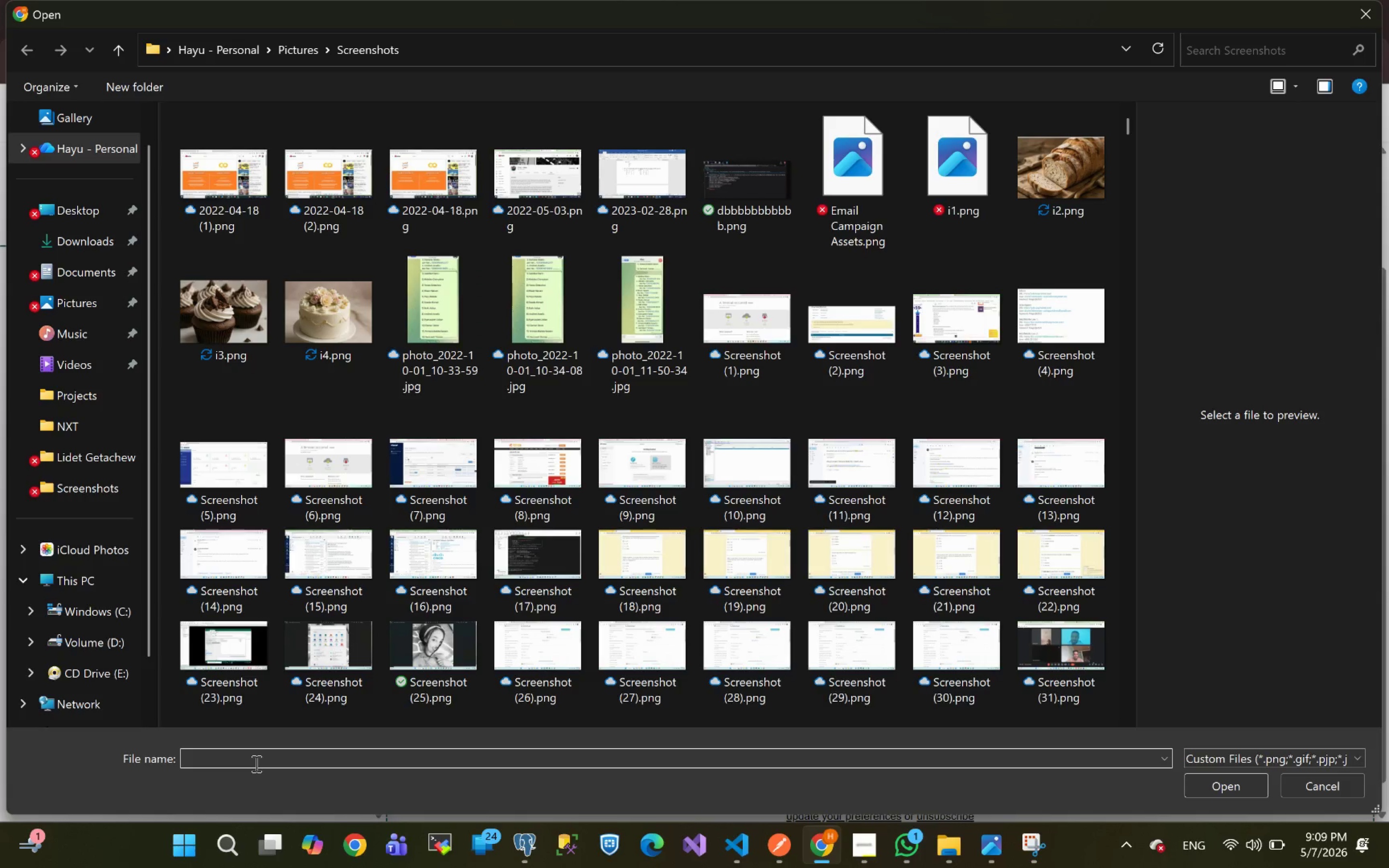 
type(i2)
 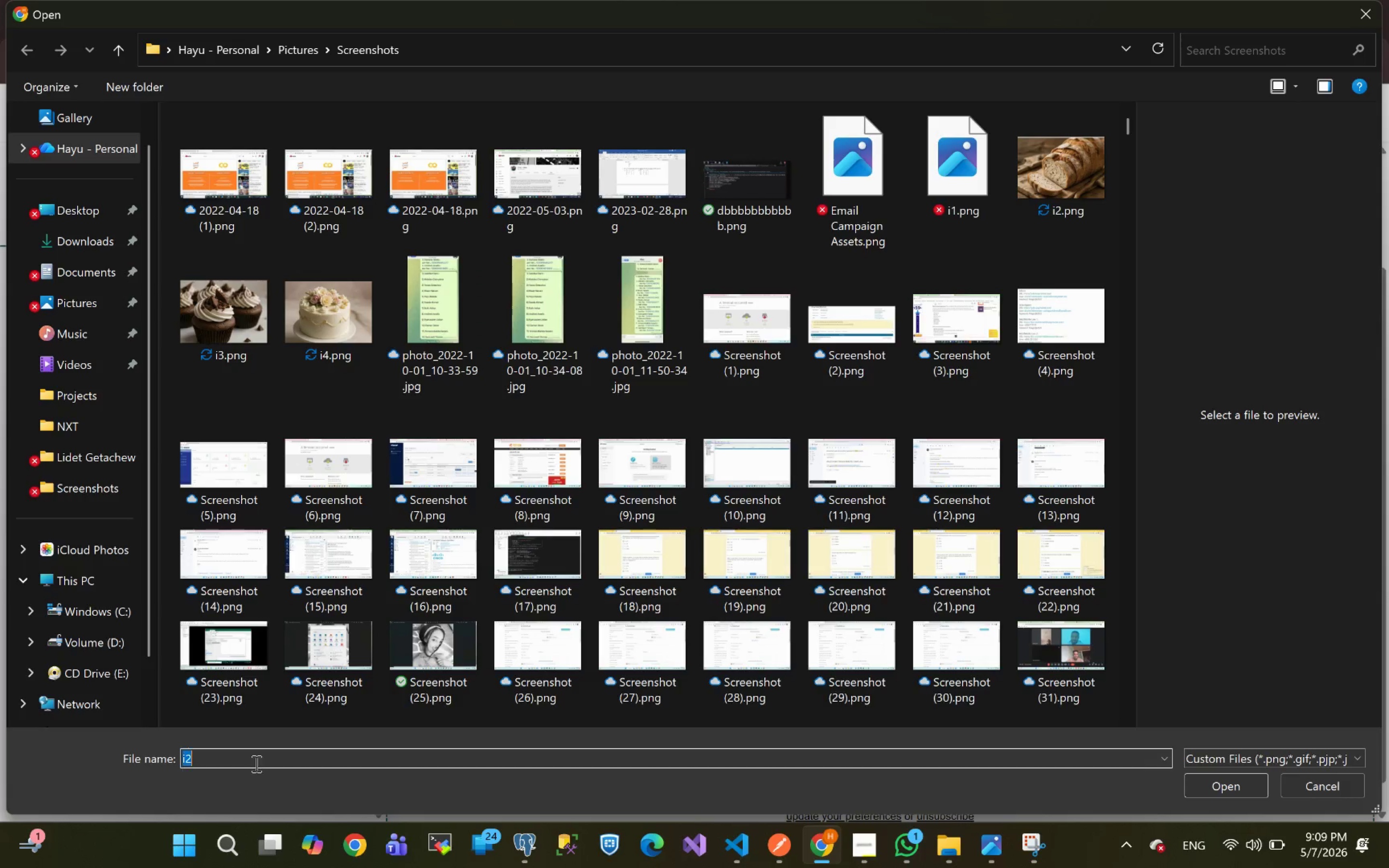 
key(Enter)
 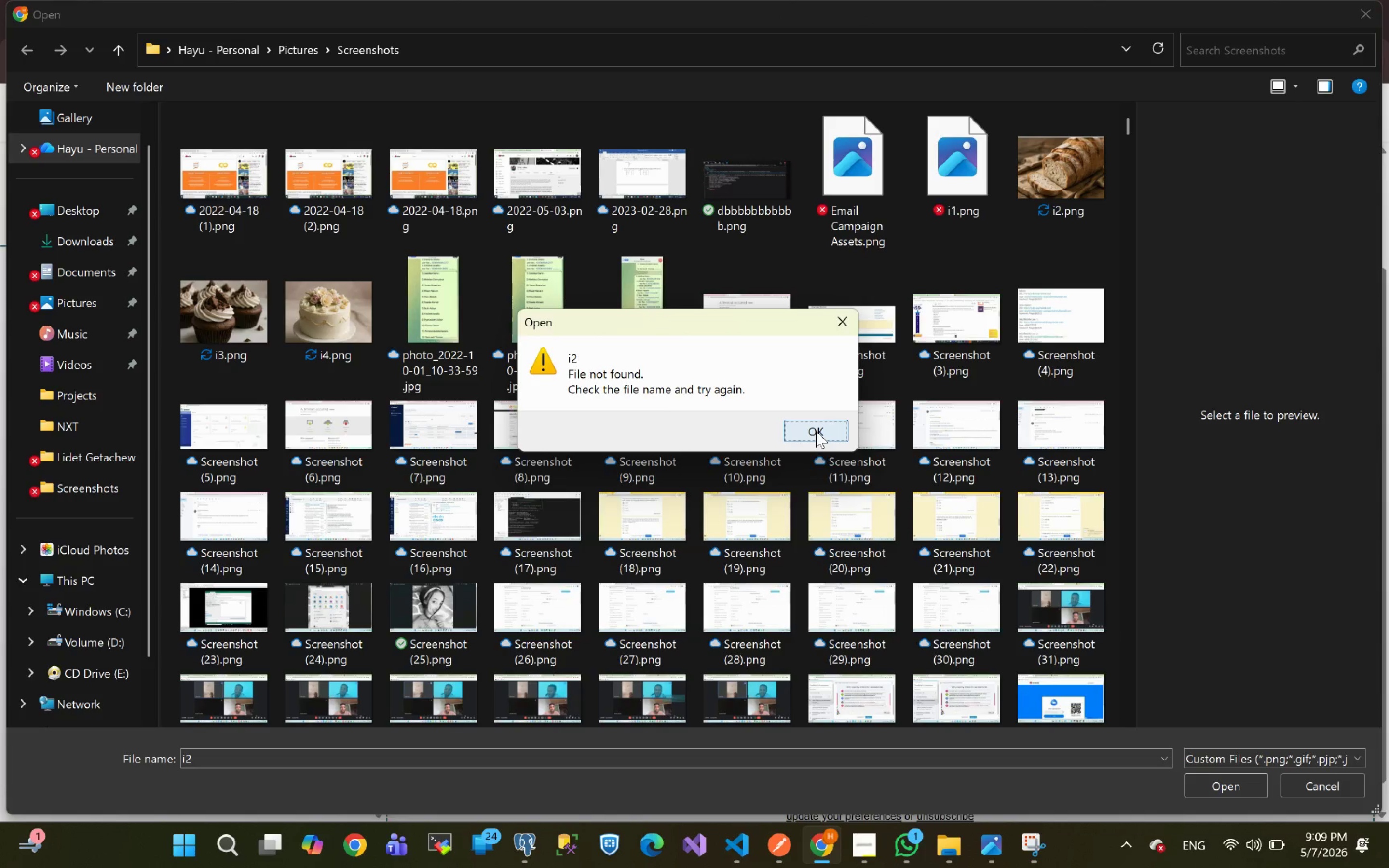 
left_click([819, 434])
 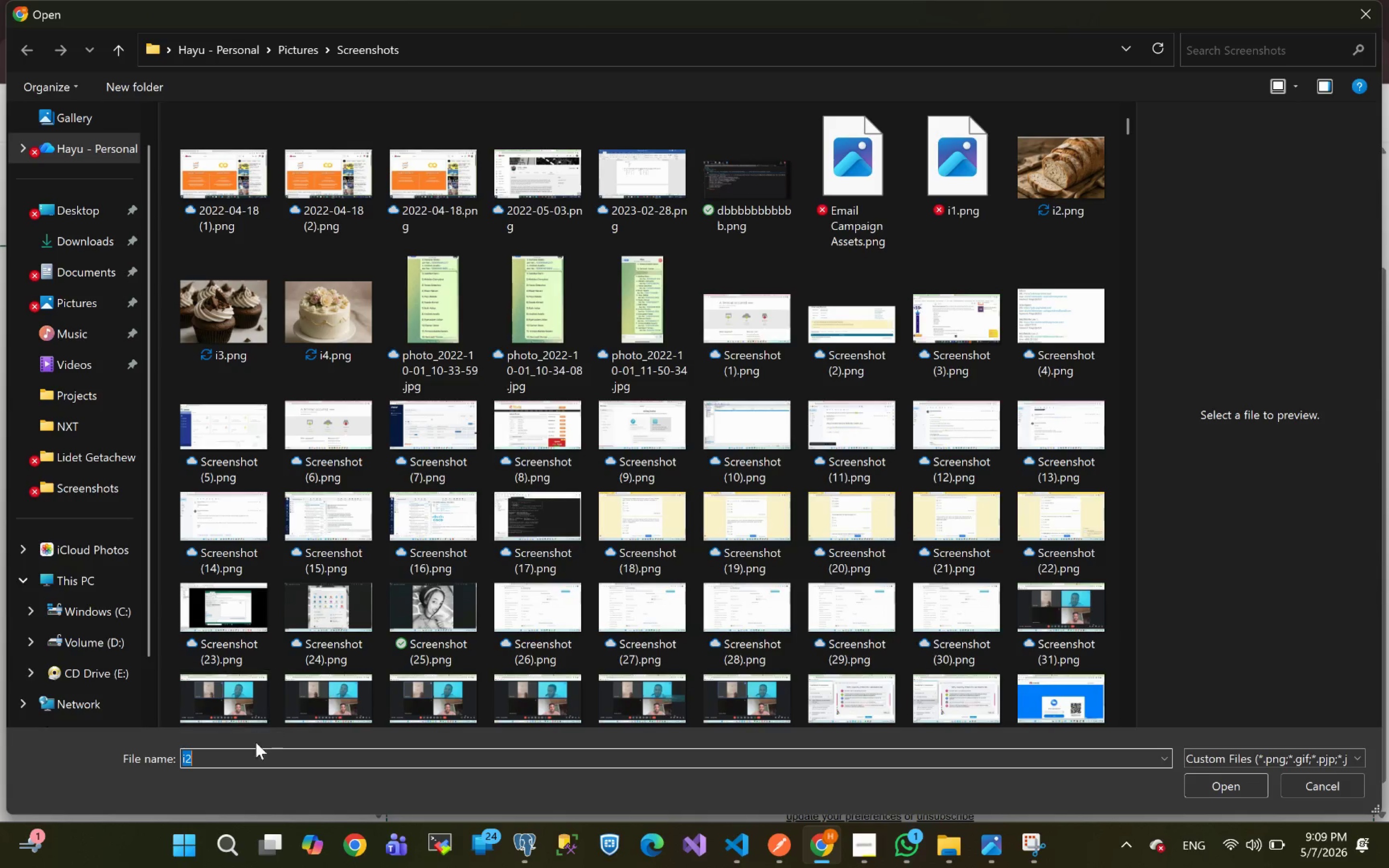 
left_click([236, 760])
 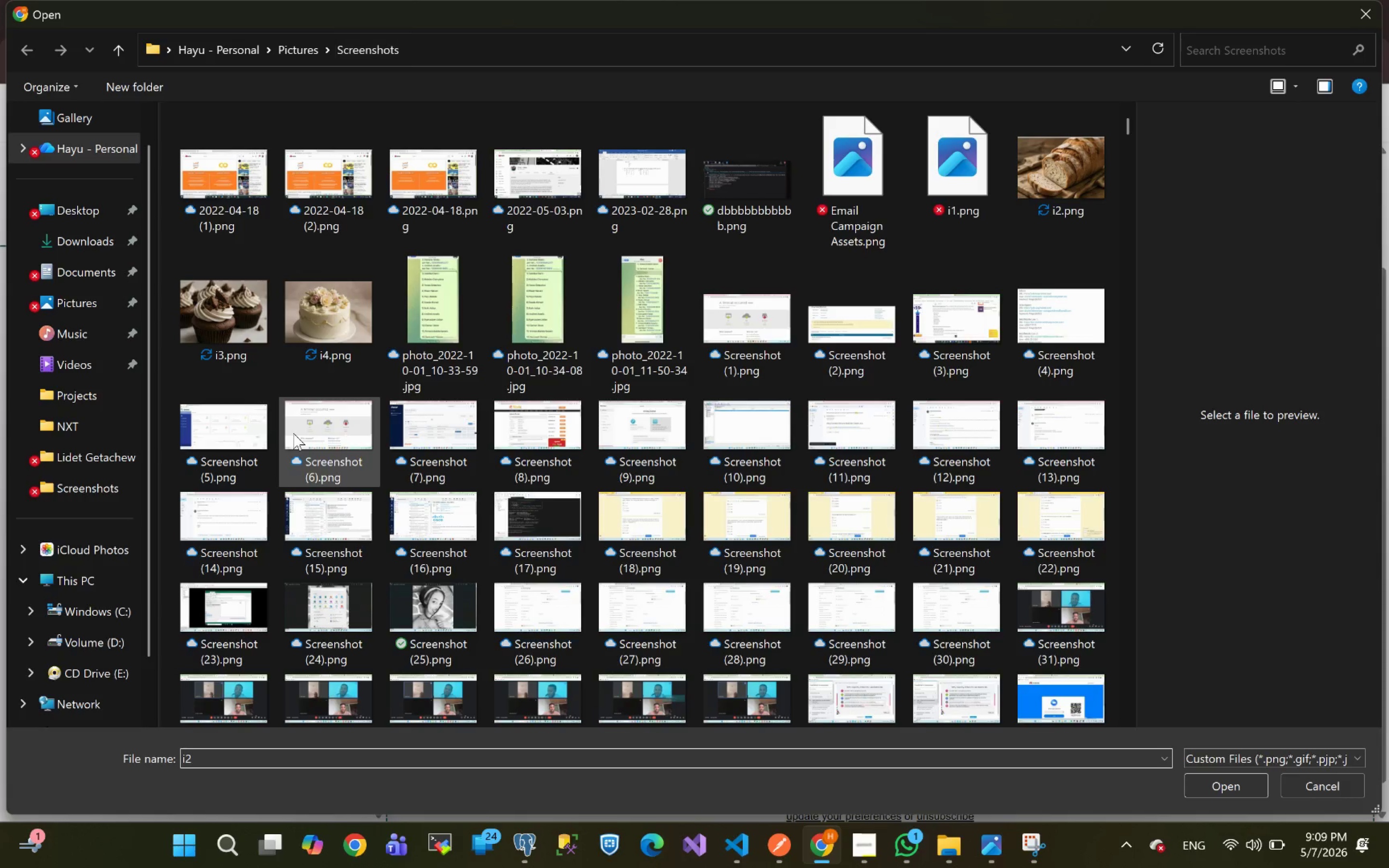 
mouse_move([344, 323])
 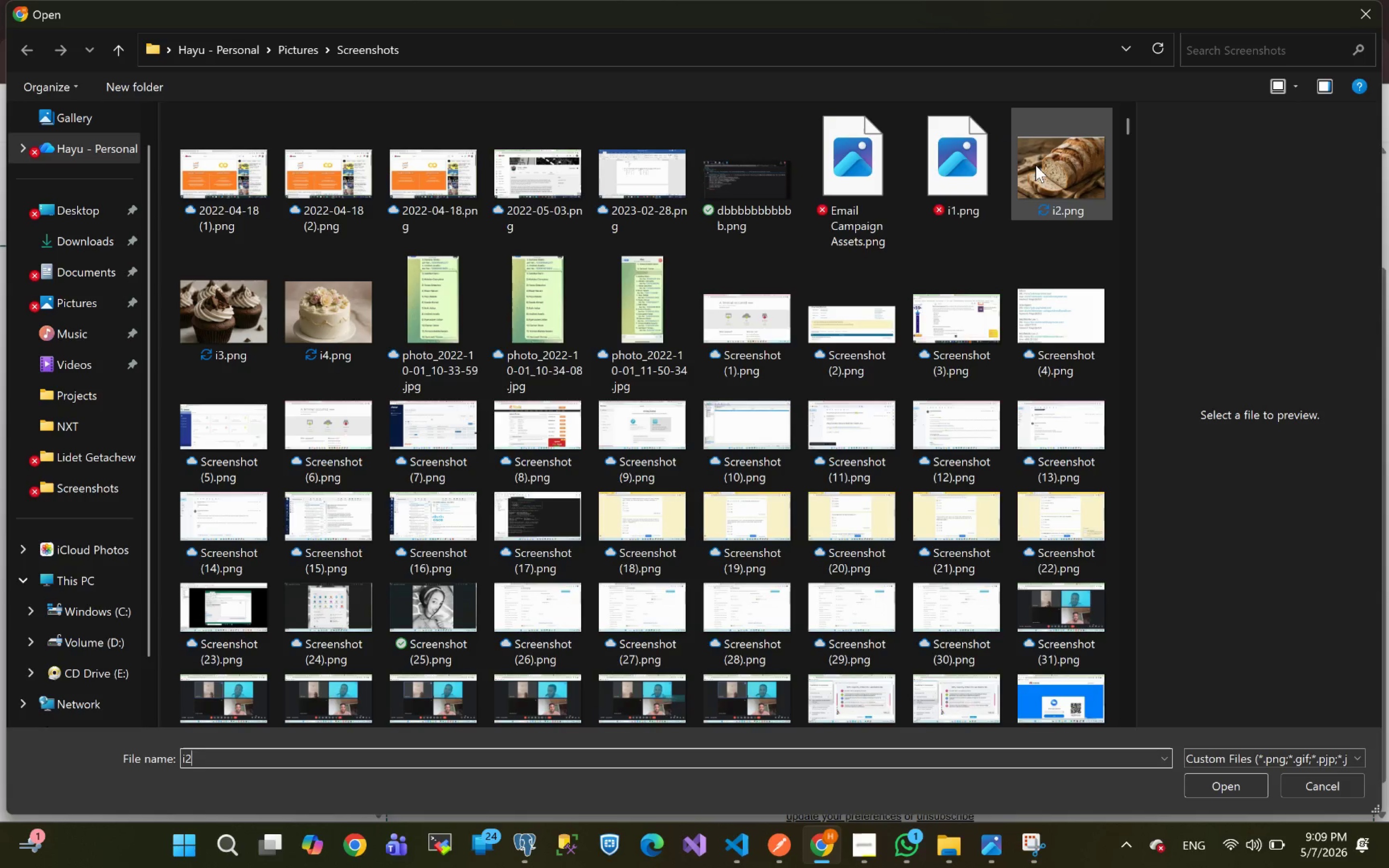 
left_click([1084, 163])
 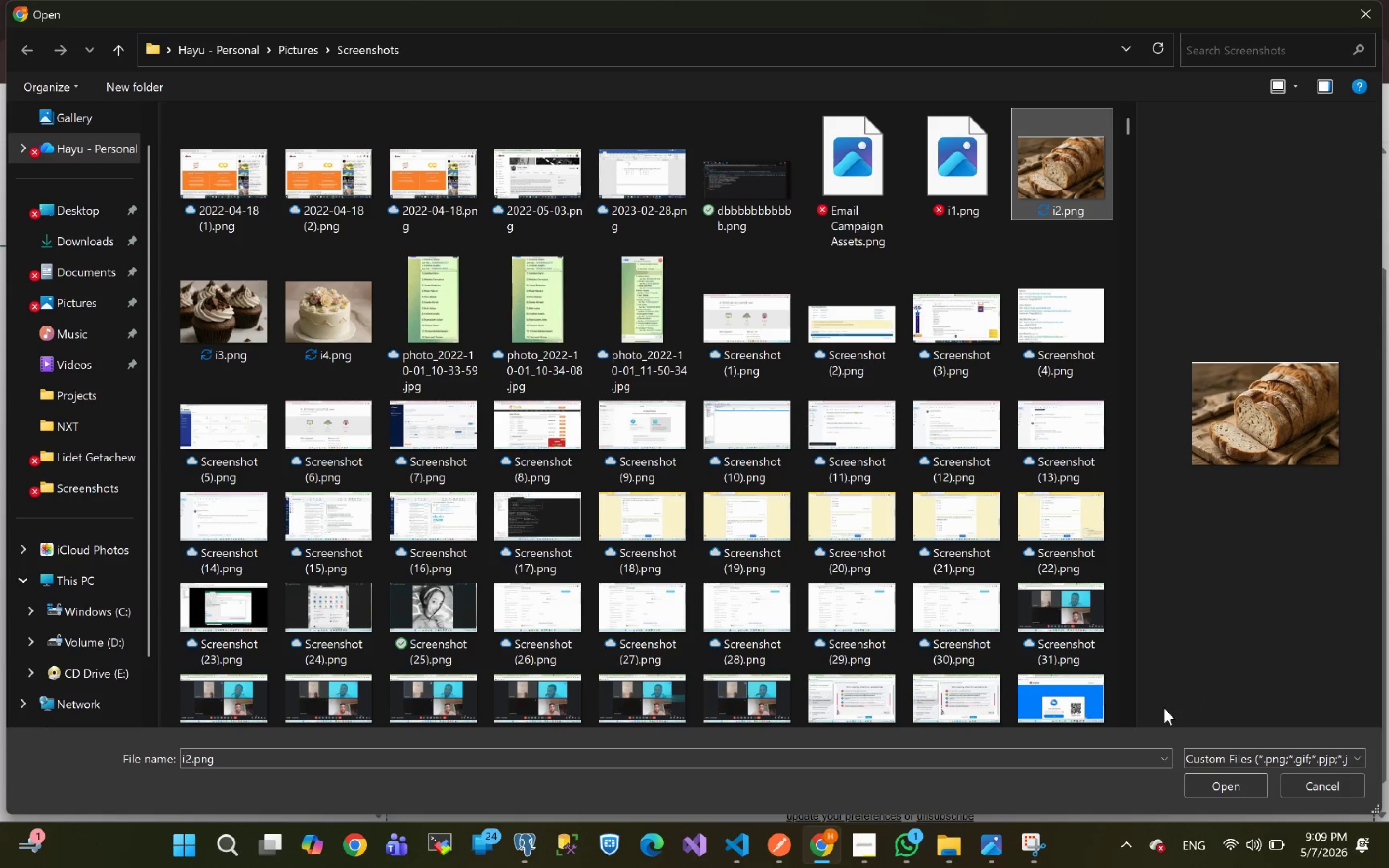 
left_click([1226, 785])
 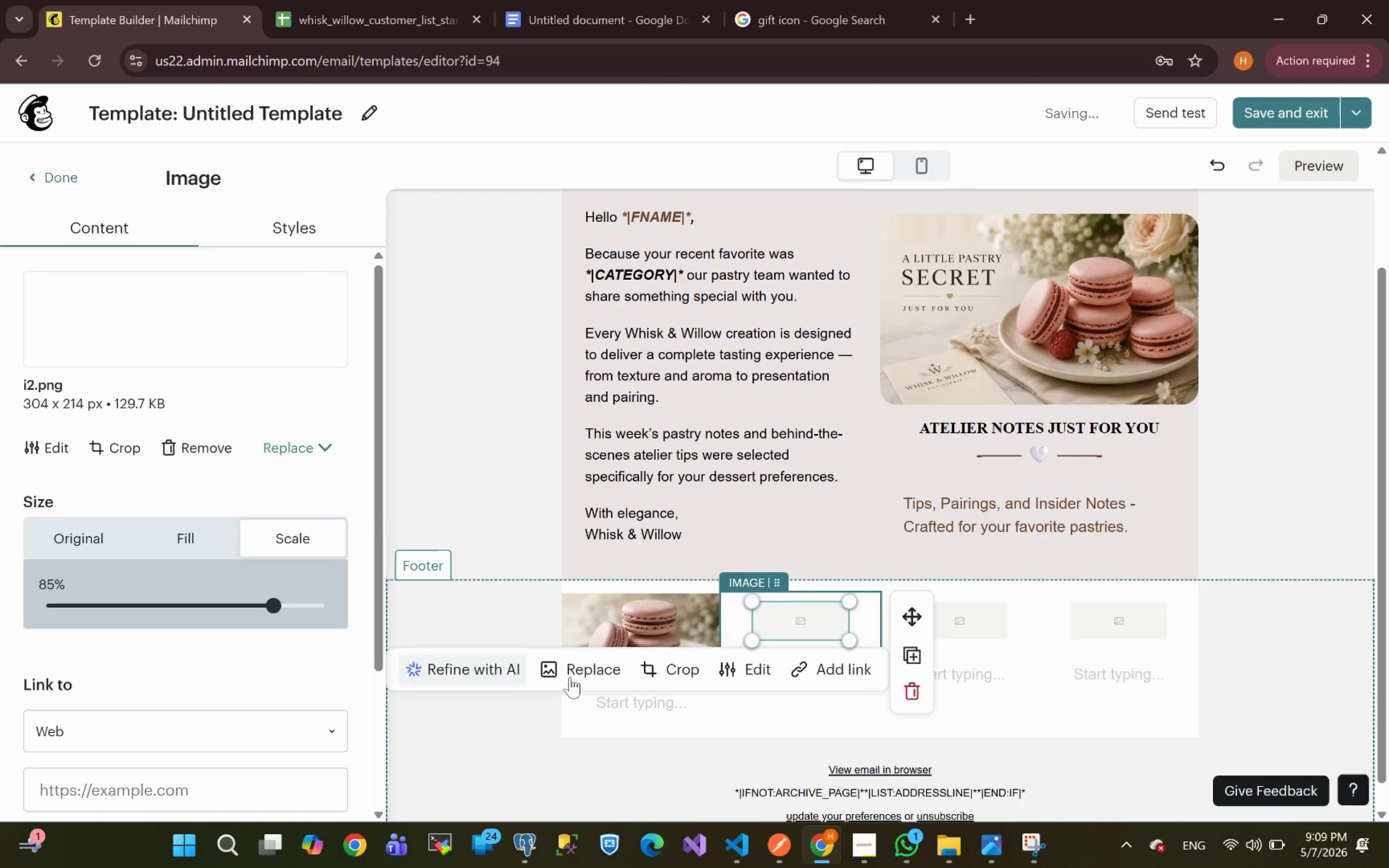 
wait(8.41)
 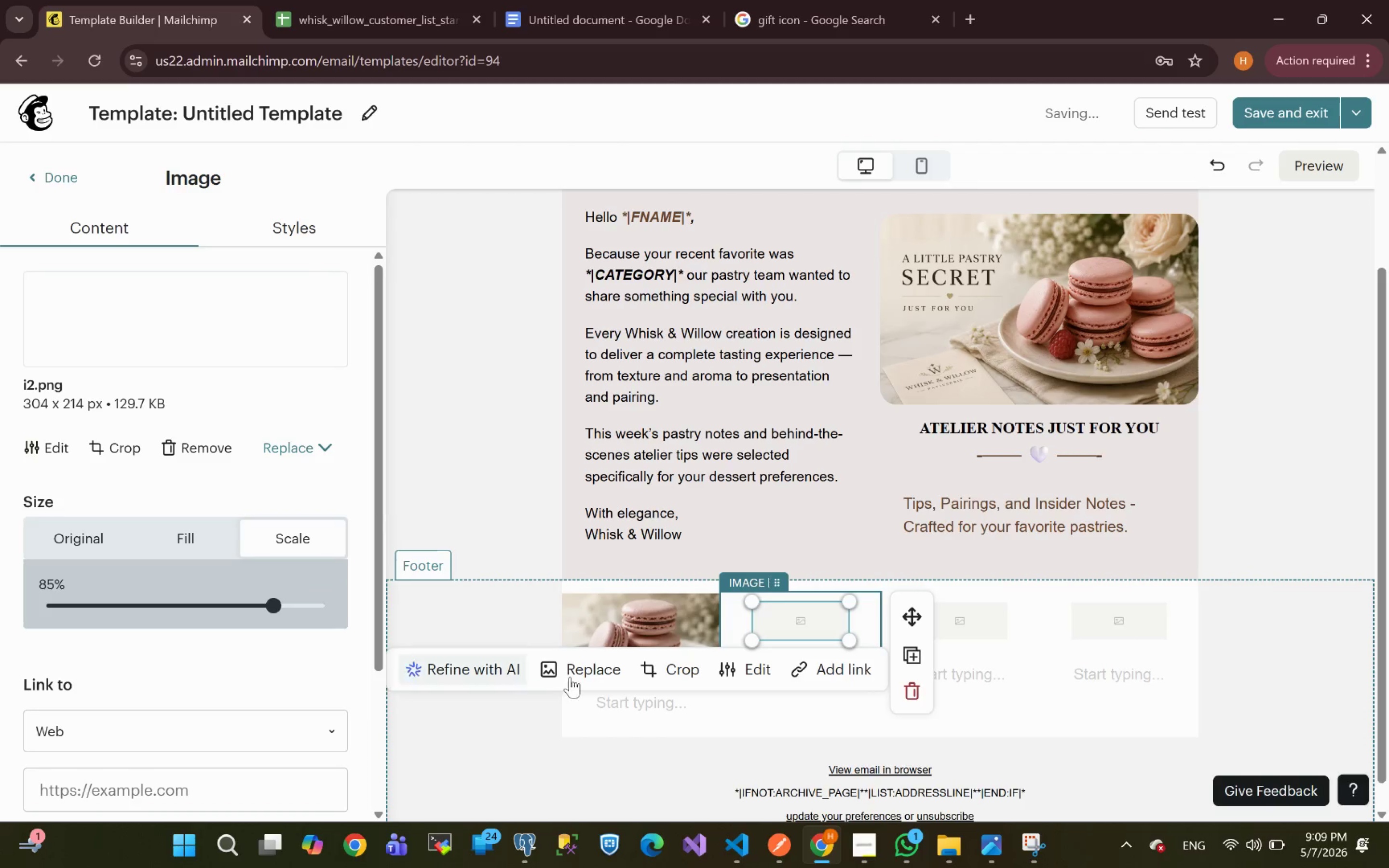 
left_click([190, 537])
 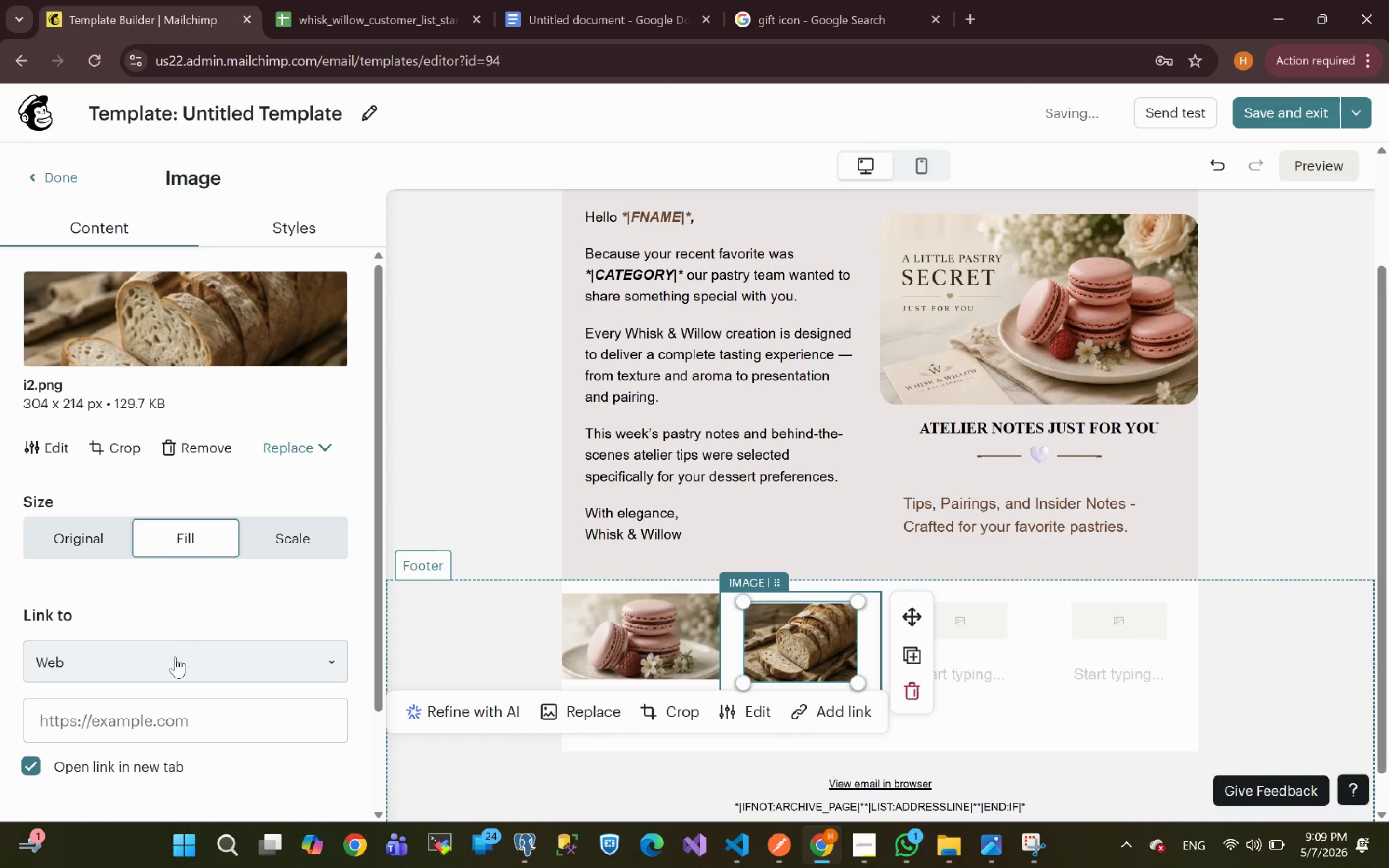 
left_click([293, 219])
 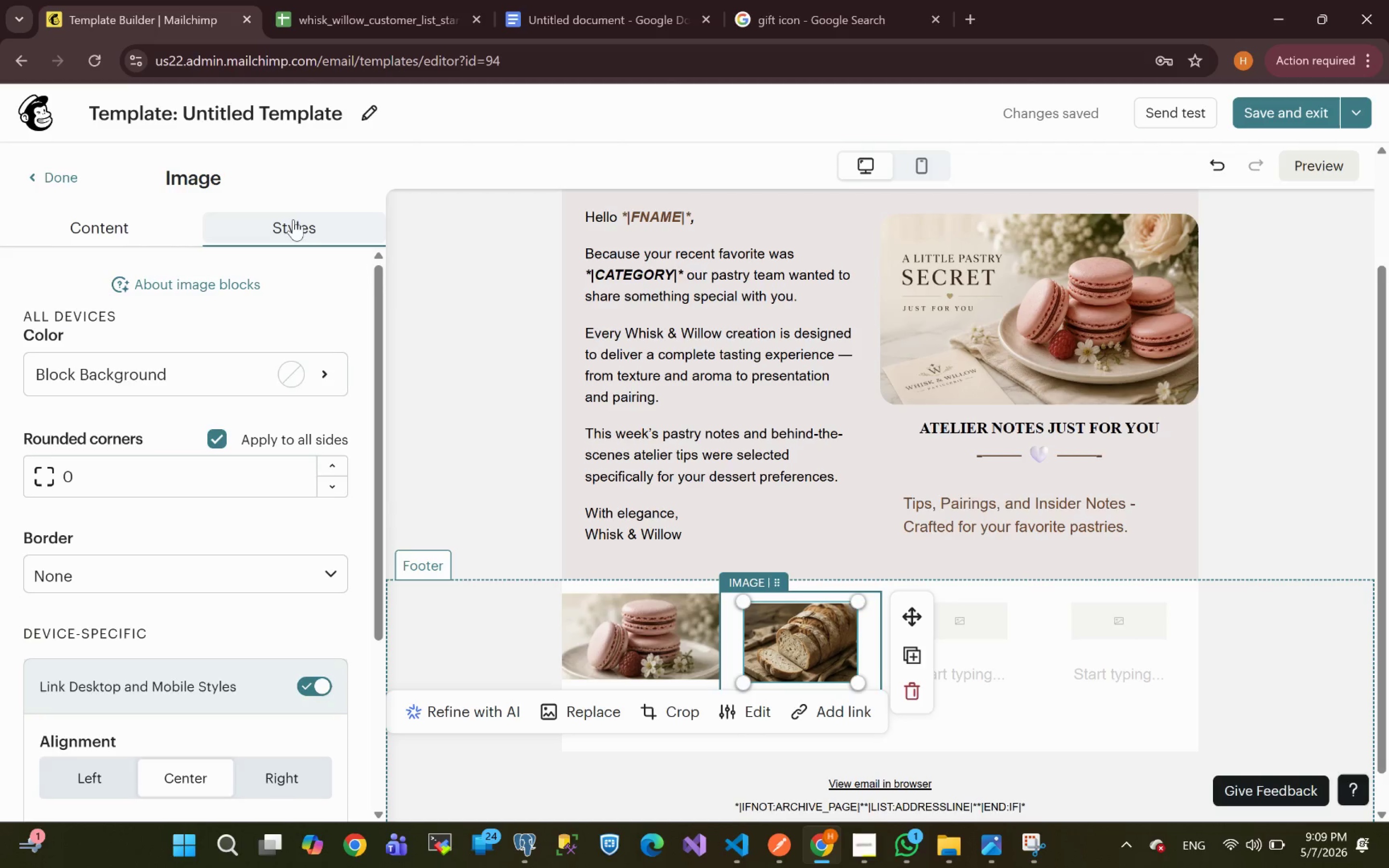 
mouse_move([243, 700])
 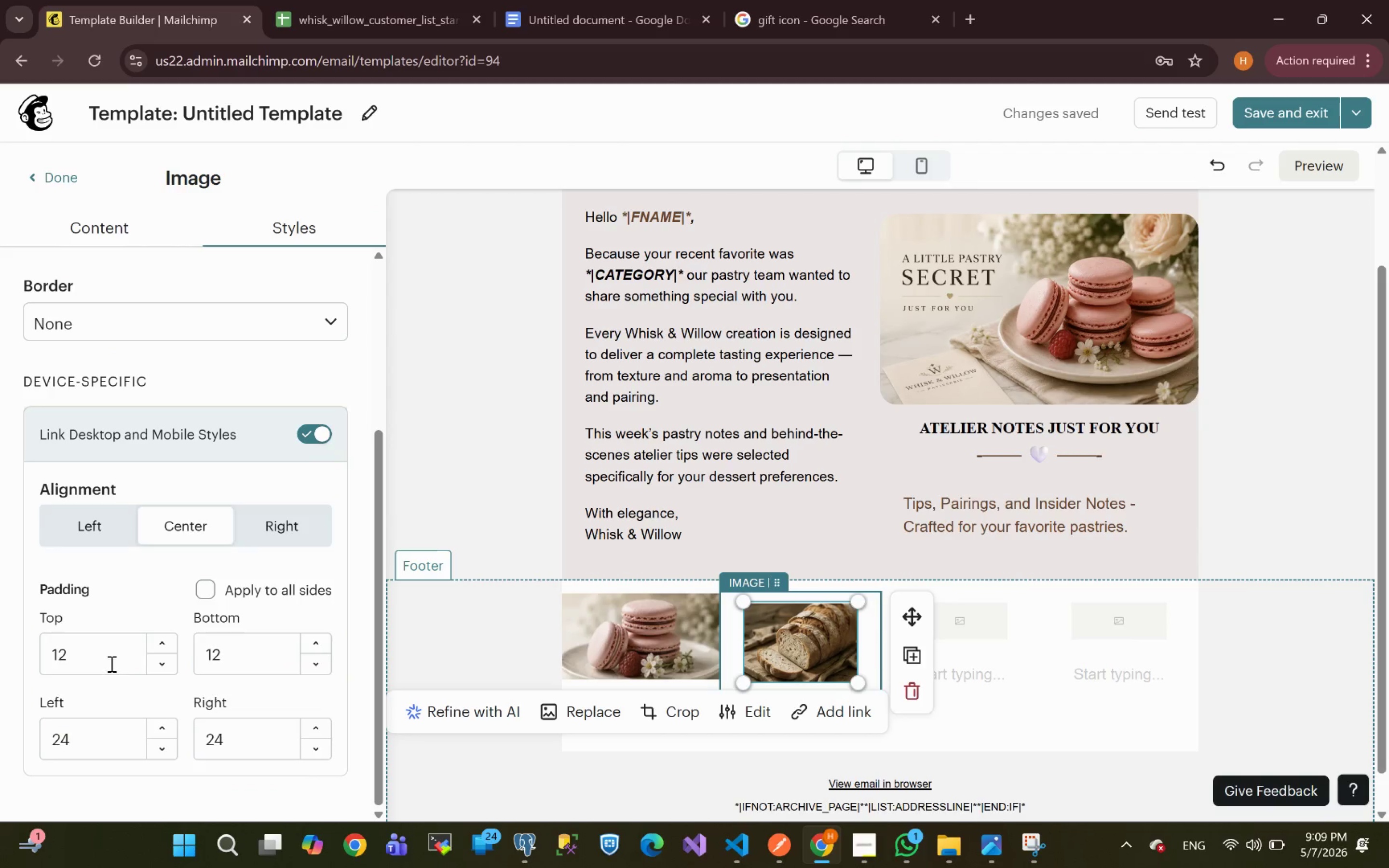 
left_click_drag(start_coordinate=[90, 657], to_coordinate=[0, 676])
 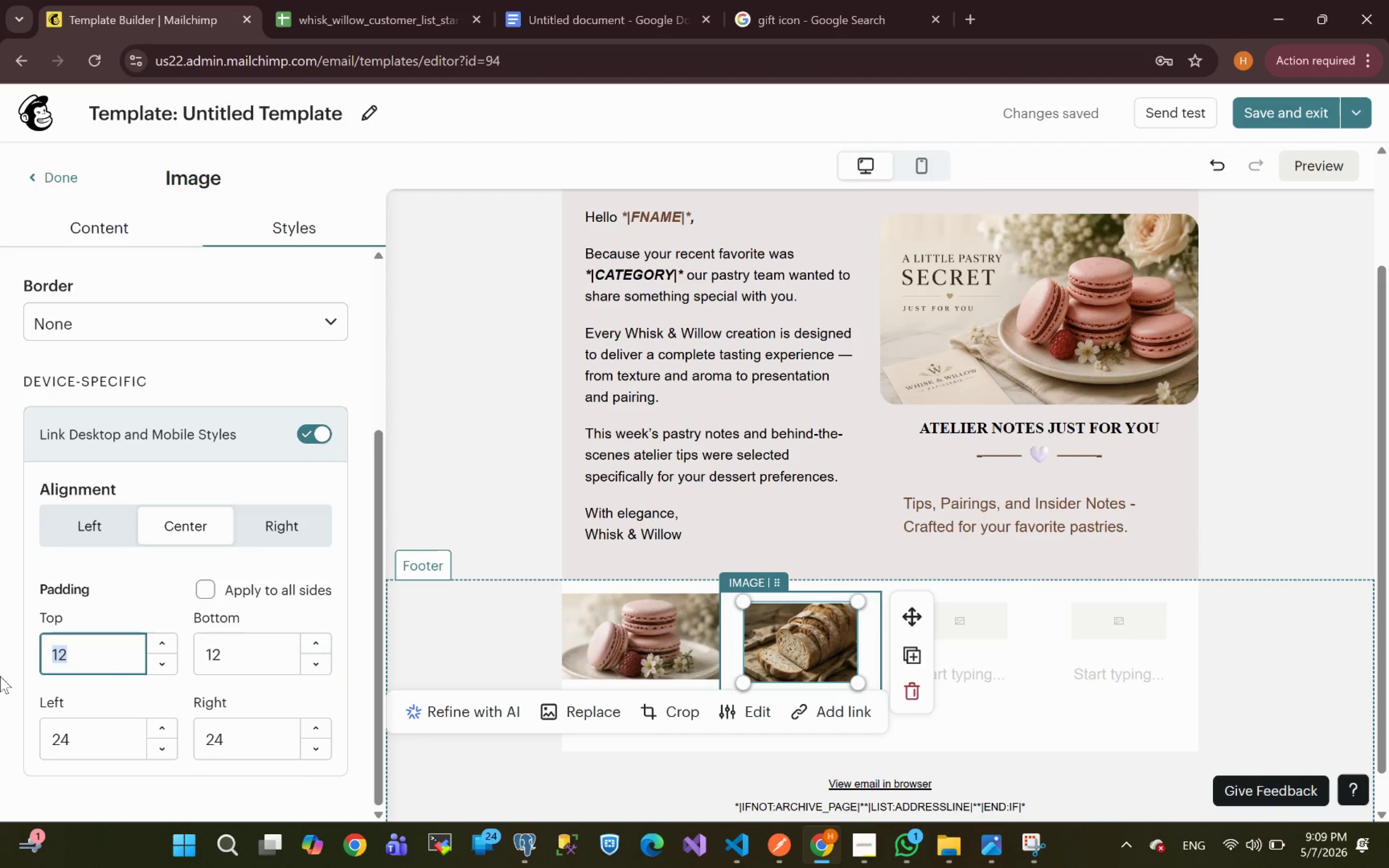 
key(0)
 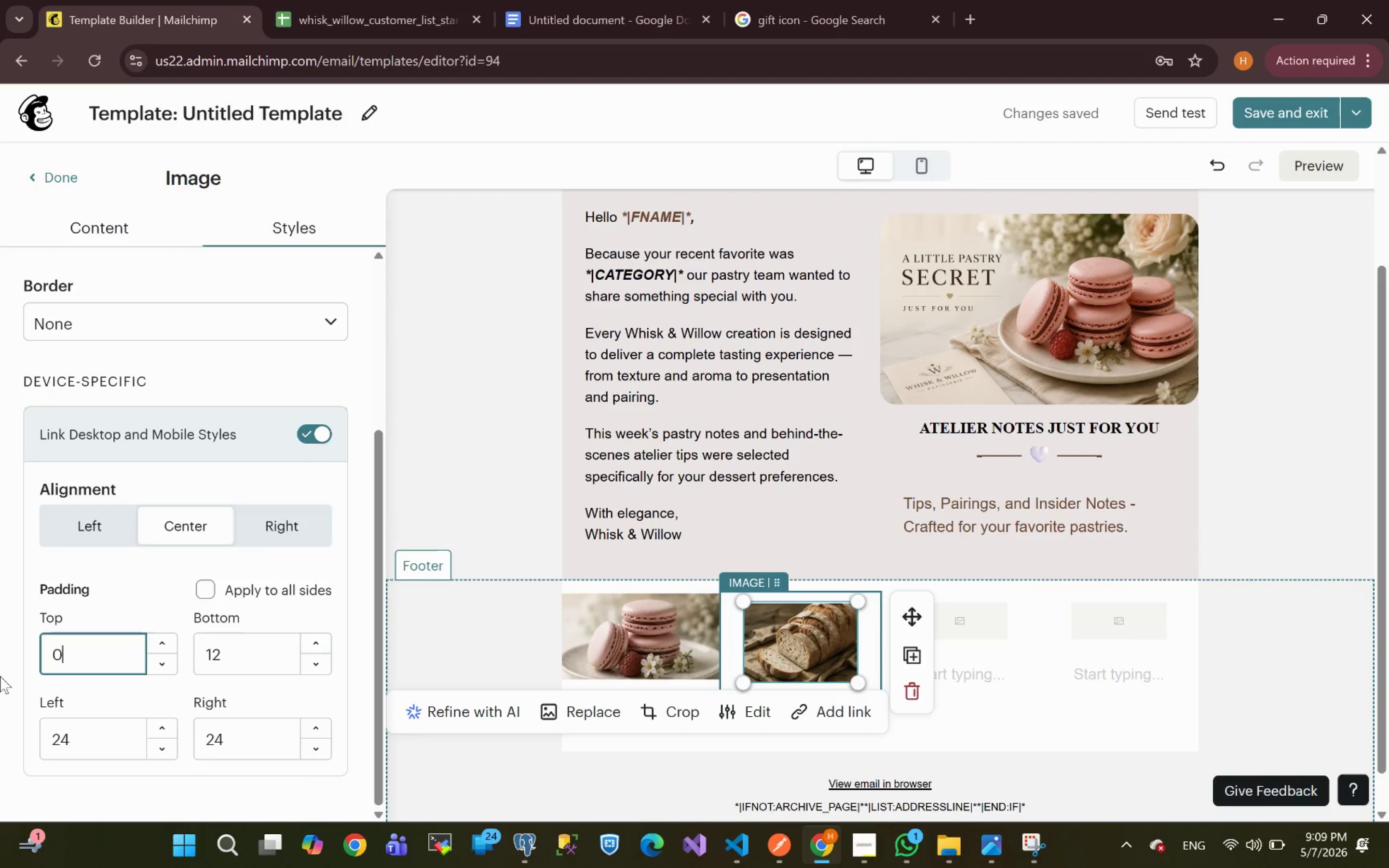 
key(Enter)
 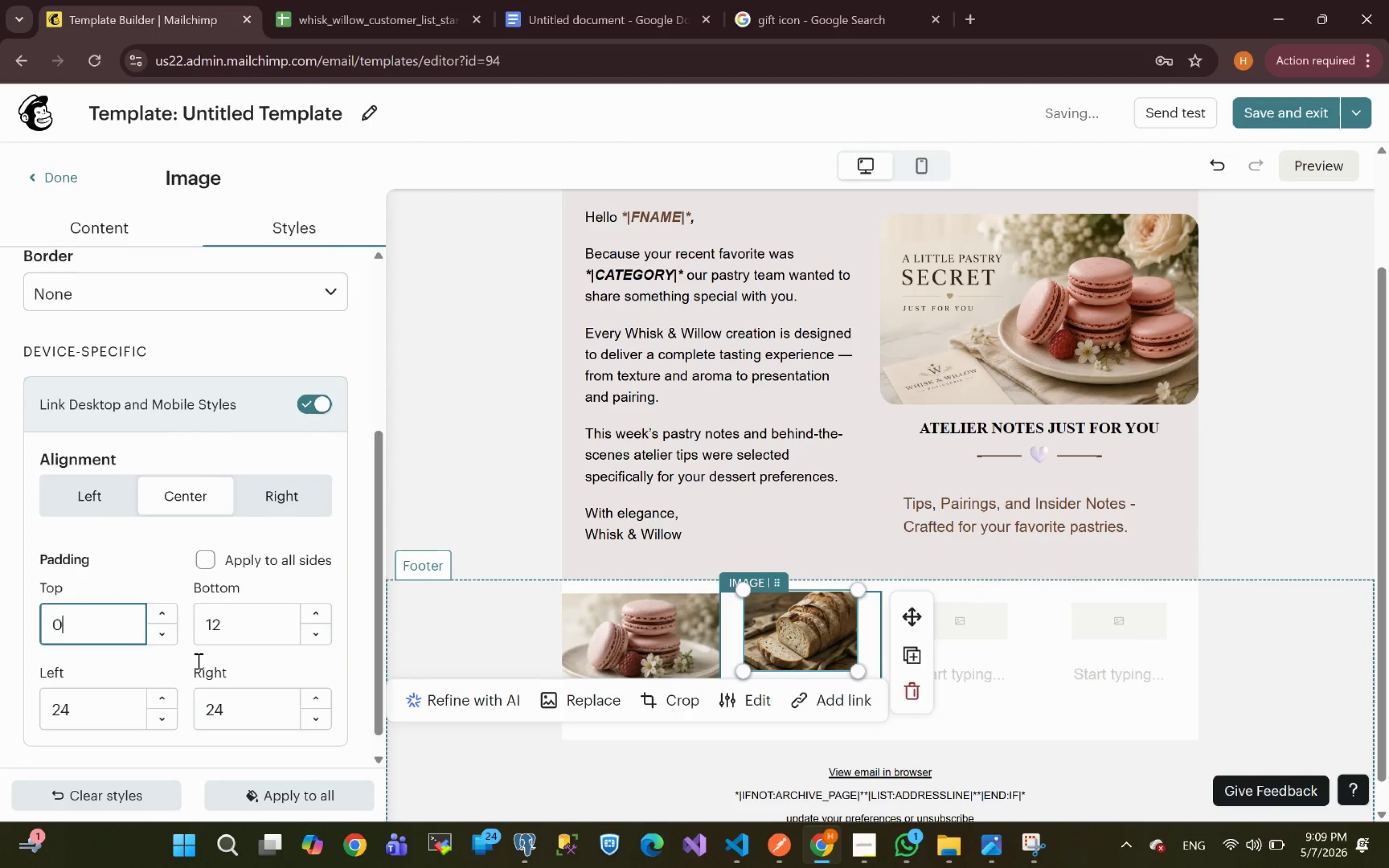 
left_click_drag(start_coordinate=[242, 623], to_coordinate=[104, 617])
 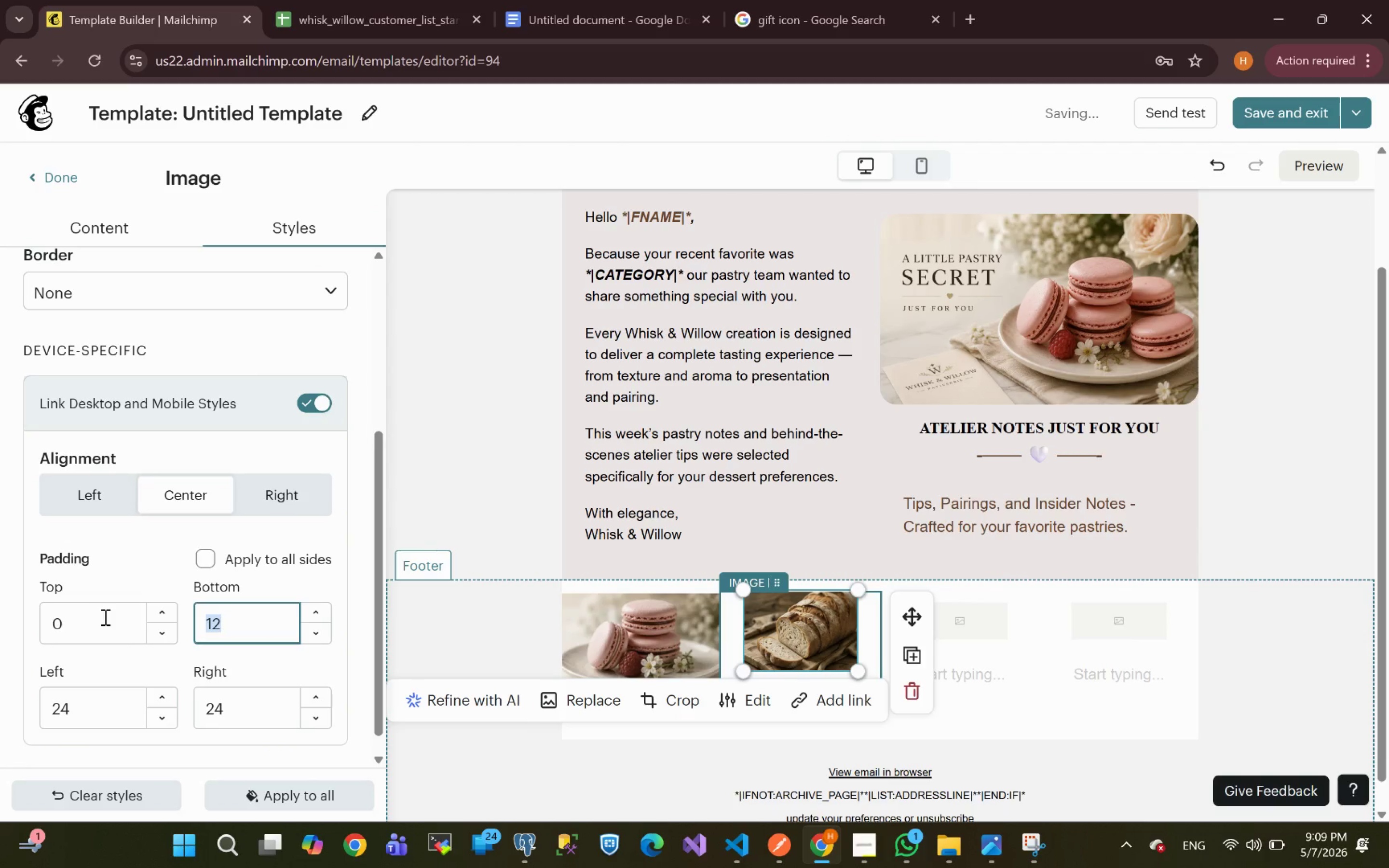 
key(0)
 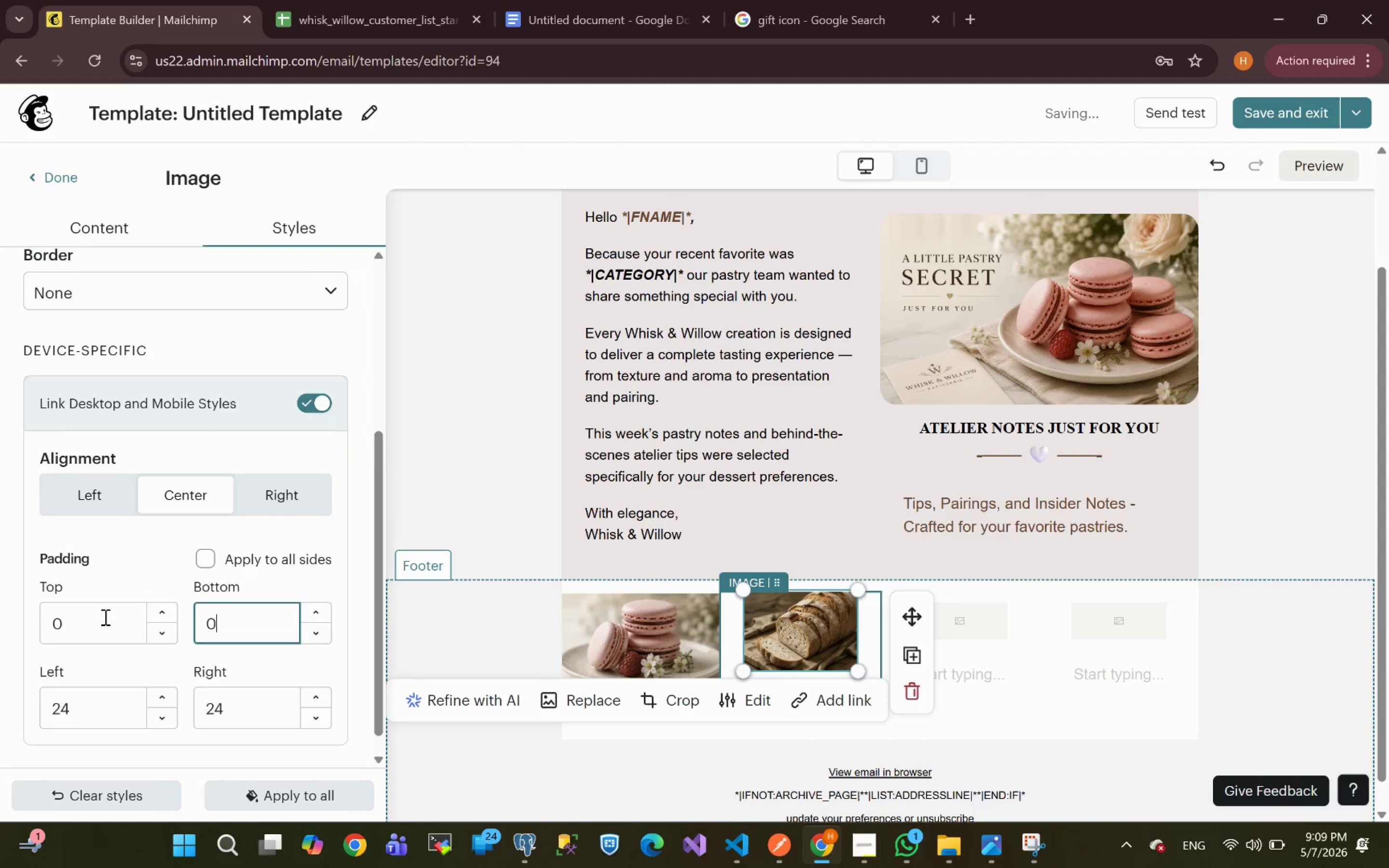 
key(Enter)
 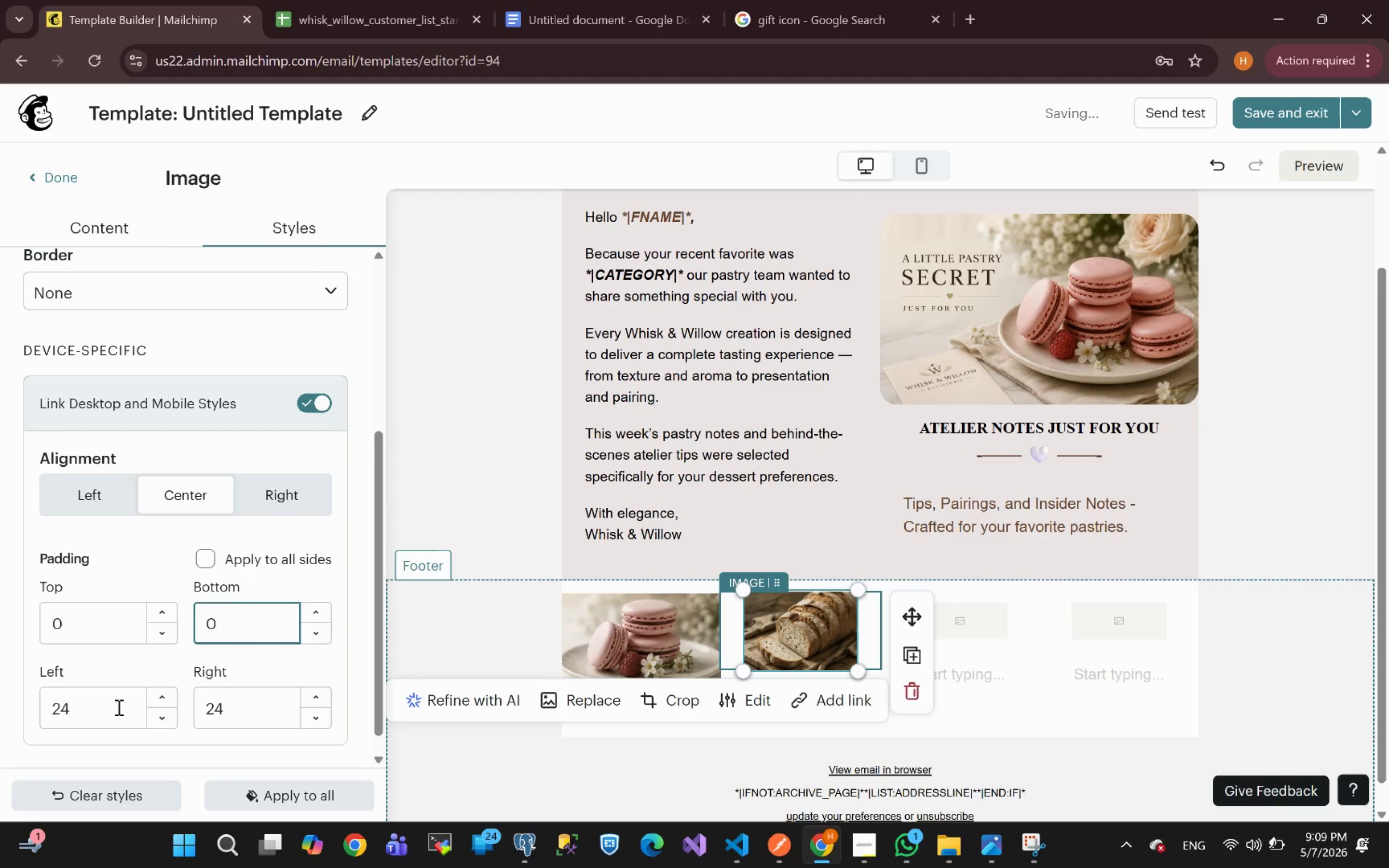 
left_click([118, 707])
 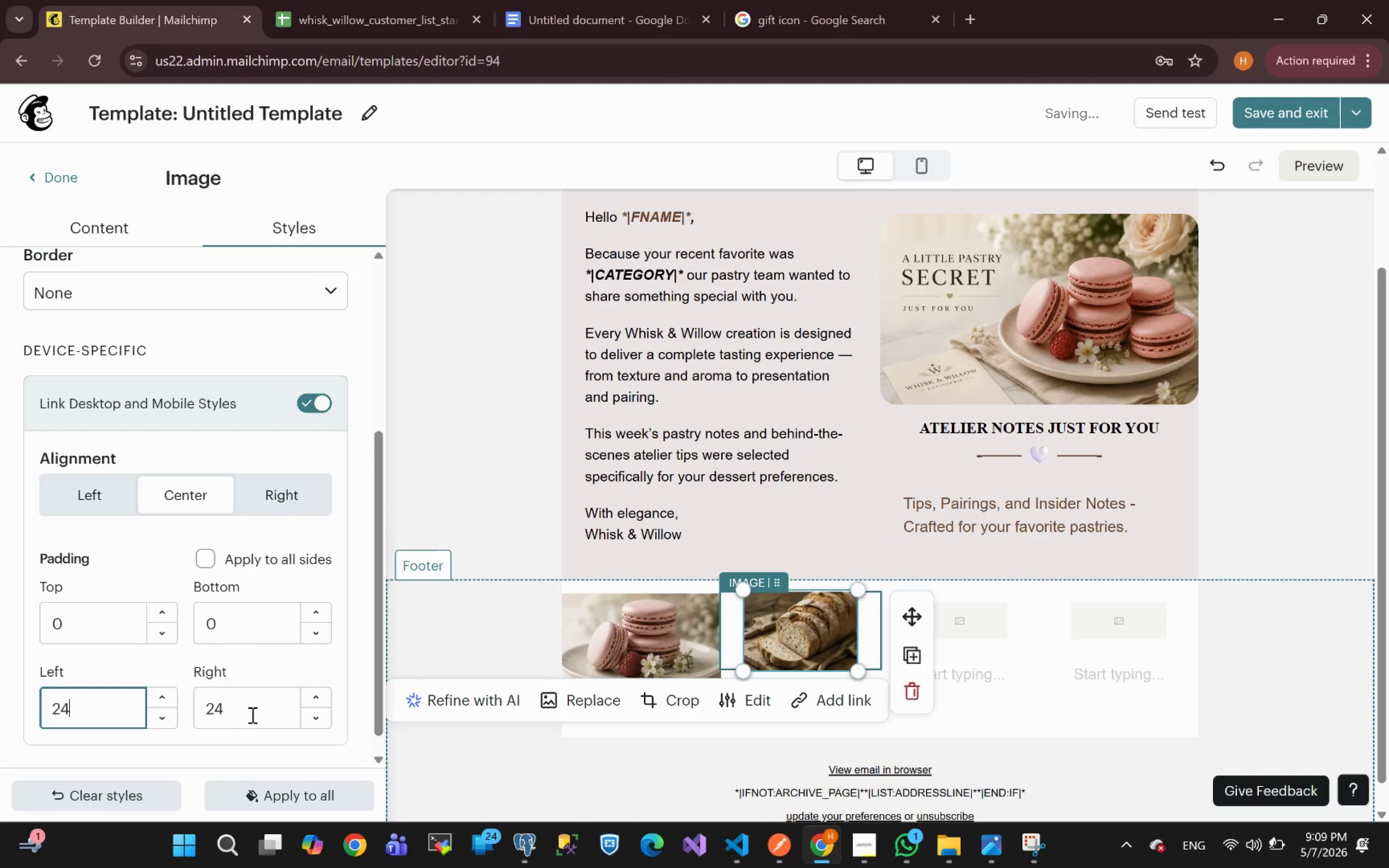 
left_click_drag(start_coordinate=[254, 715], to_coordinate=[169, 706])
 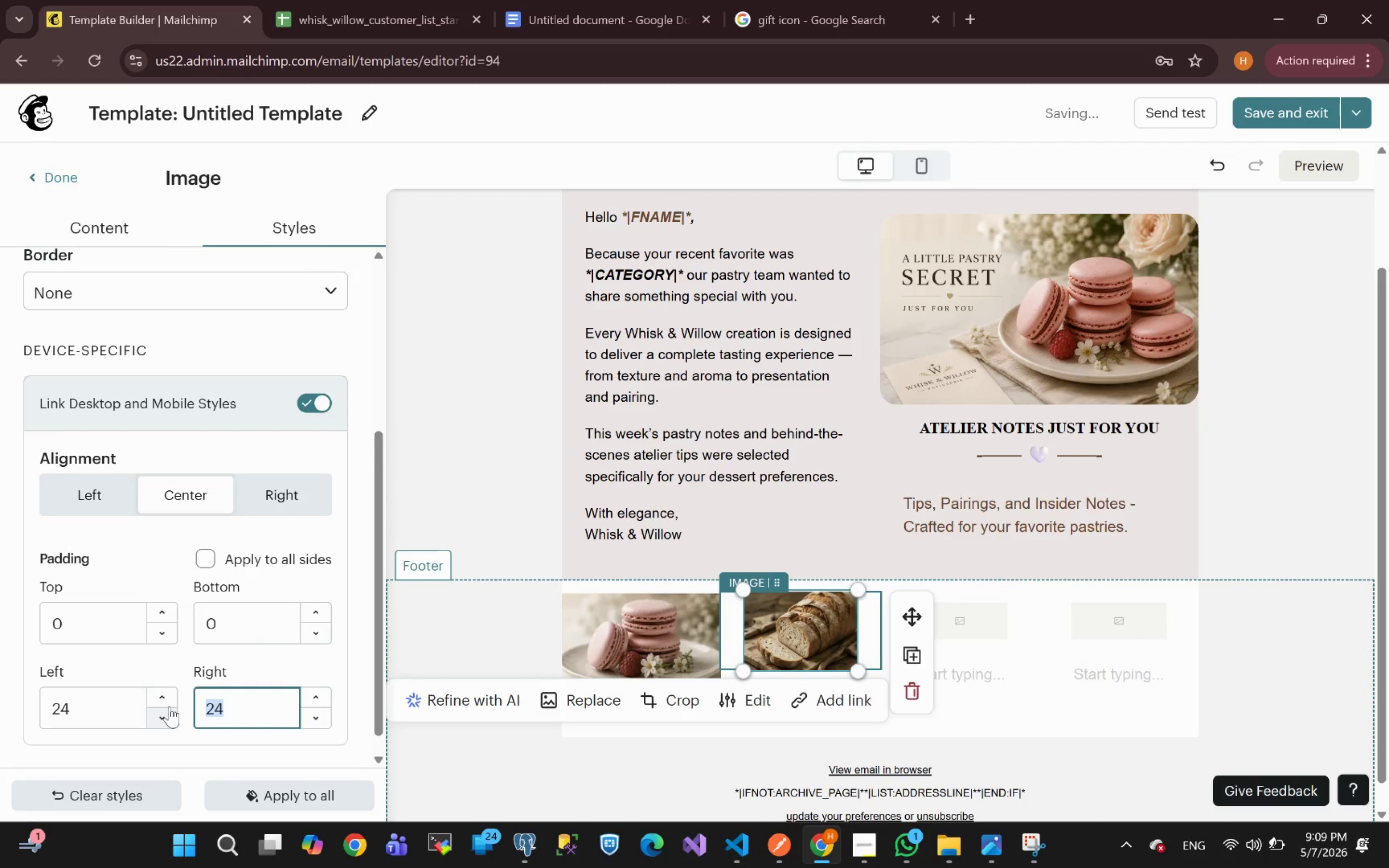 
key(Backspace)
 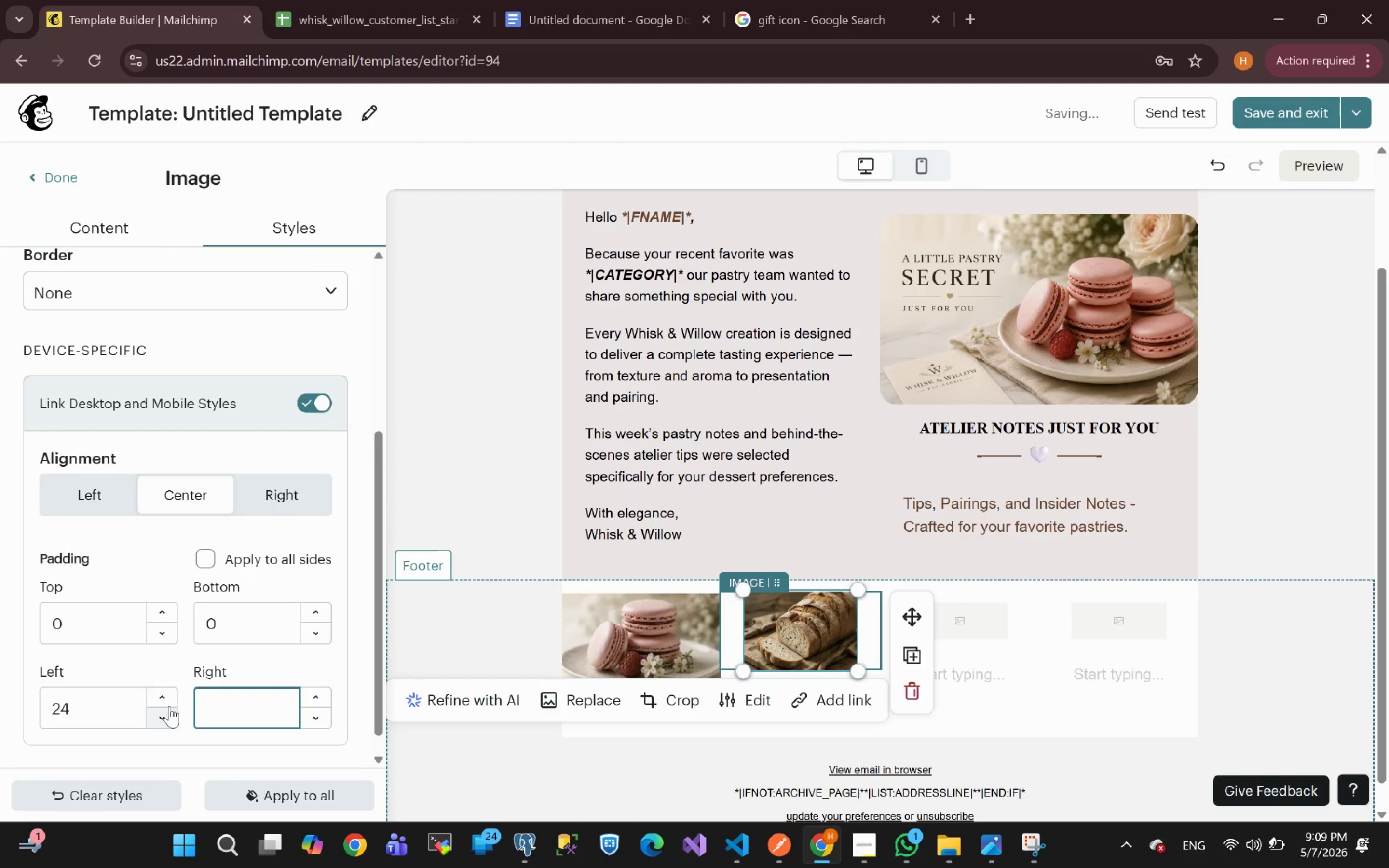 
key(0)
 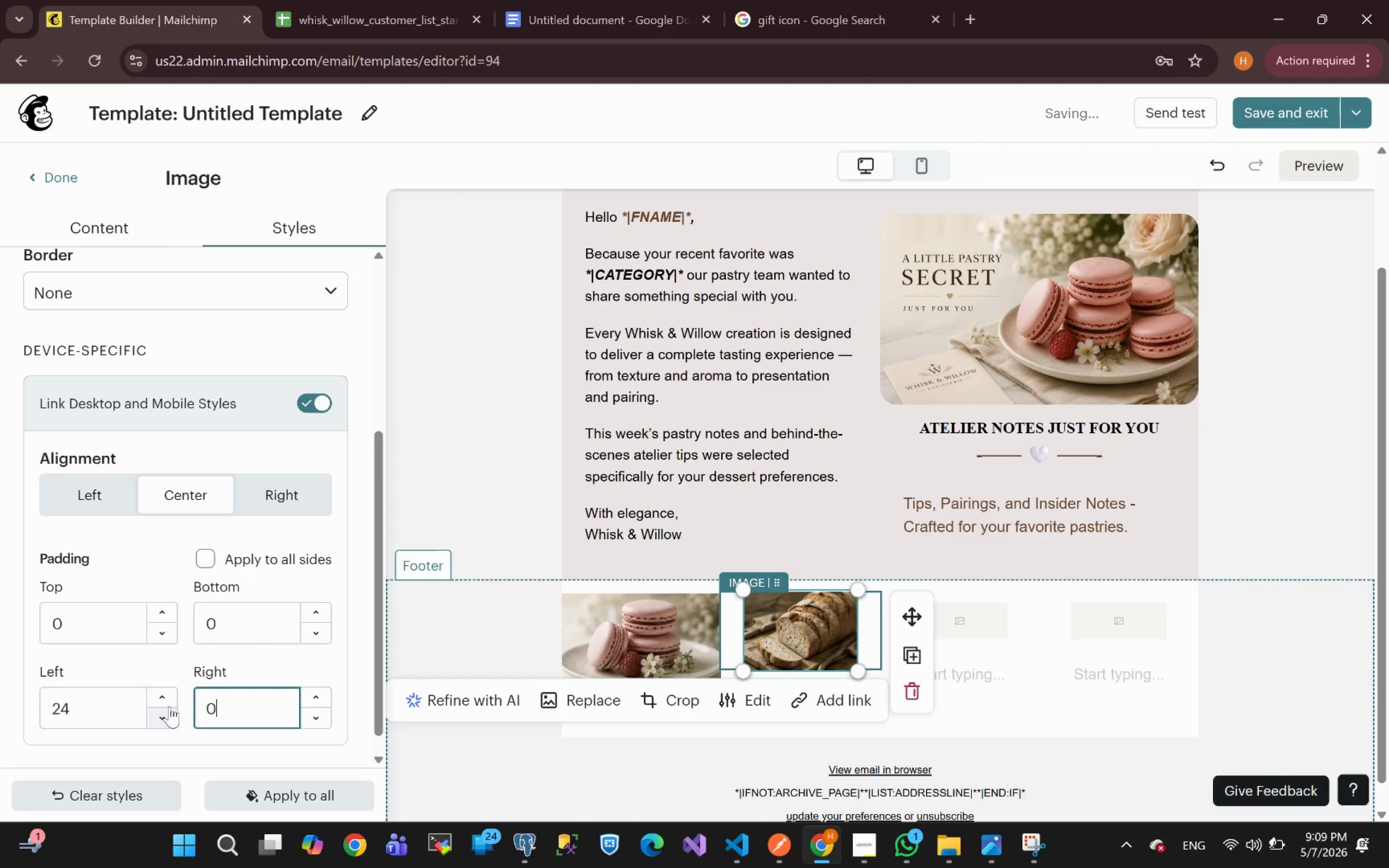 
key(Enter)
 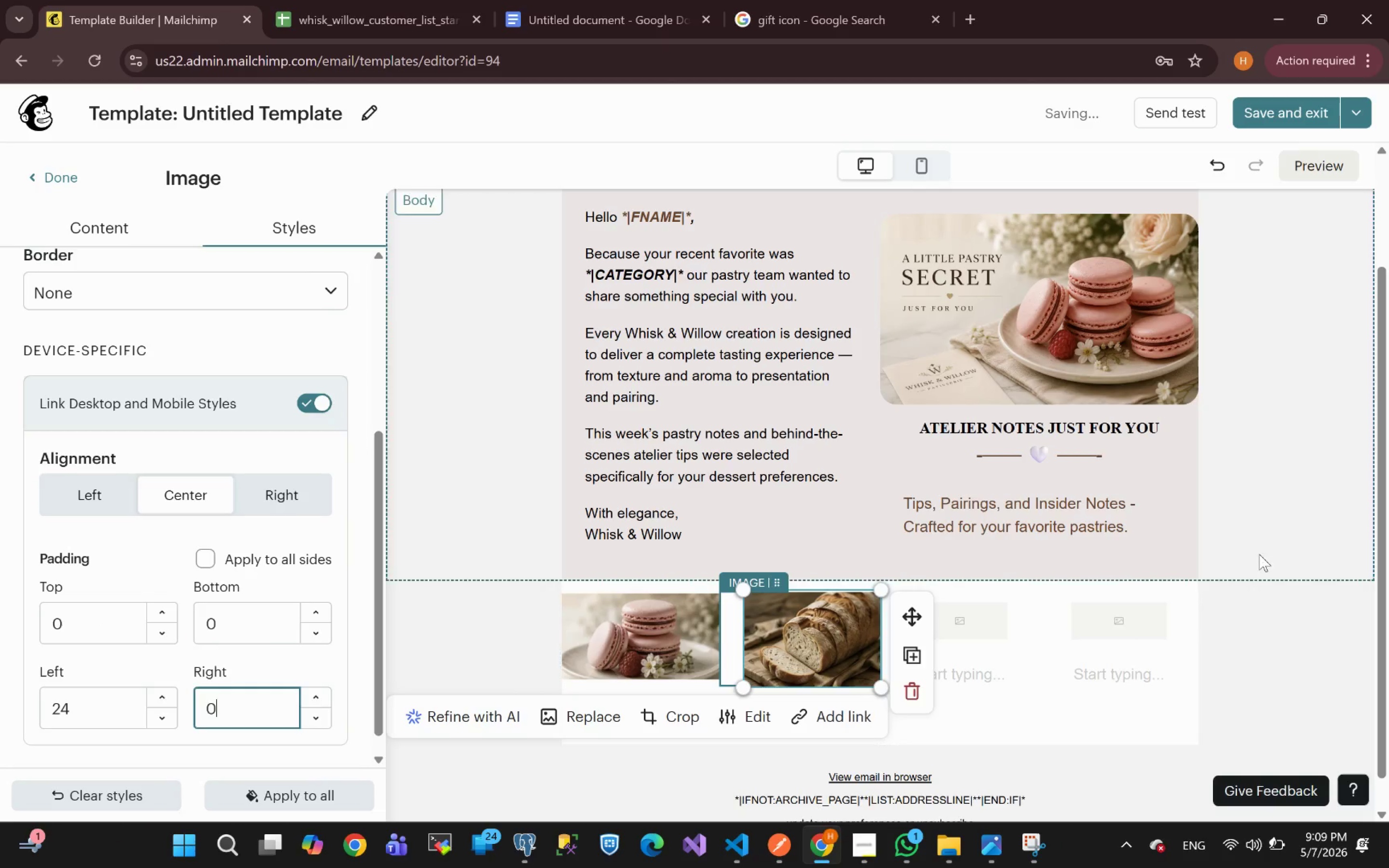 
left_click([1262, 681])
 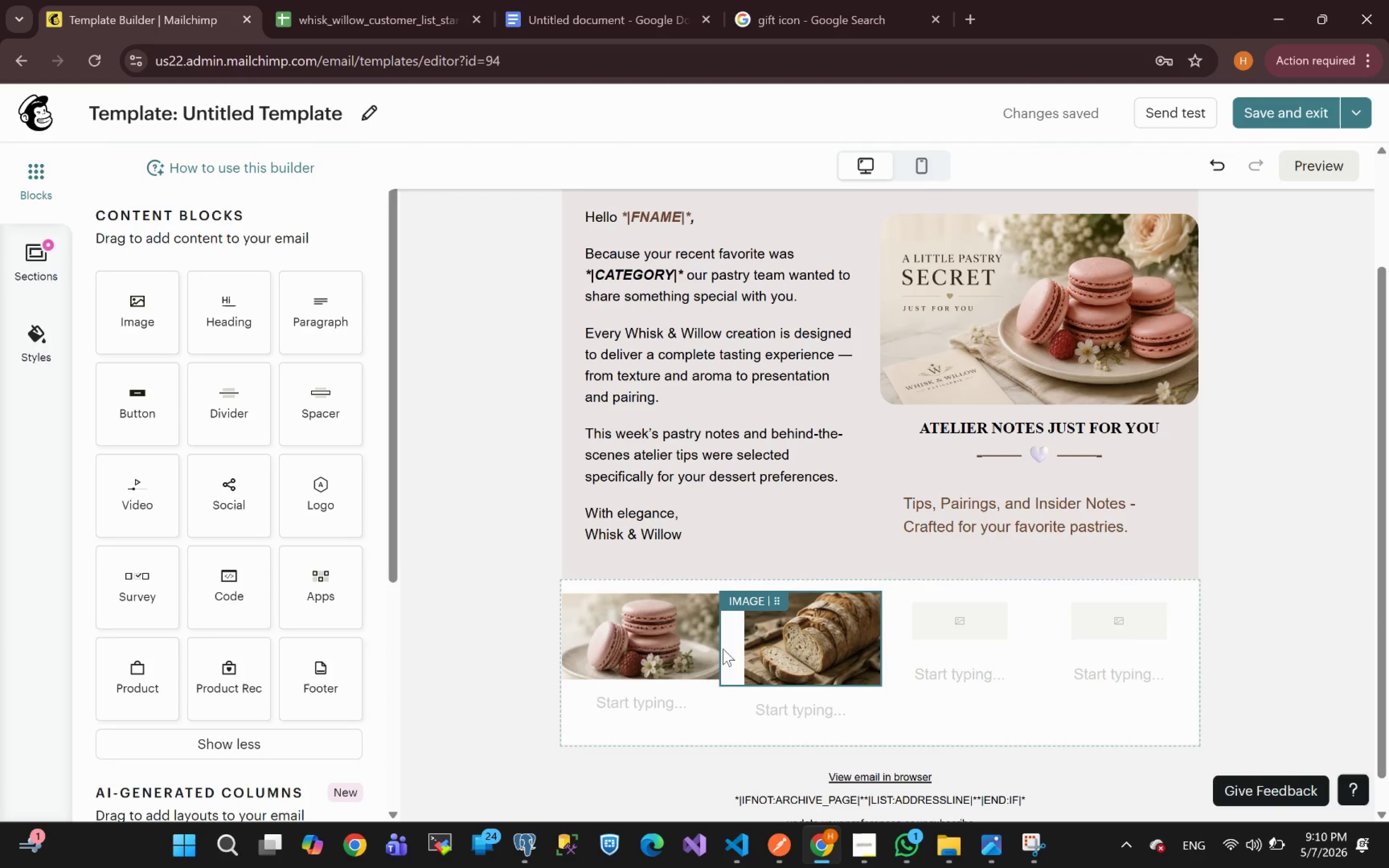 
wait(6.65)
 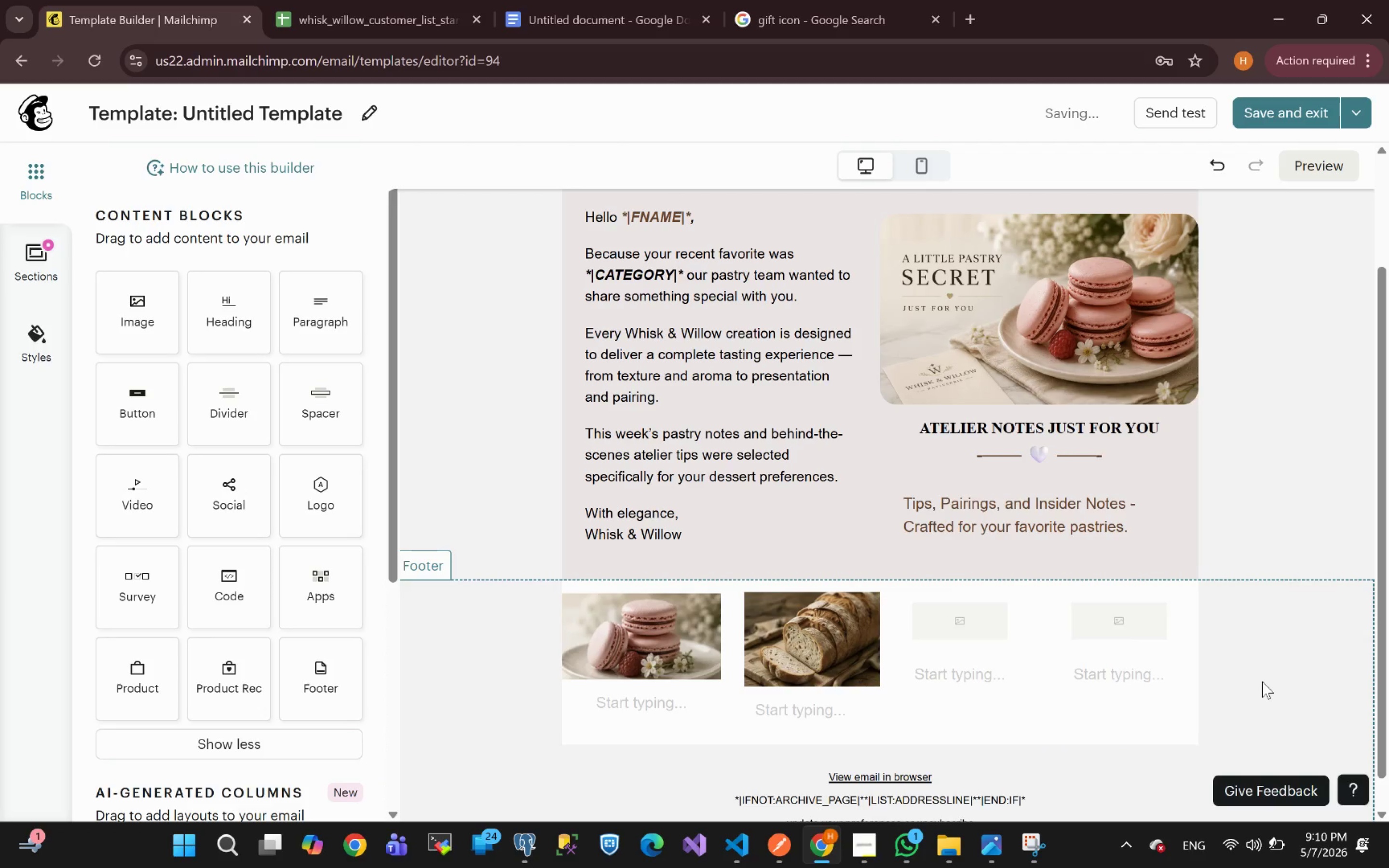 
left_click([701, 646])
 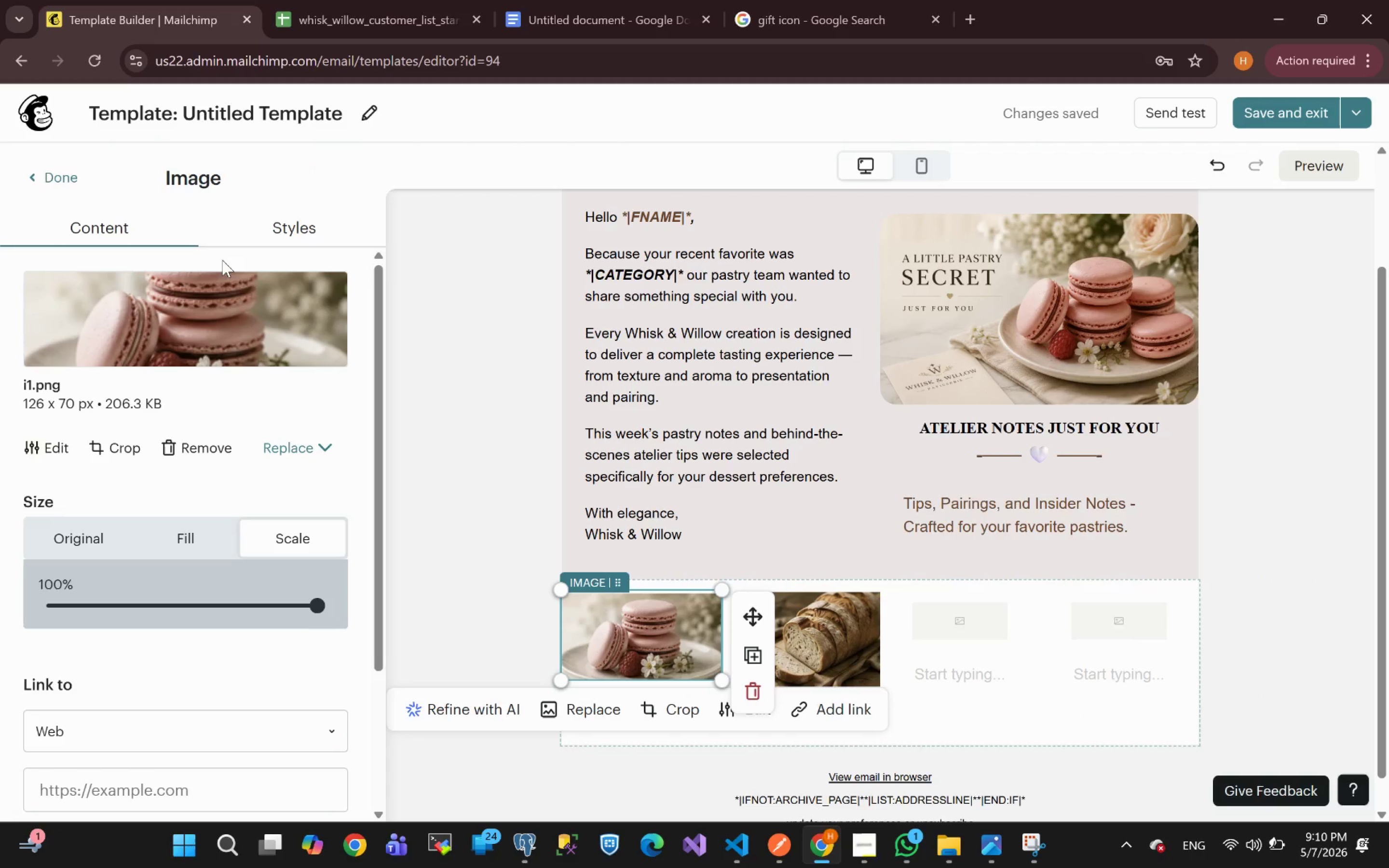 
left_click([291, 224])
 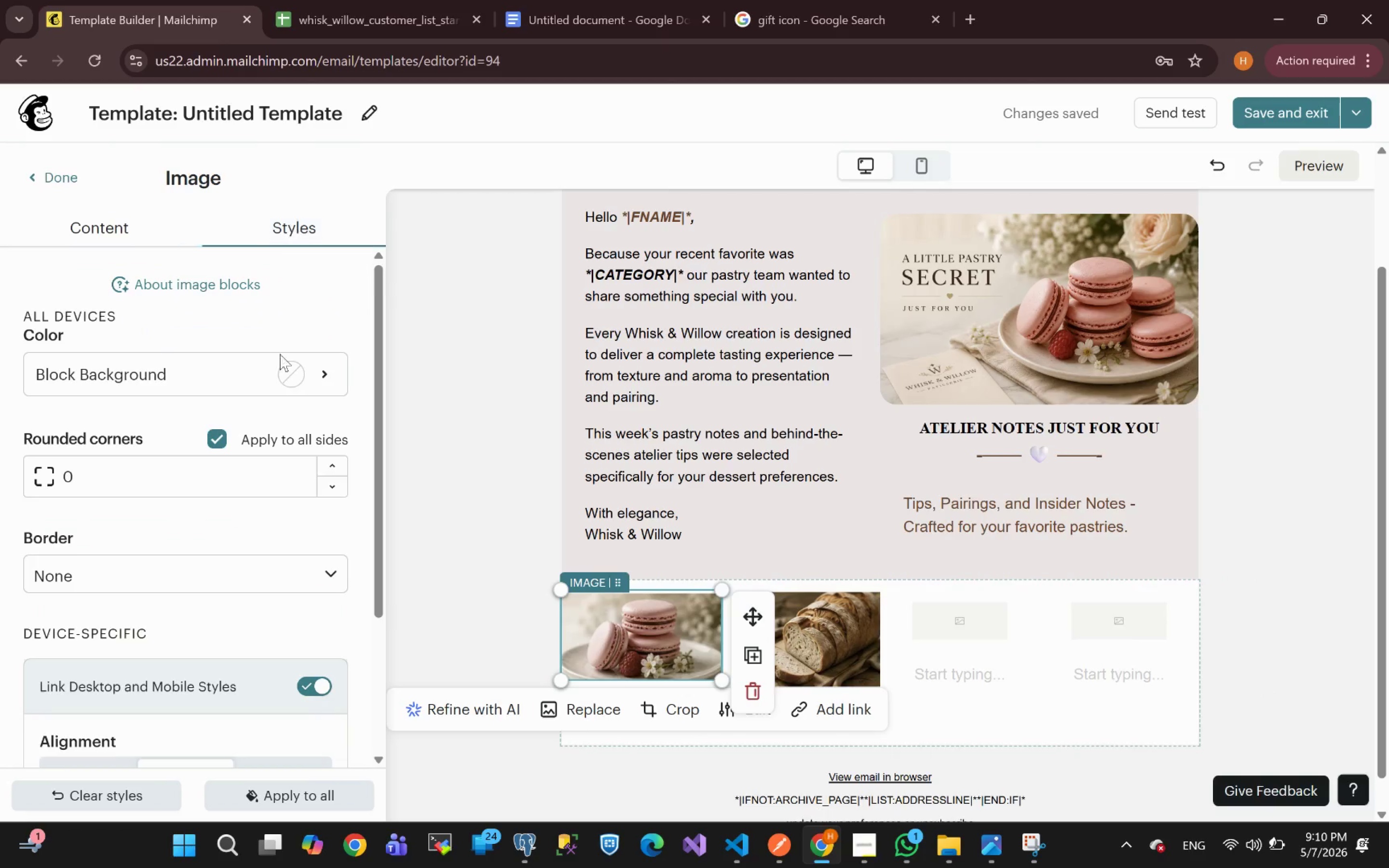 
mouse_move([223, 624])
 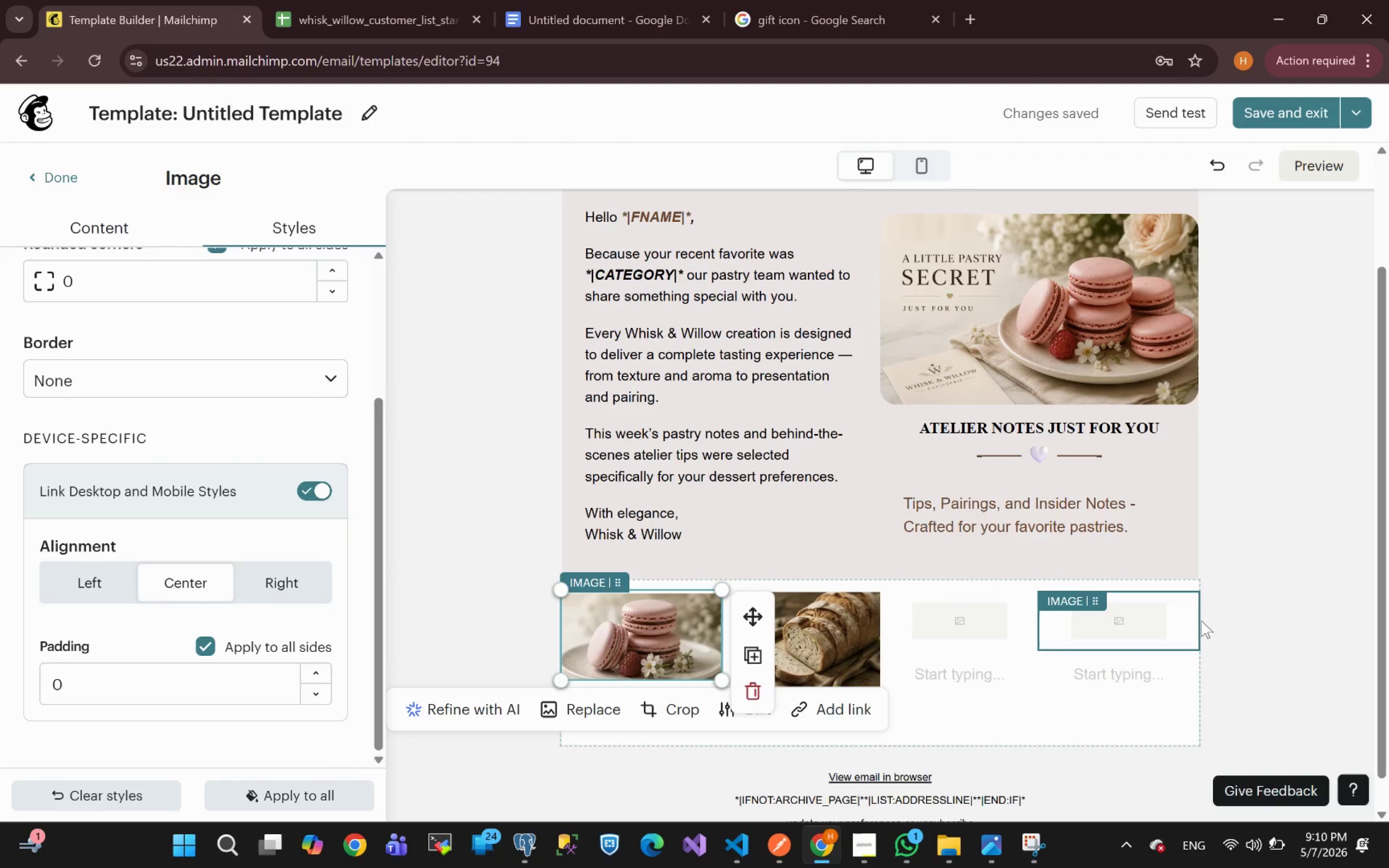 
left_click([1295, 638])
 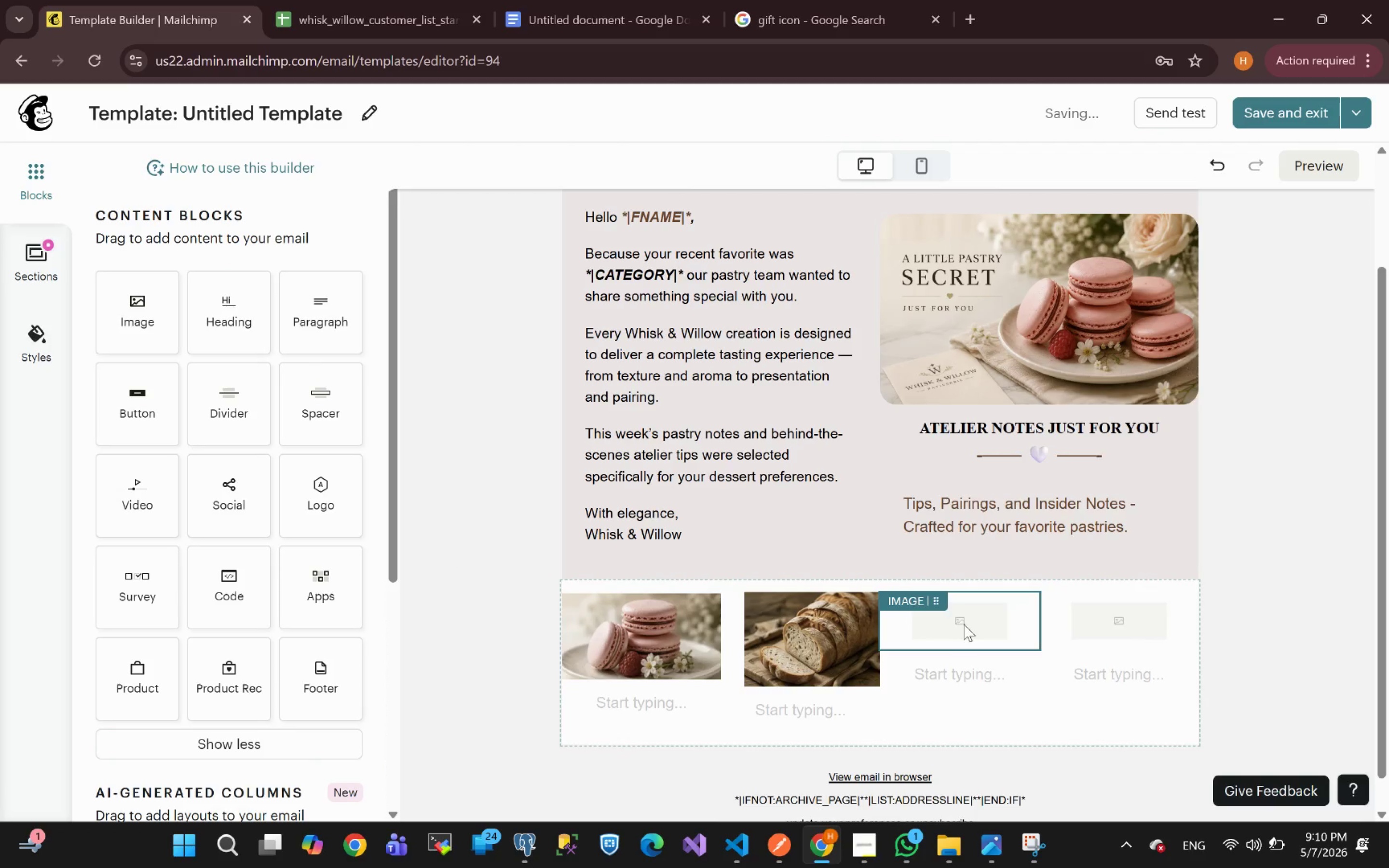 
left_click([964, 624])
 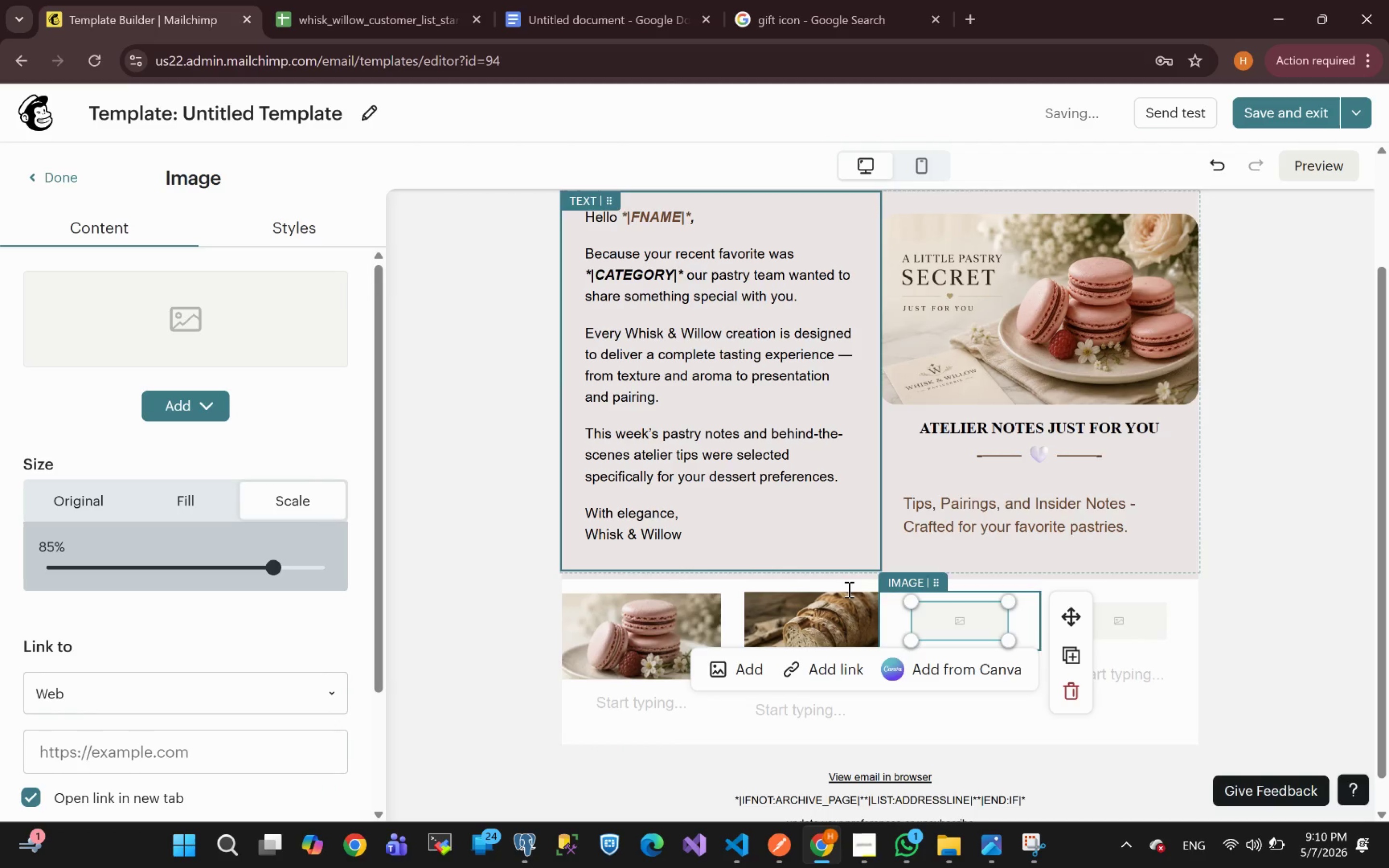 
left_click([184, 408])
 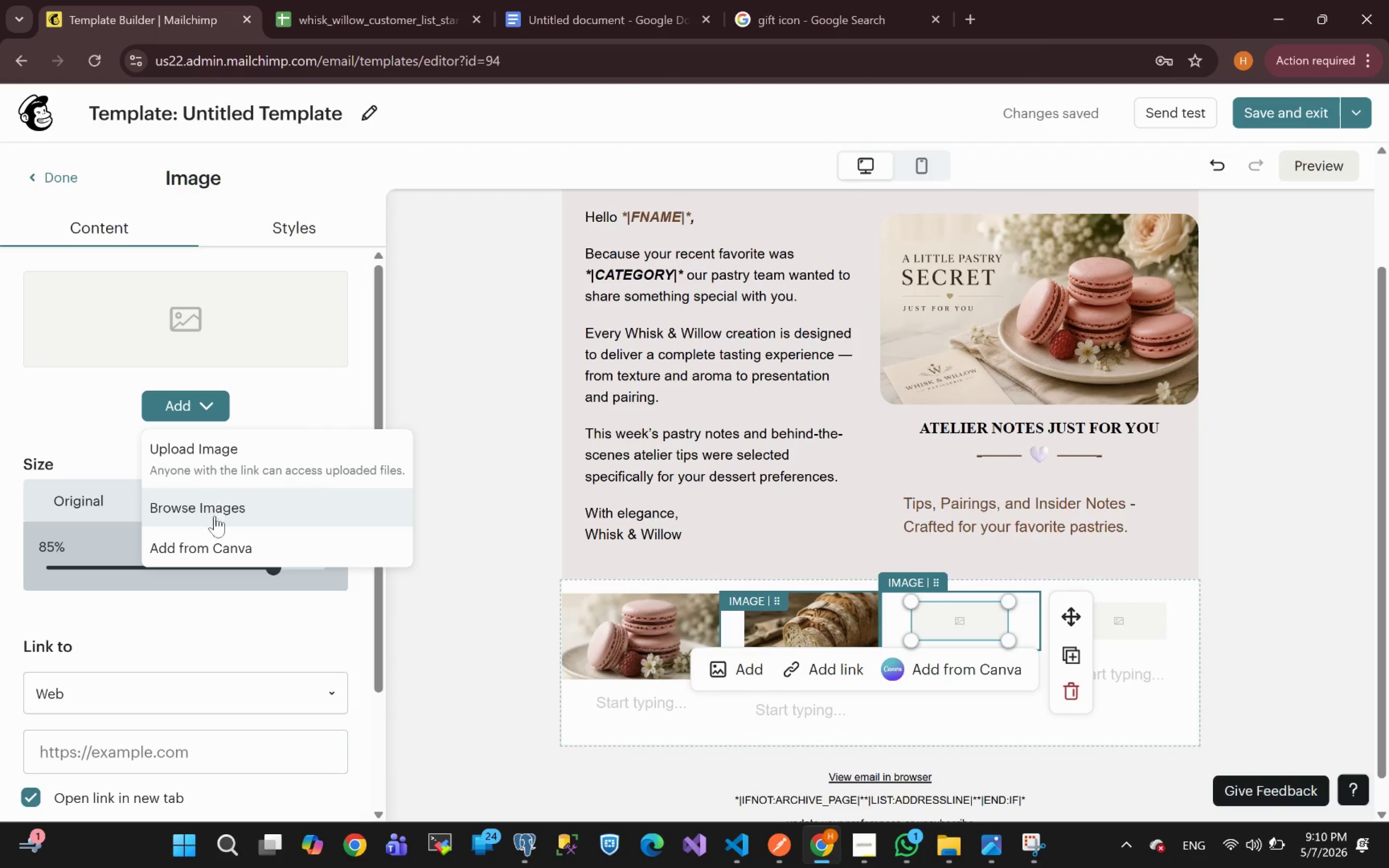 
left_click_drag(start_coordinate=[229, 467], to_coordinate=[224, 300])
 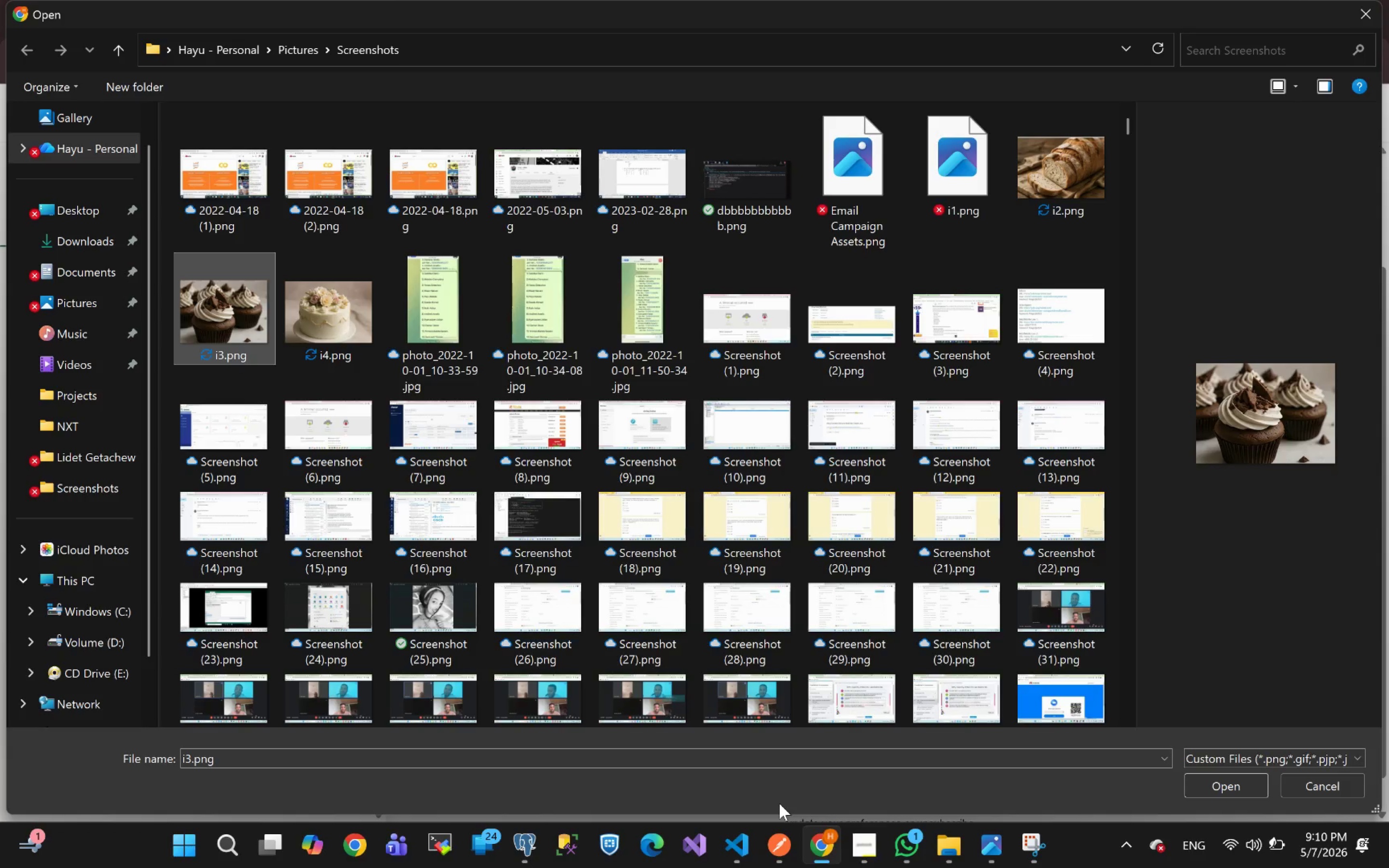 
left_click([224, 300])
 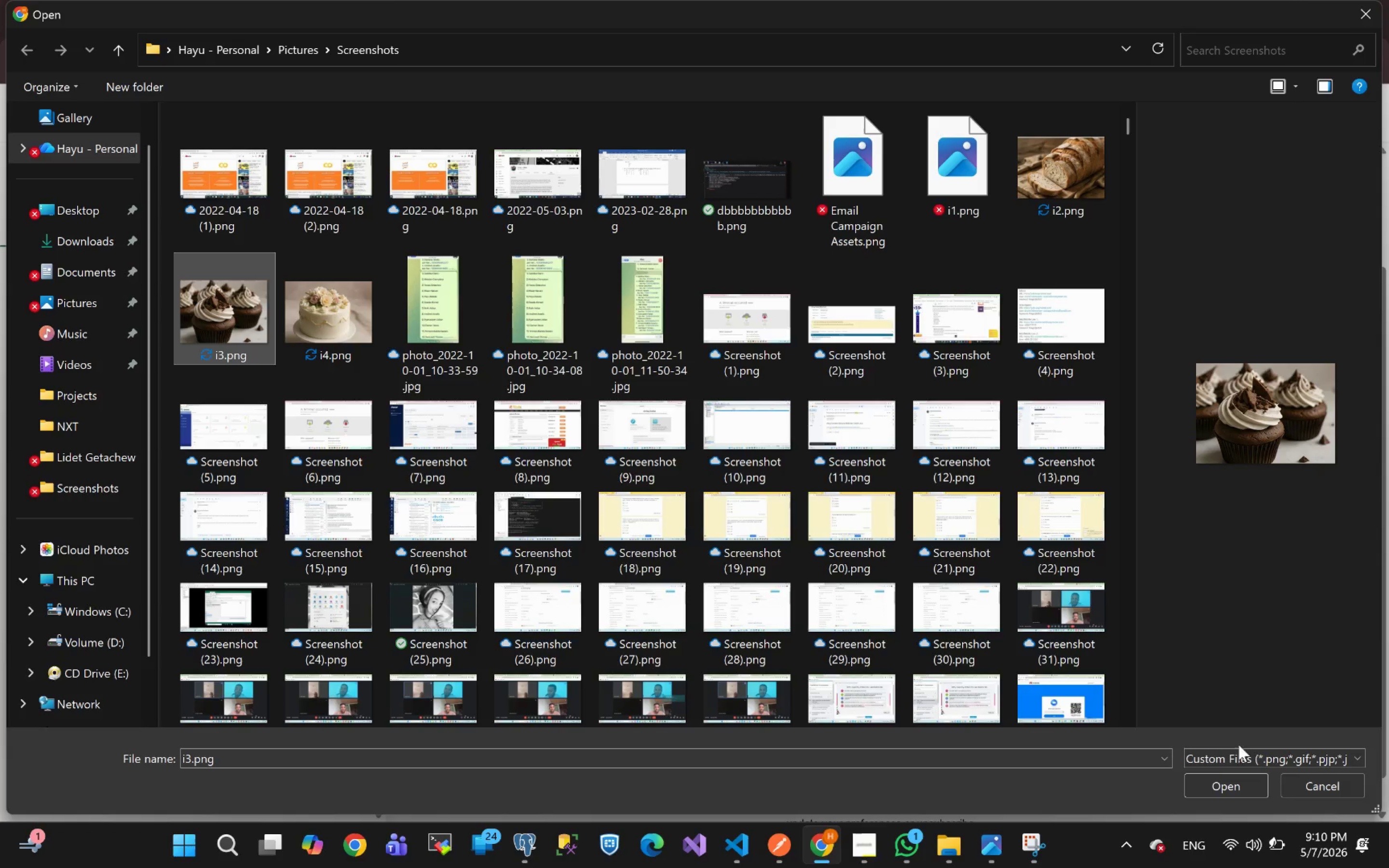 
left_click([1217, 792])
 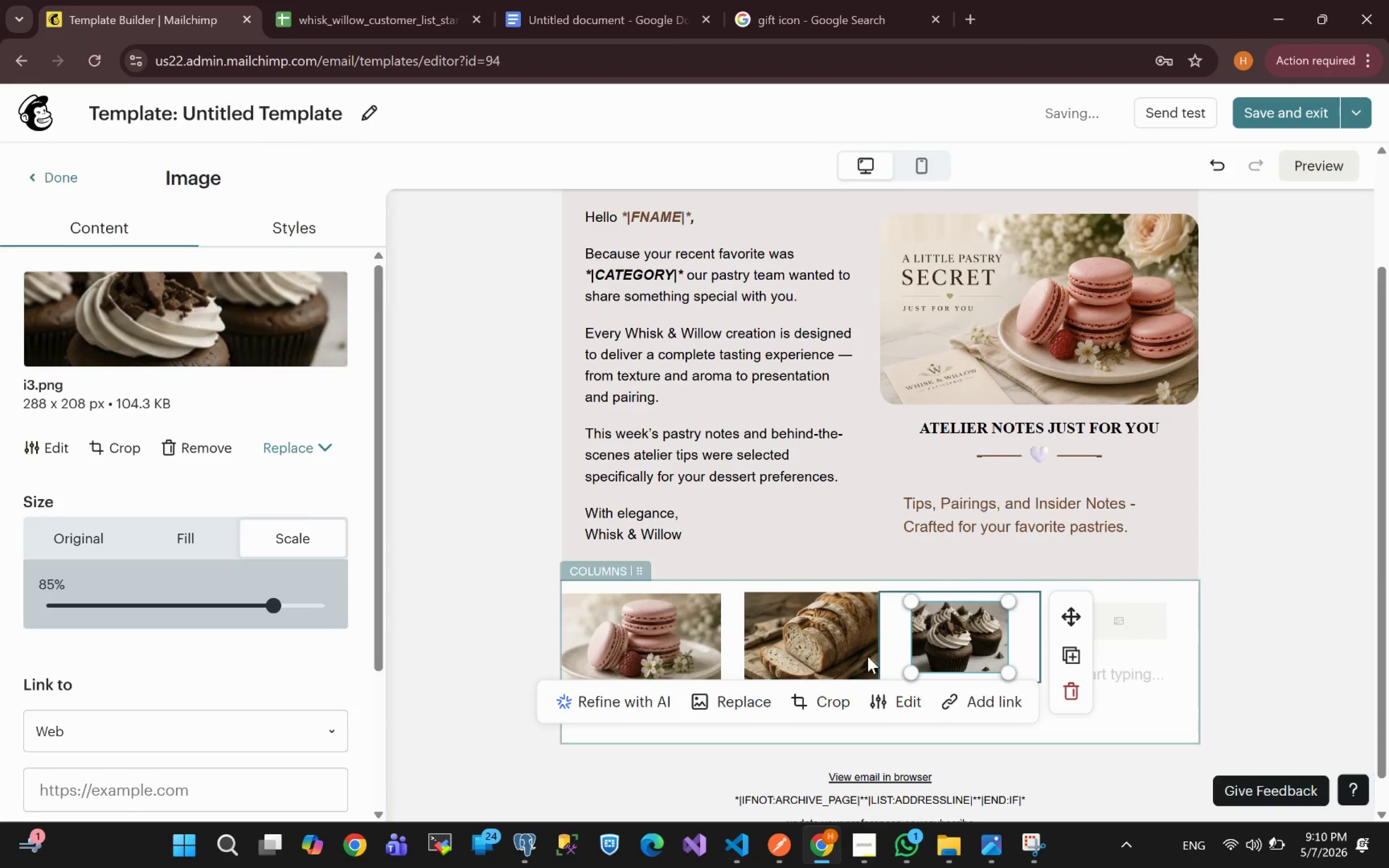 
wait(7.71)
 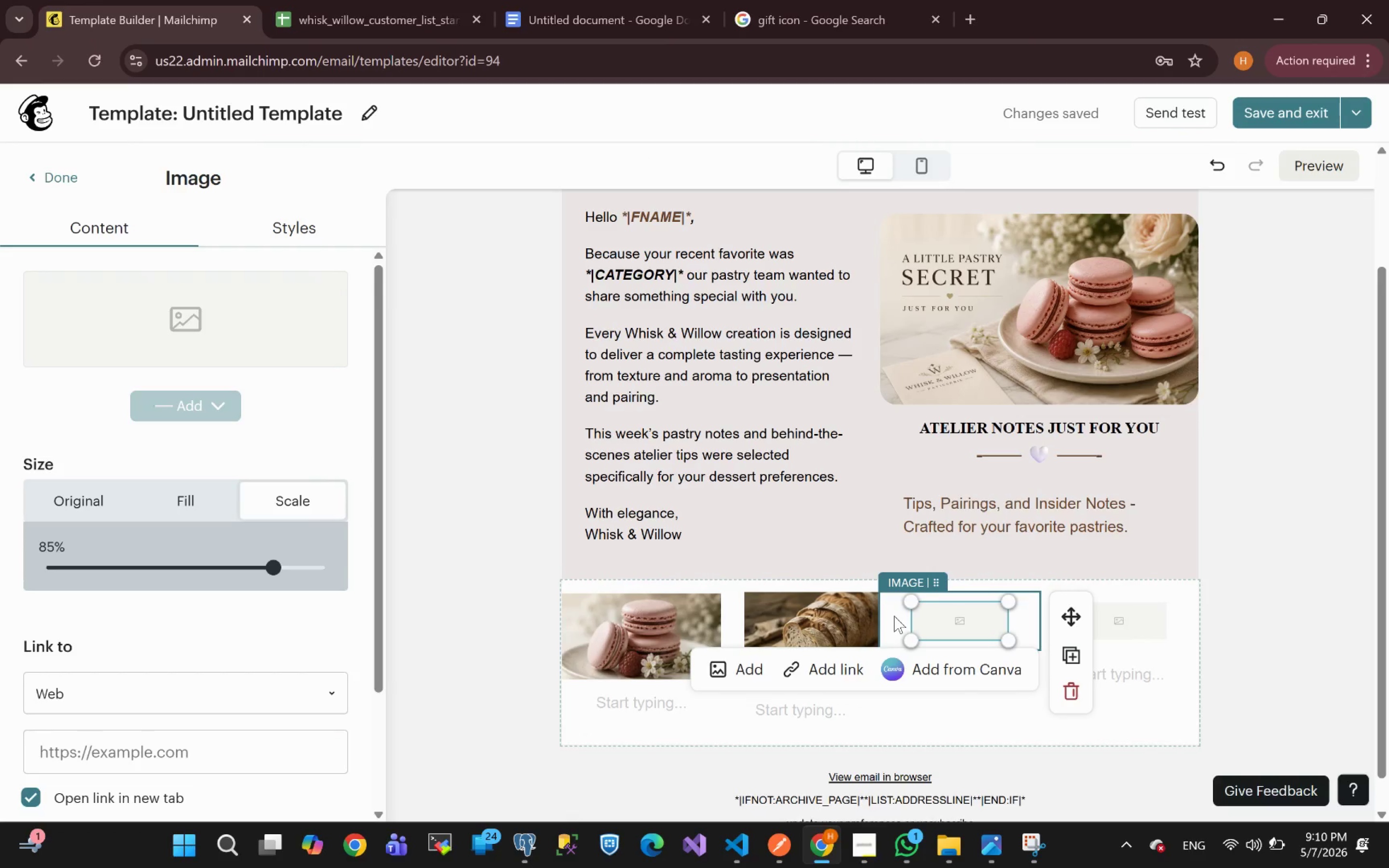 
left_click([190, 538])
 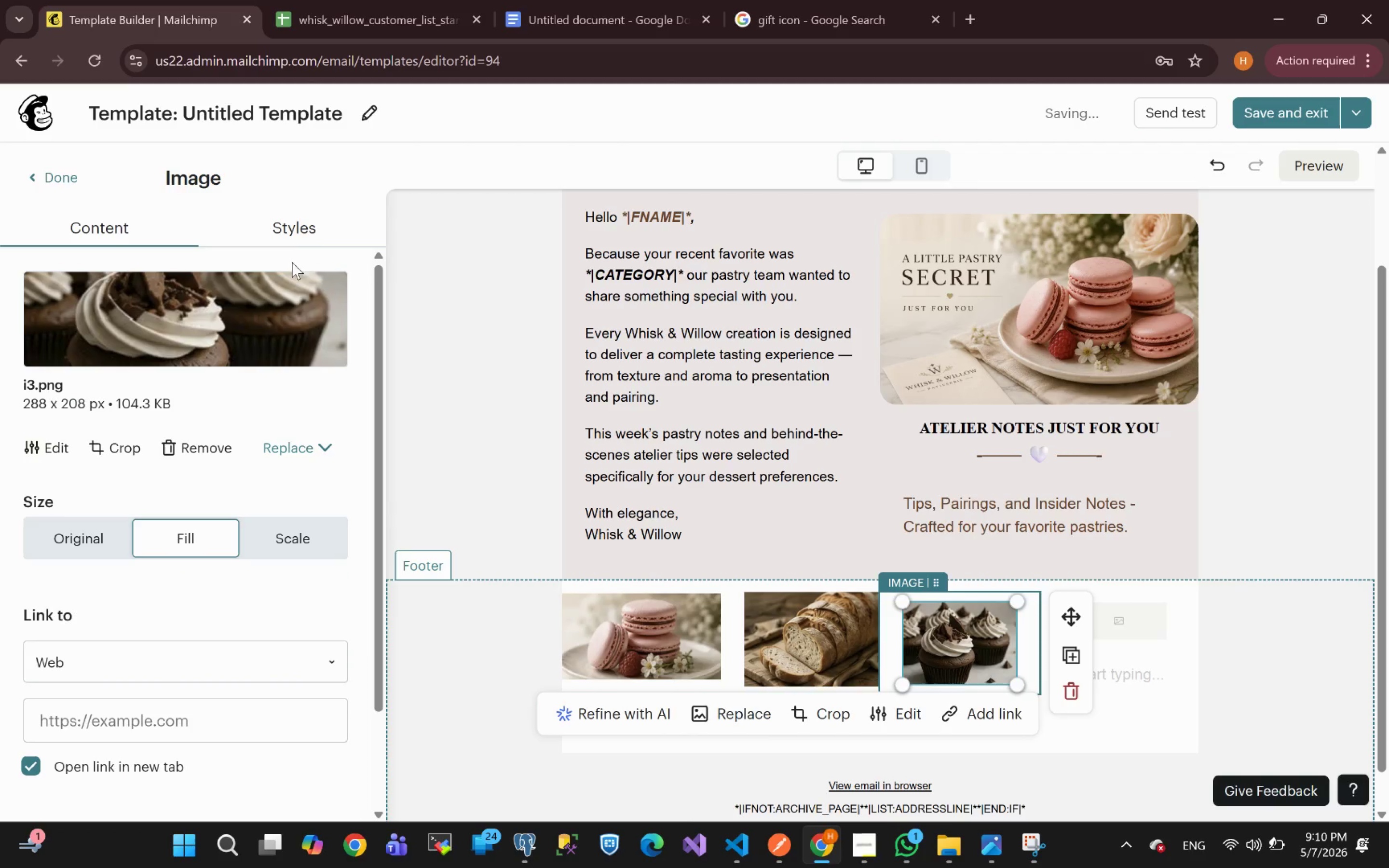 
left_click([289, 230])
 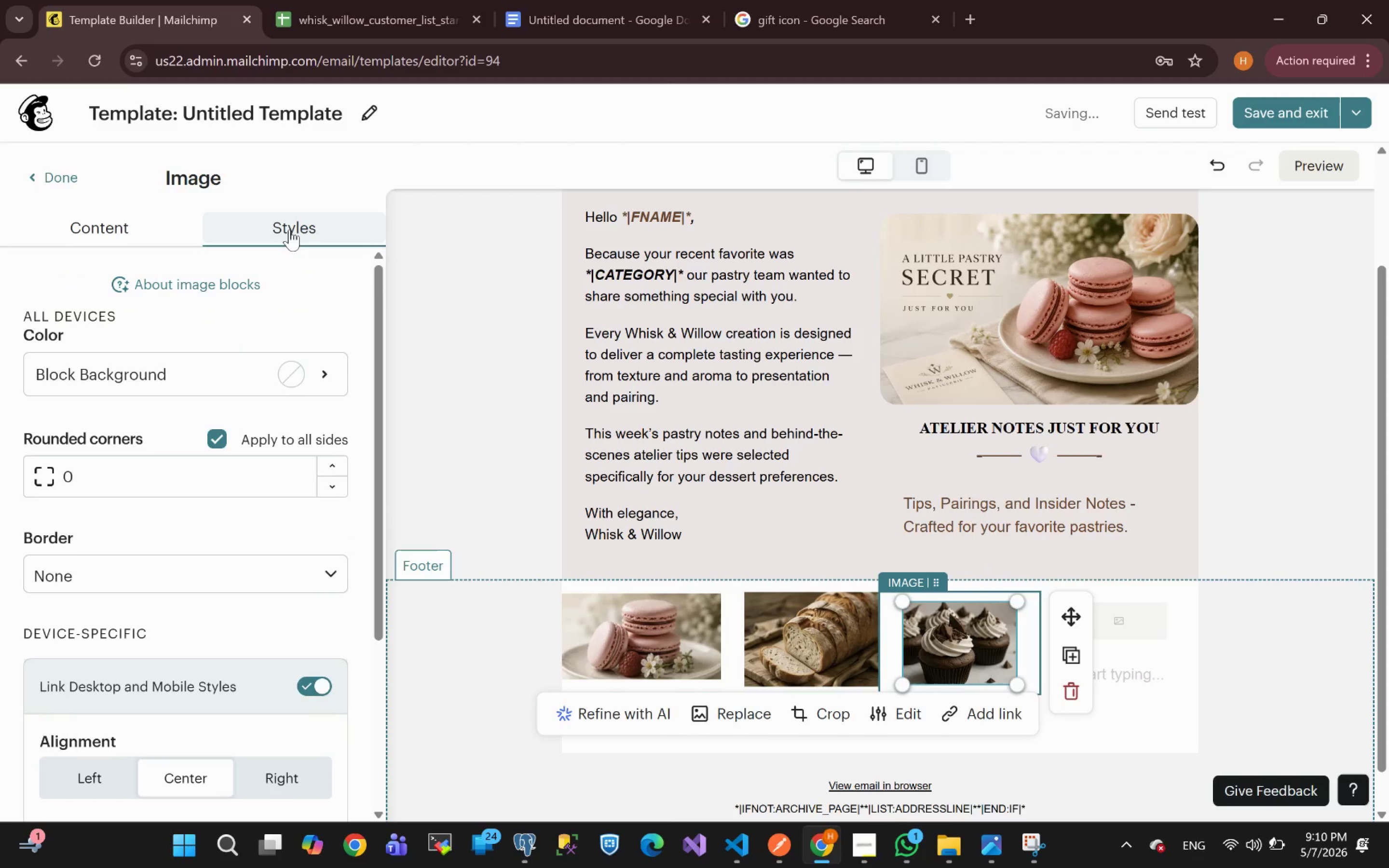 
mouse_move([196, 578])
 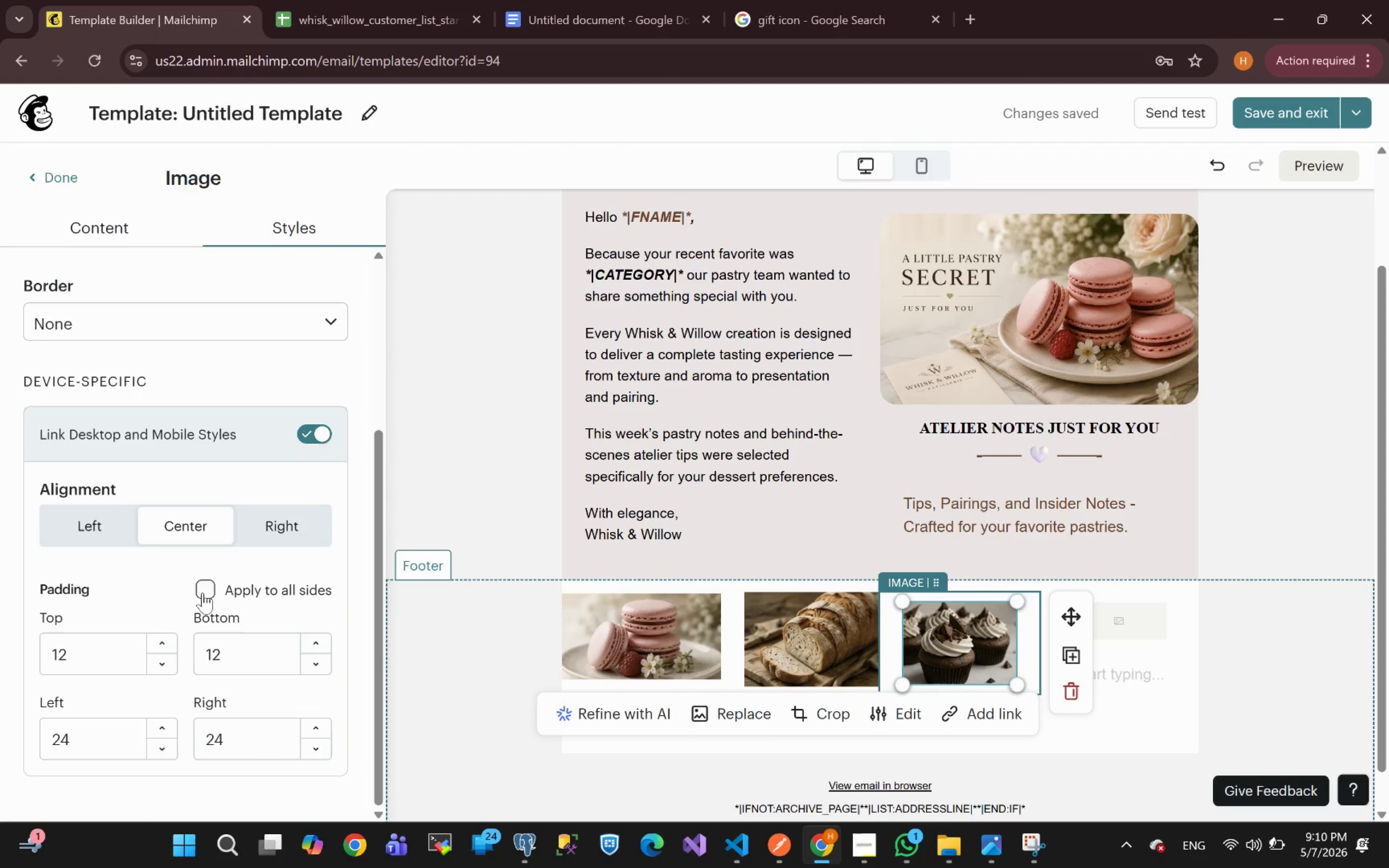 
left_click([207, 580])
 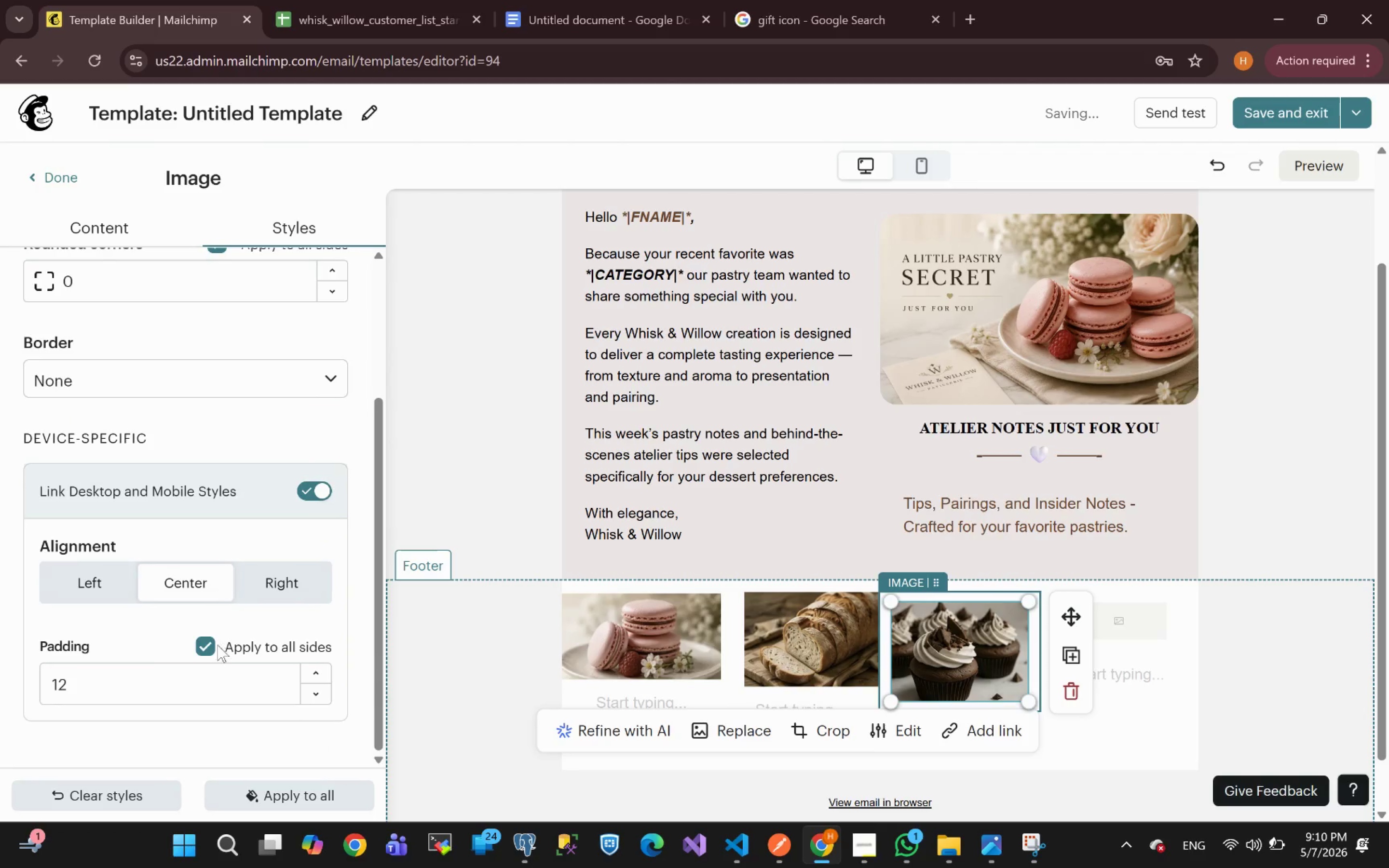 
left_click_drag(start_coordinate=[128, 682], to_coordinate=[0, 730])
 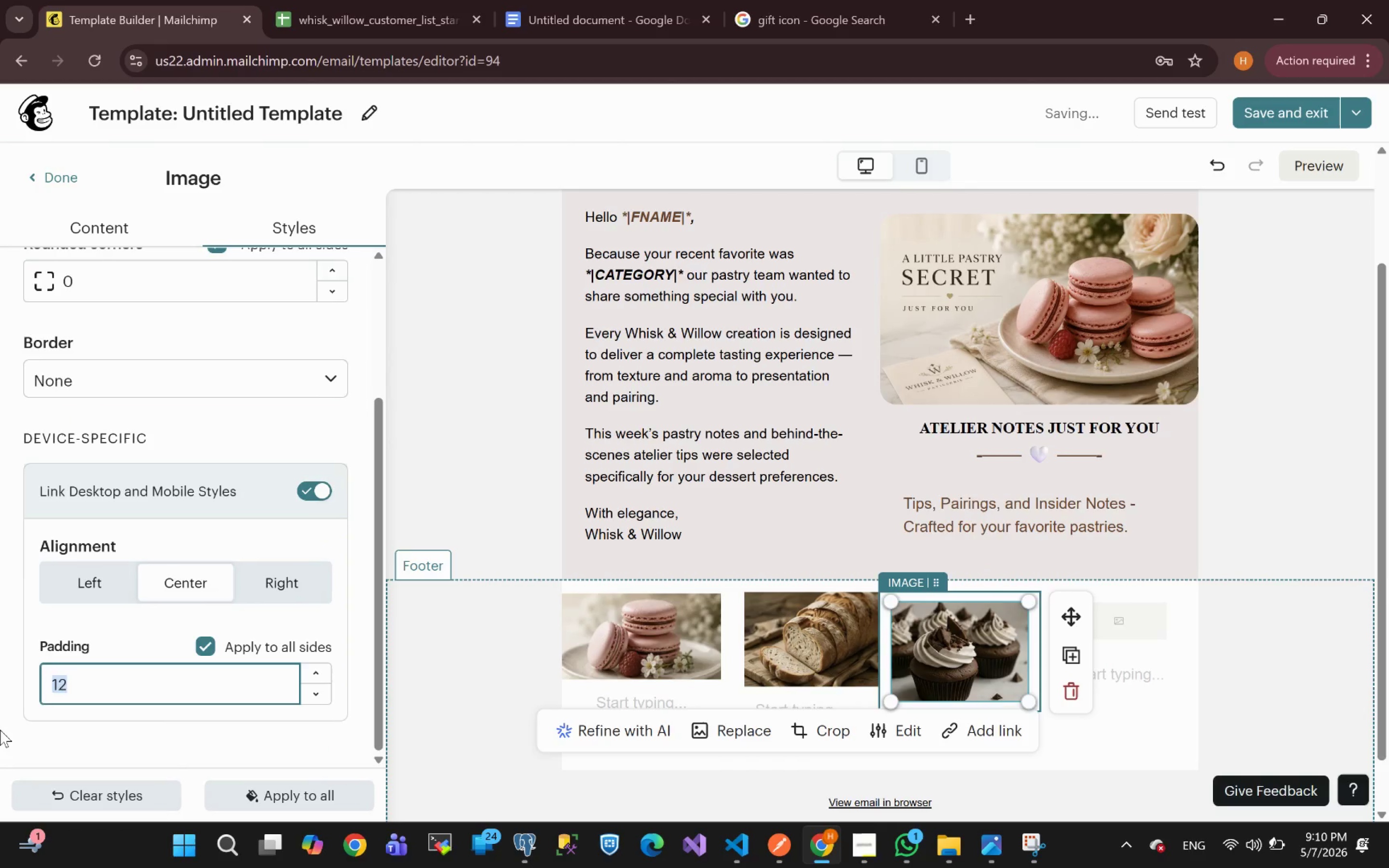 
key(0)
 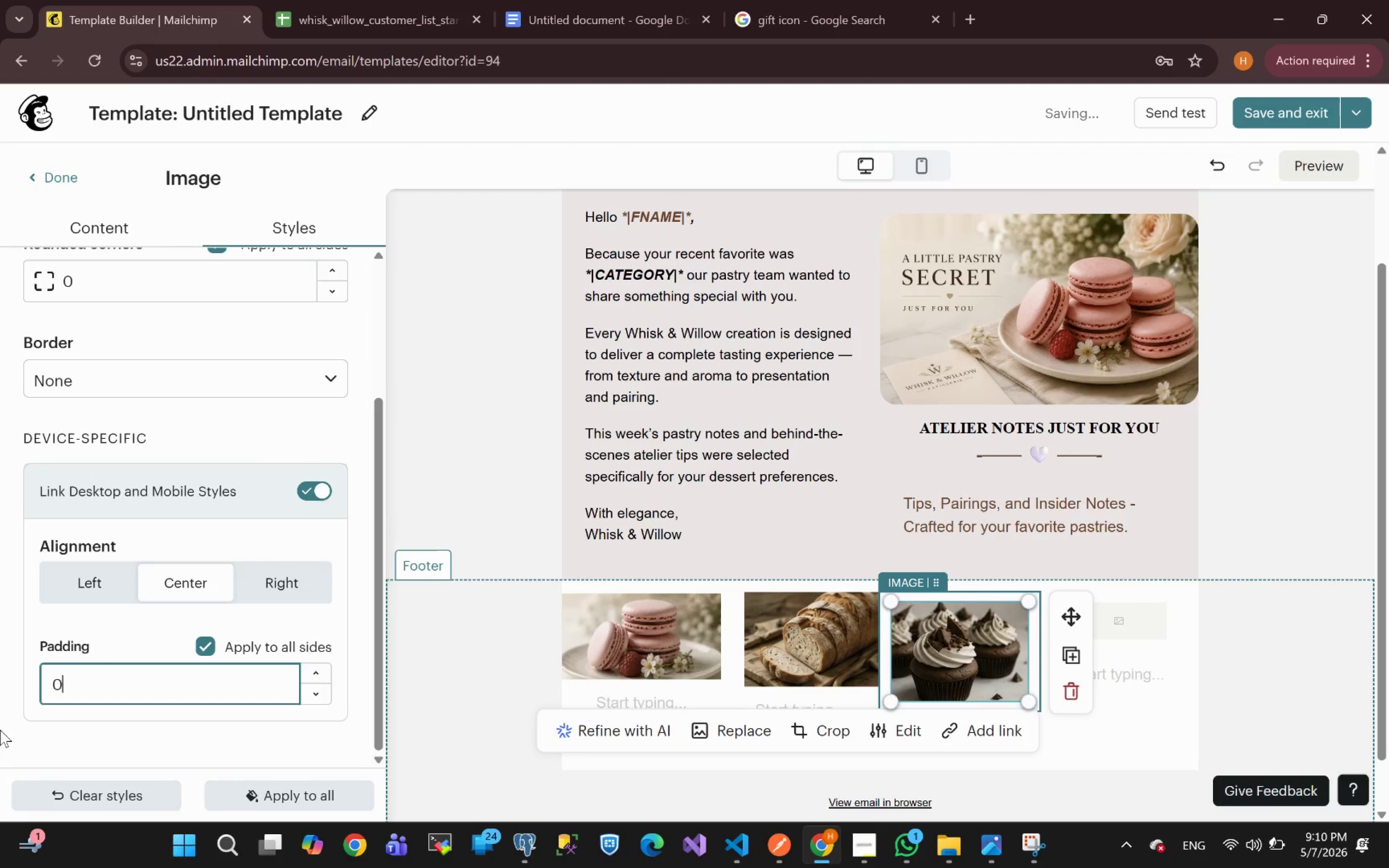 
key(Enter)
 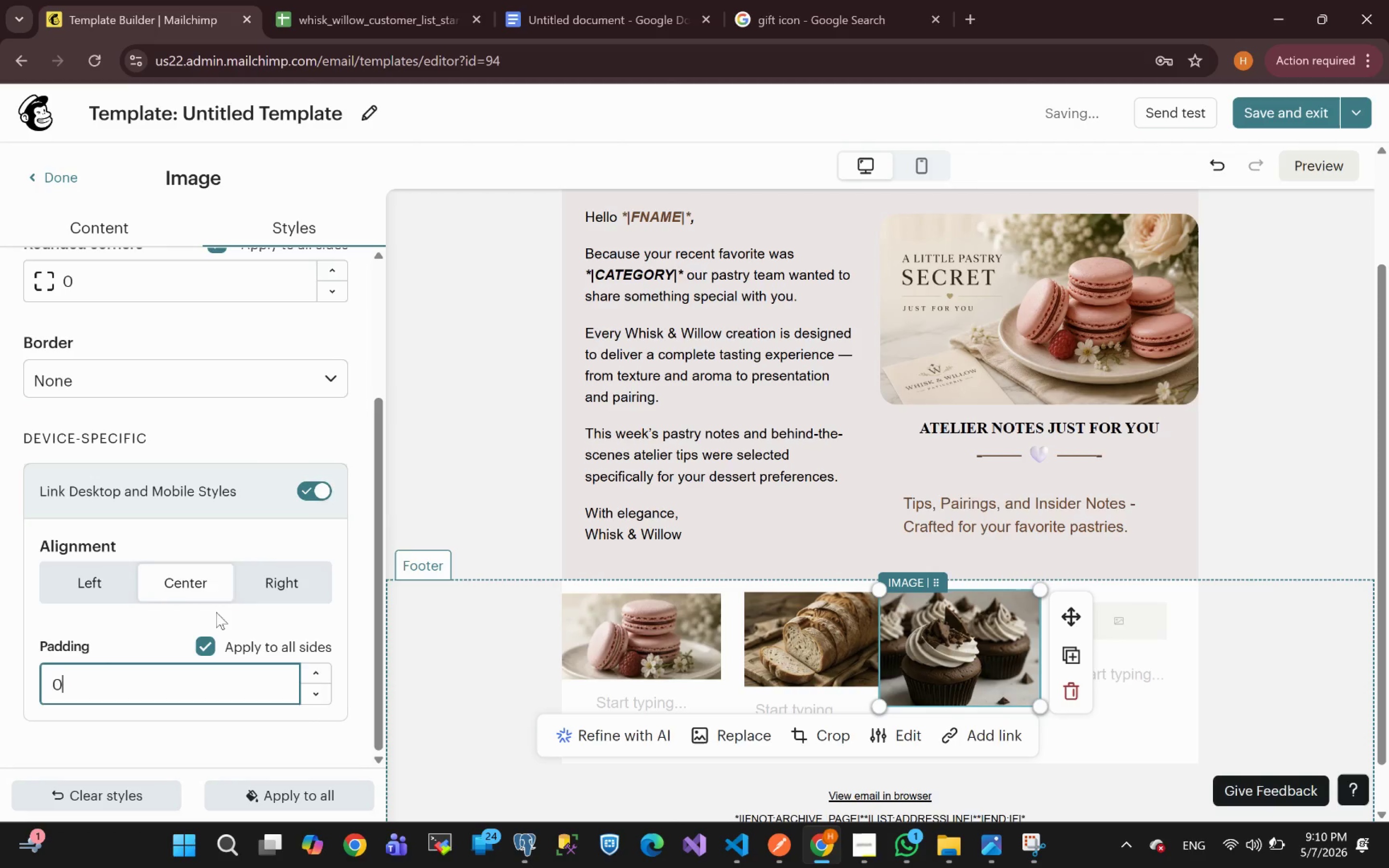 
left_click([202, 646])
 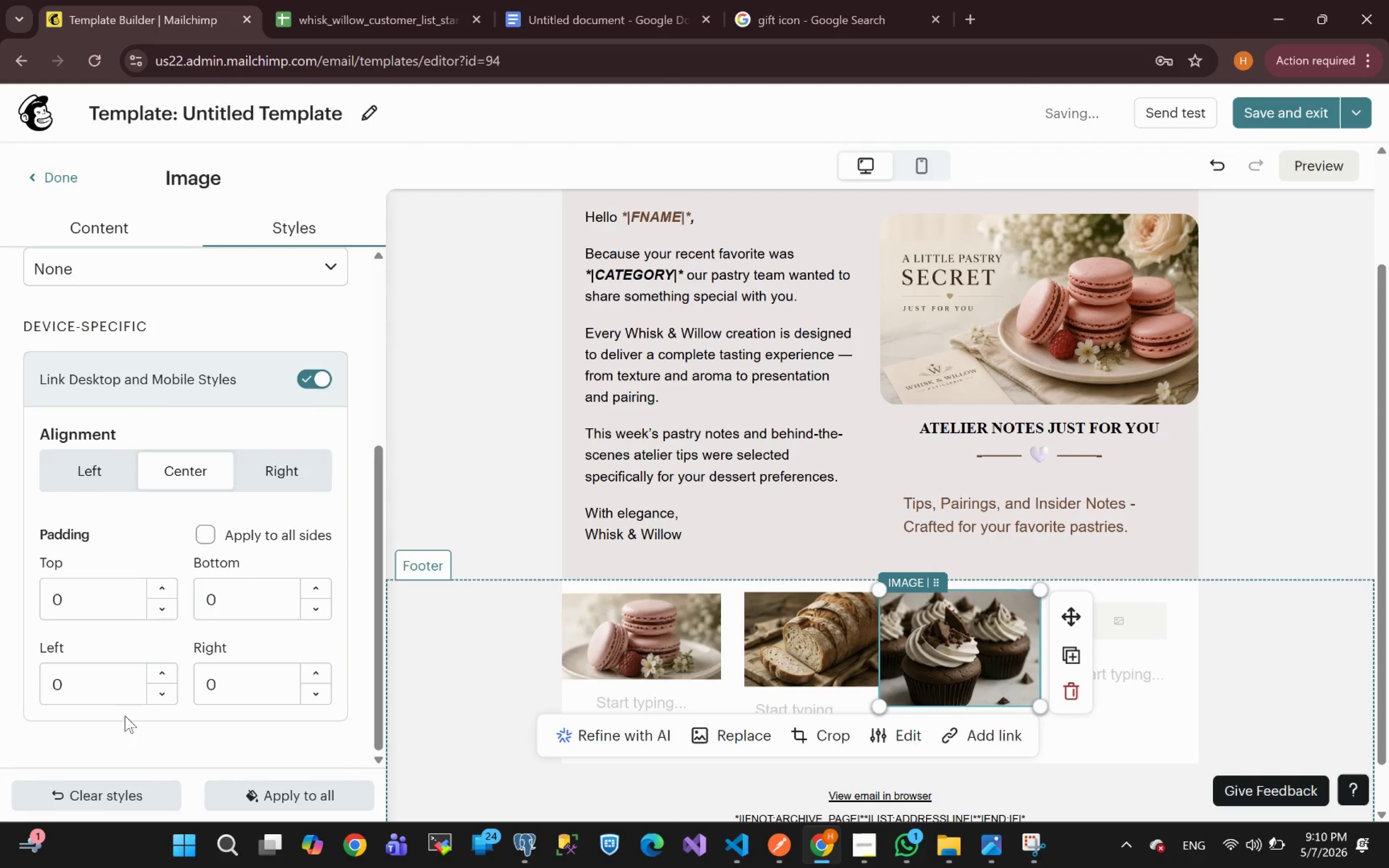 
left_click_drag(start_coordinate=[86, 692], to_coordinate=[0, 698])
 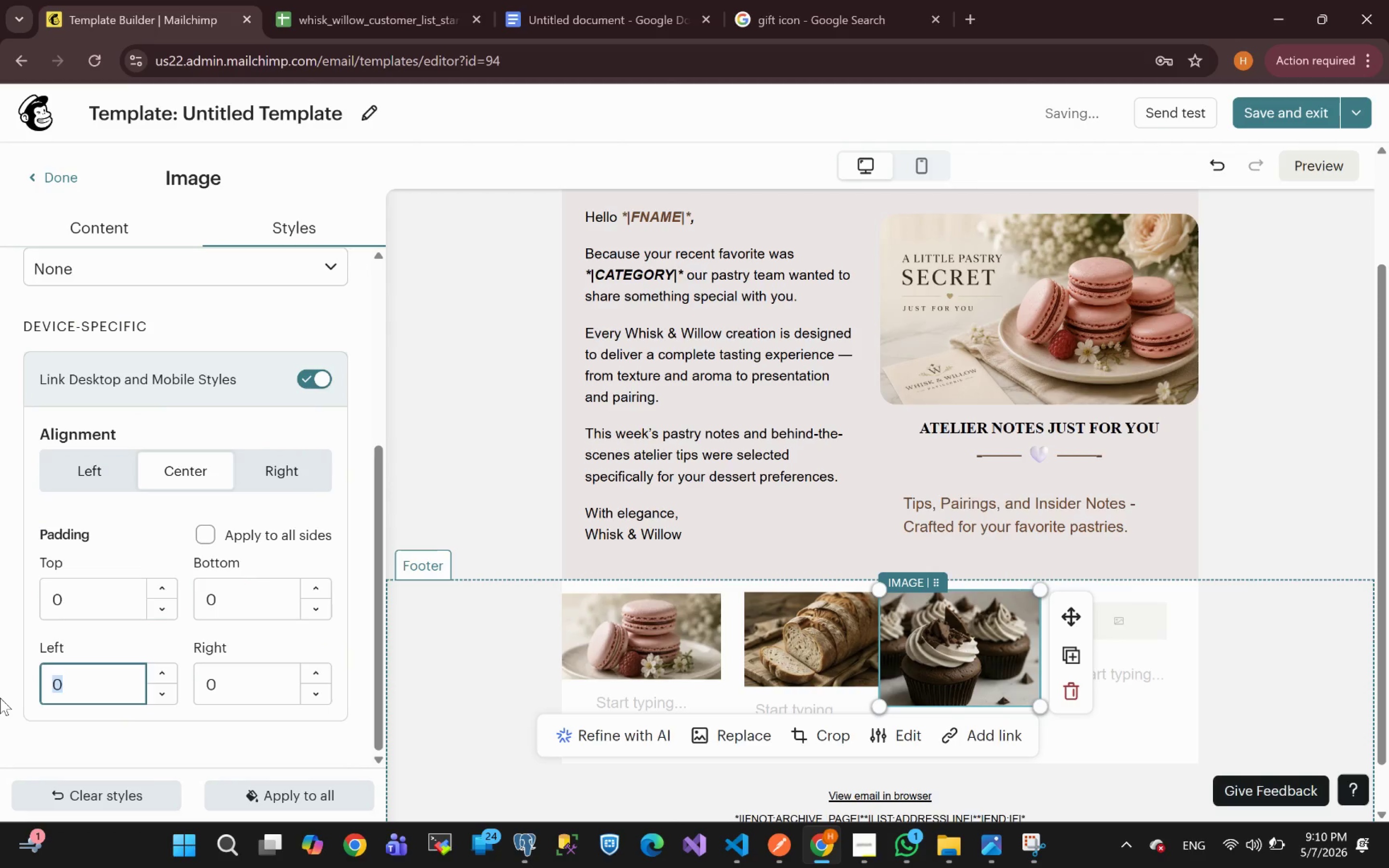 
type(12)
 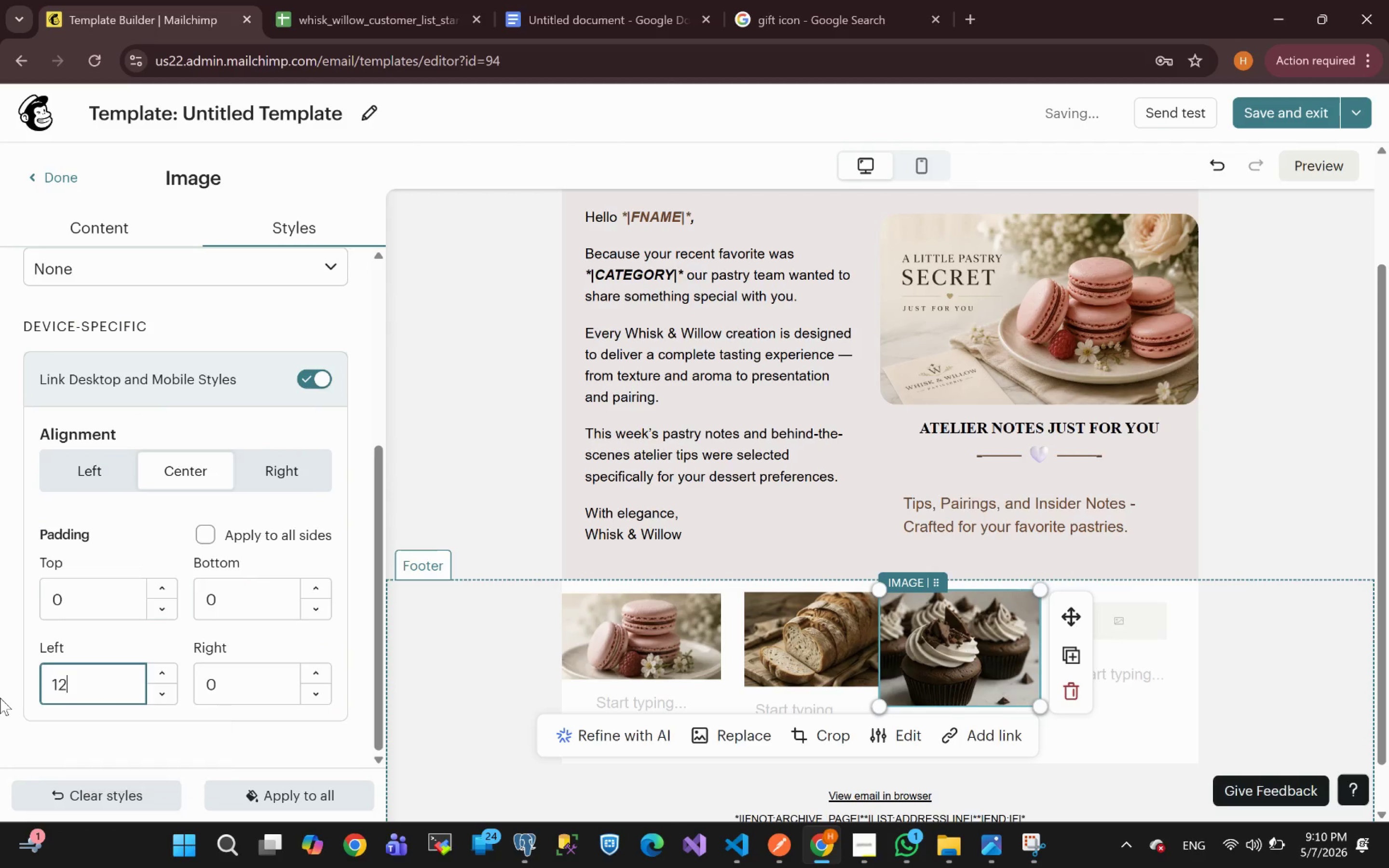 
key(Enter)
 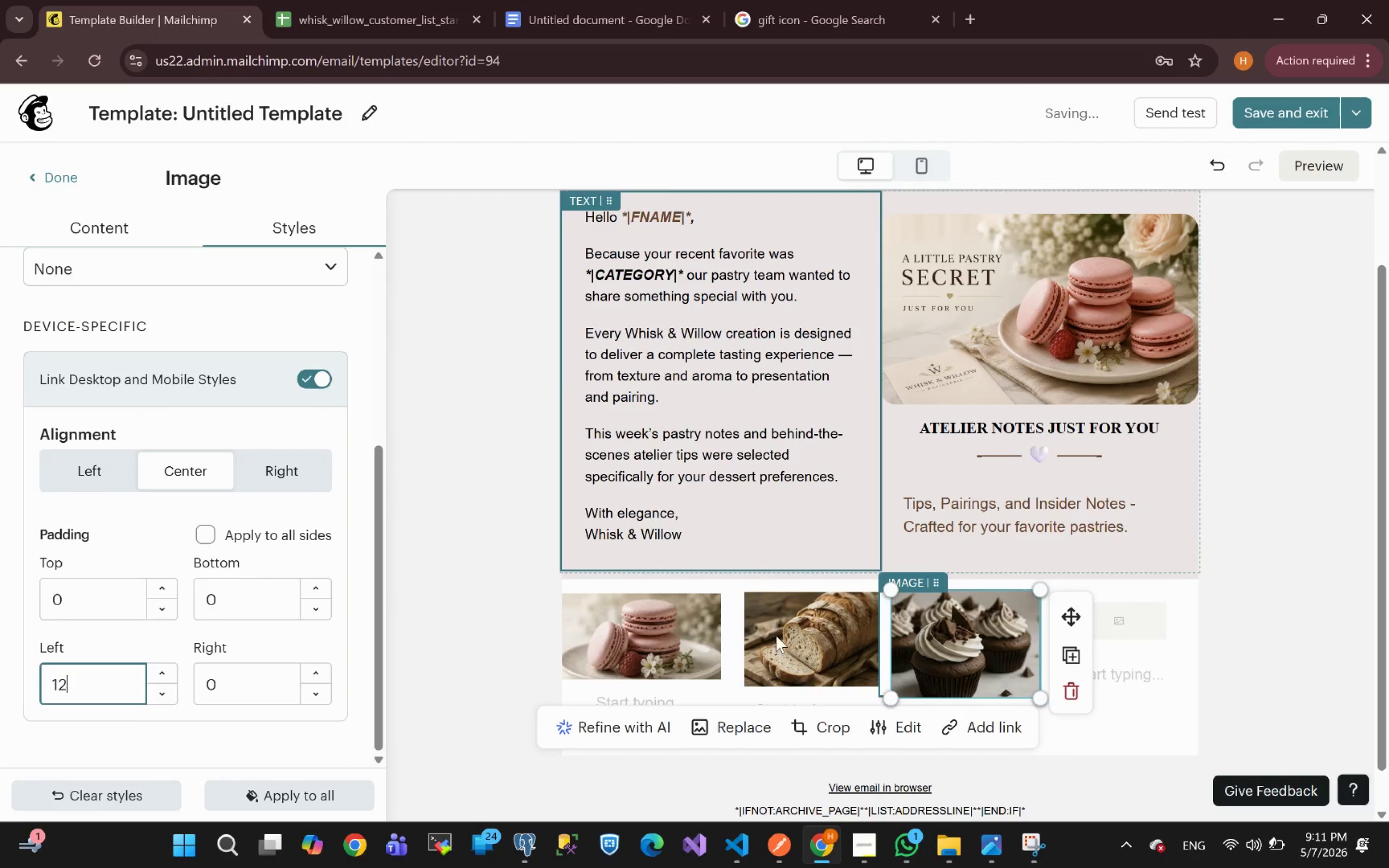 
left_click([776, 636])
 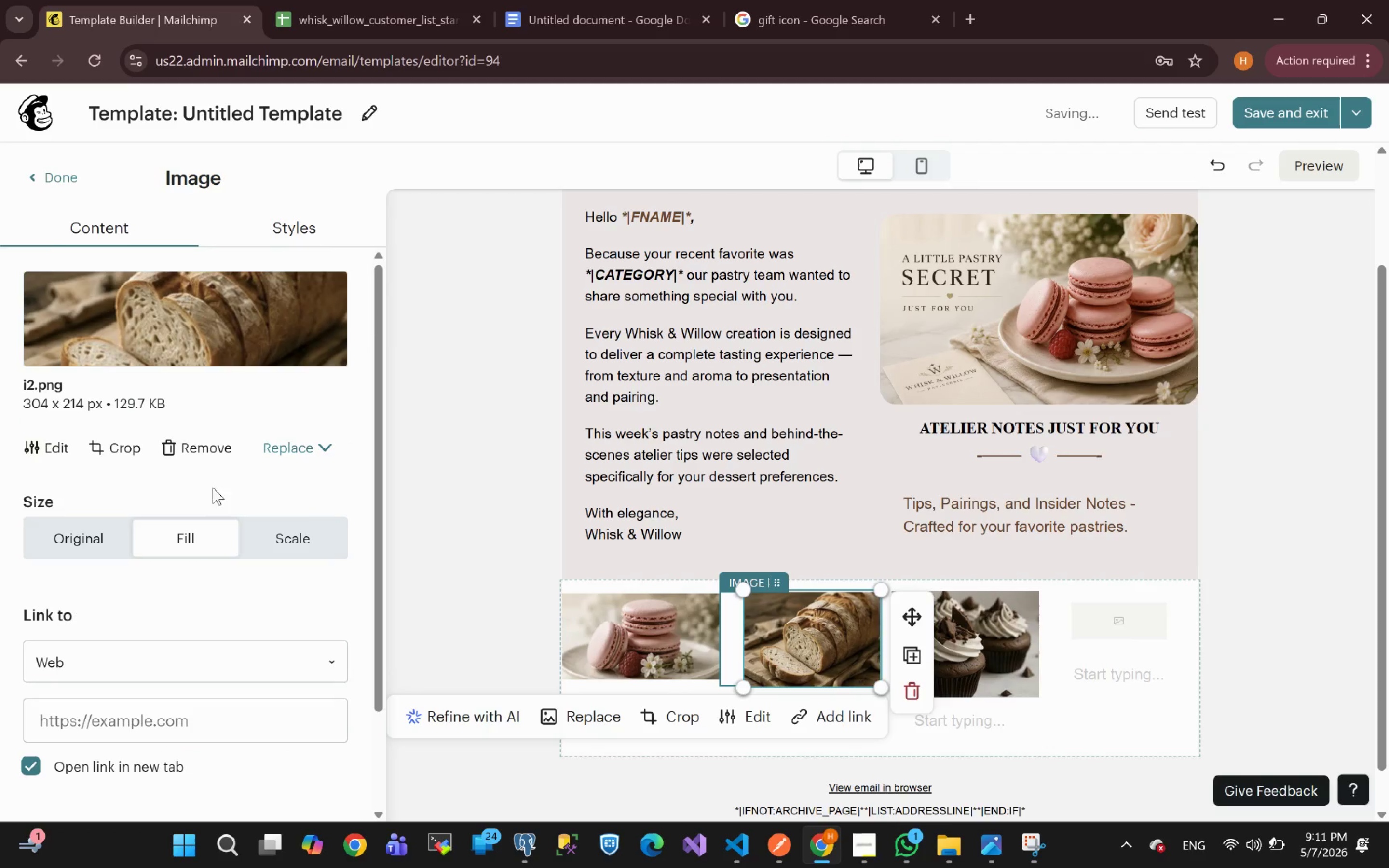 
left_click([303, 215])
 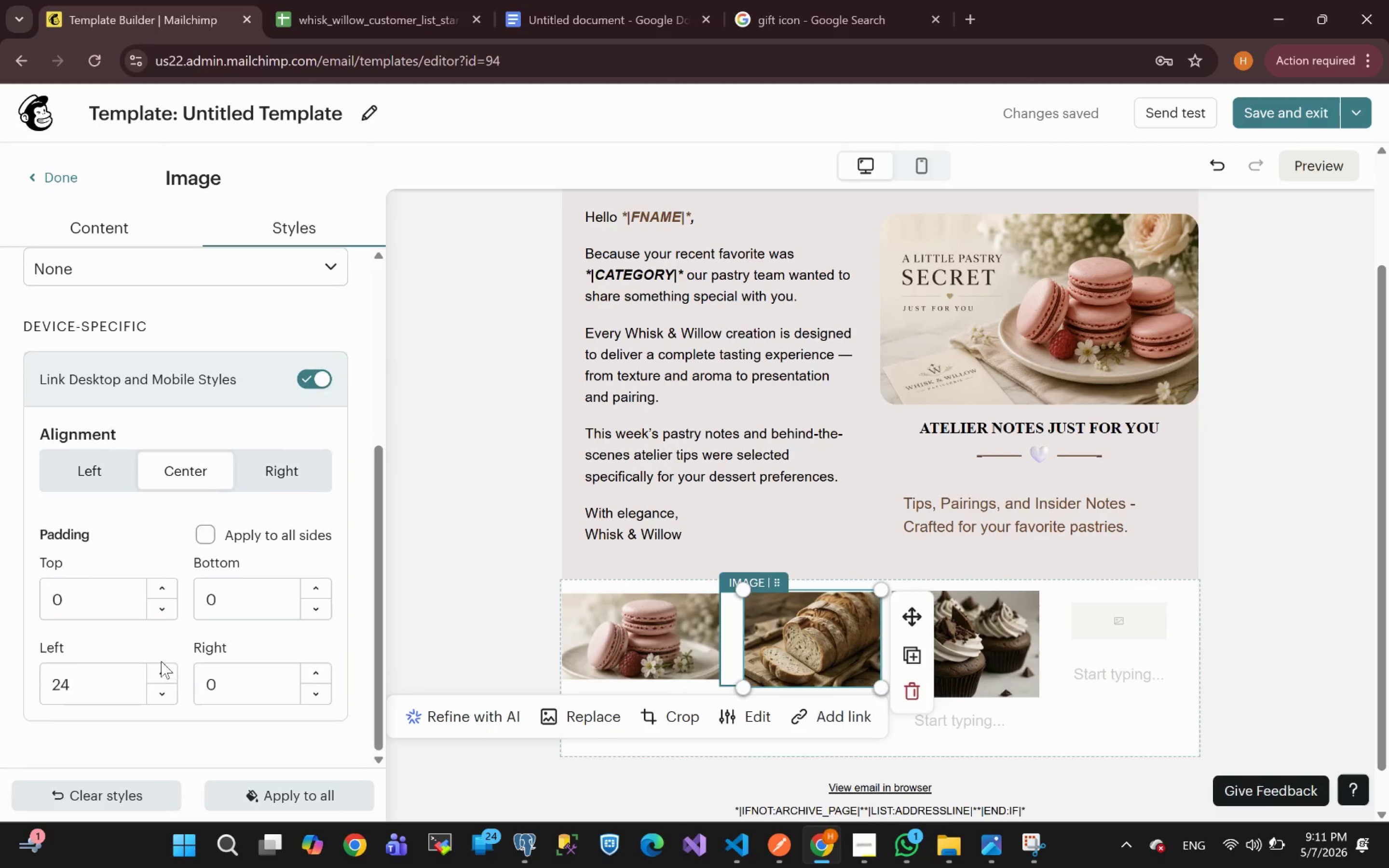 
left_click_drag(start_coordinate=[100, 677], to_coordinate=[0, 696])
 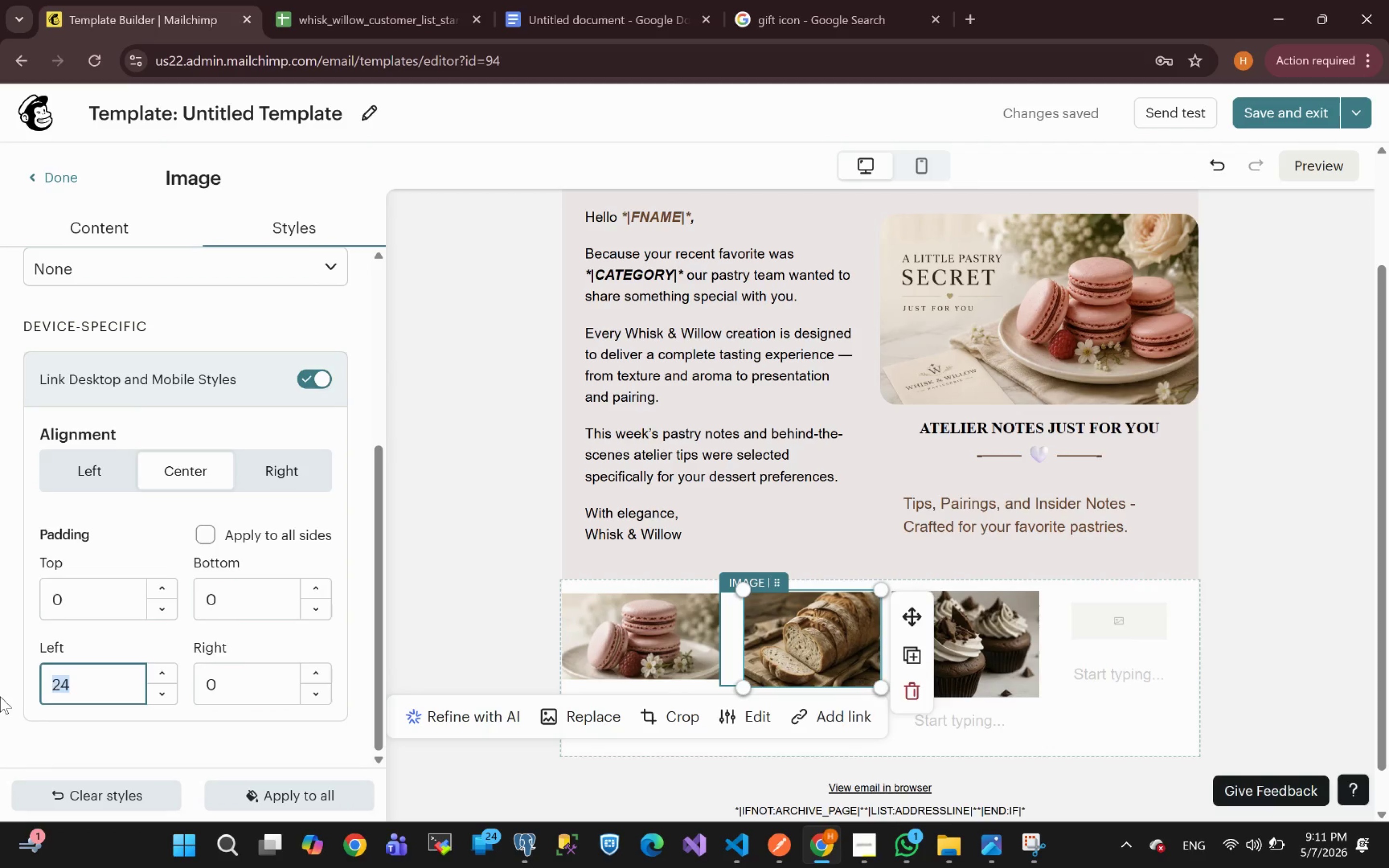 
type(12)
 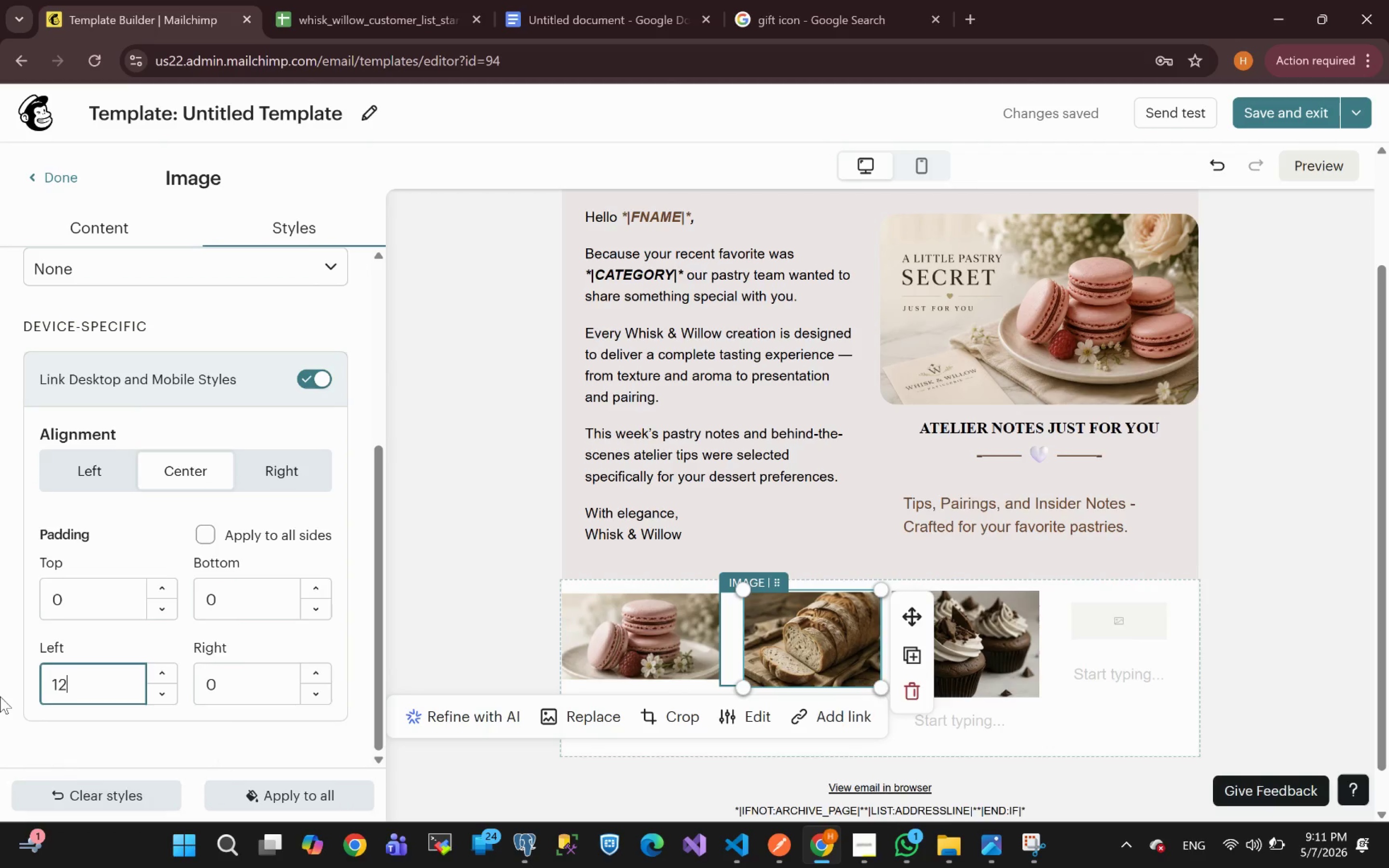 
key(Enter)
 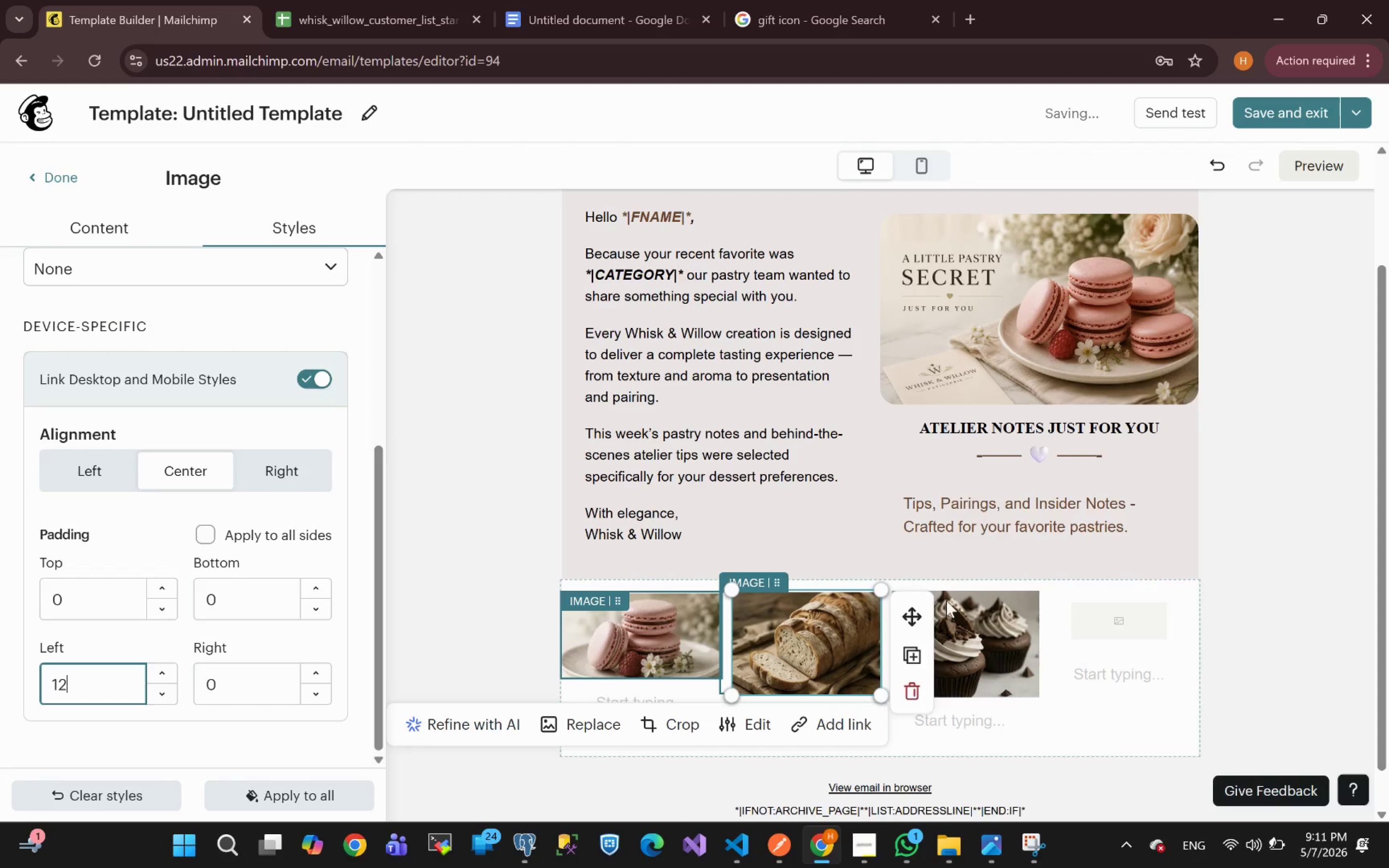 
left_click([1253, 668])
 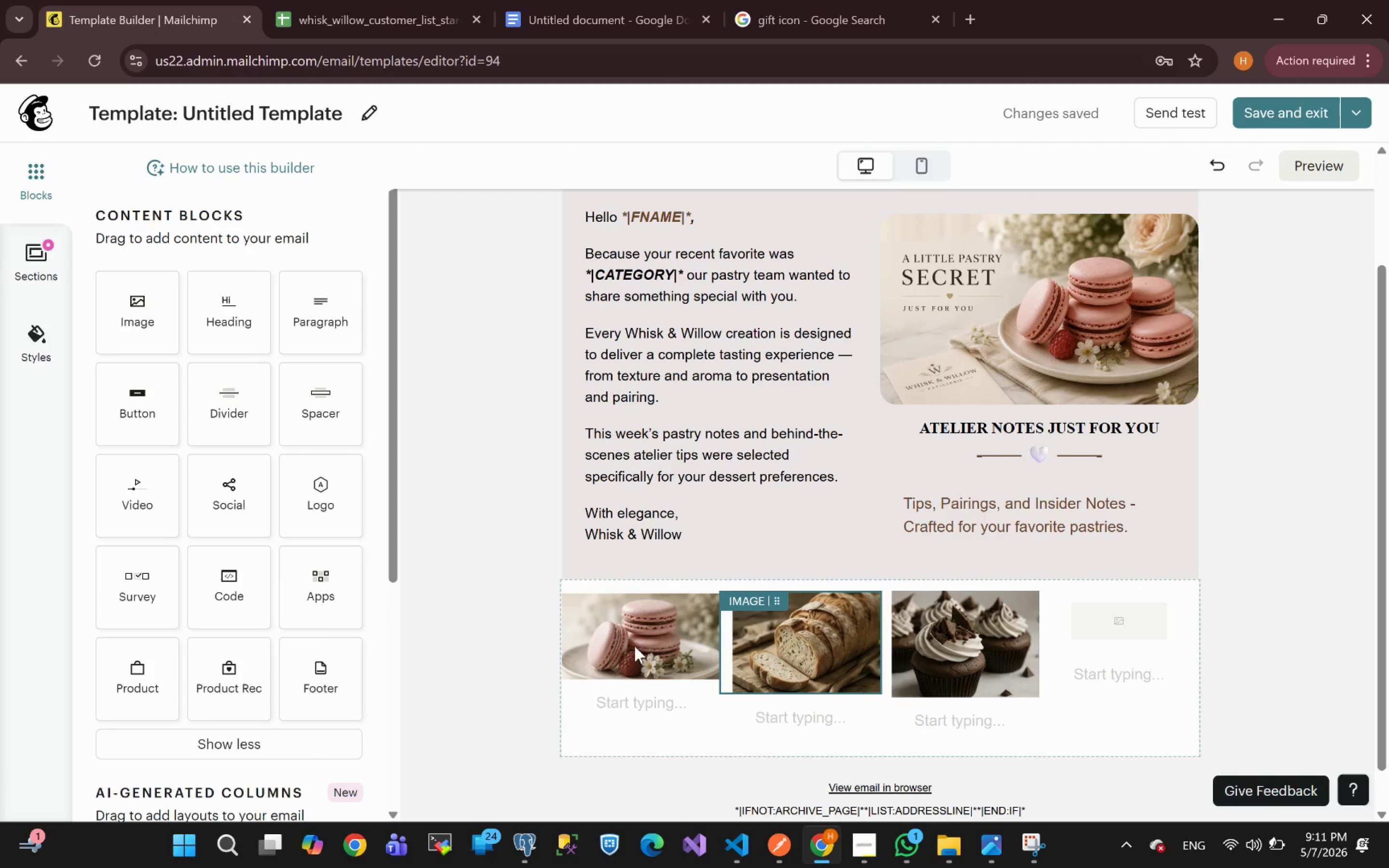 
left_click([795, 641])
 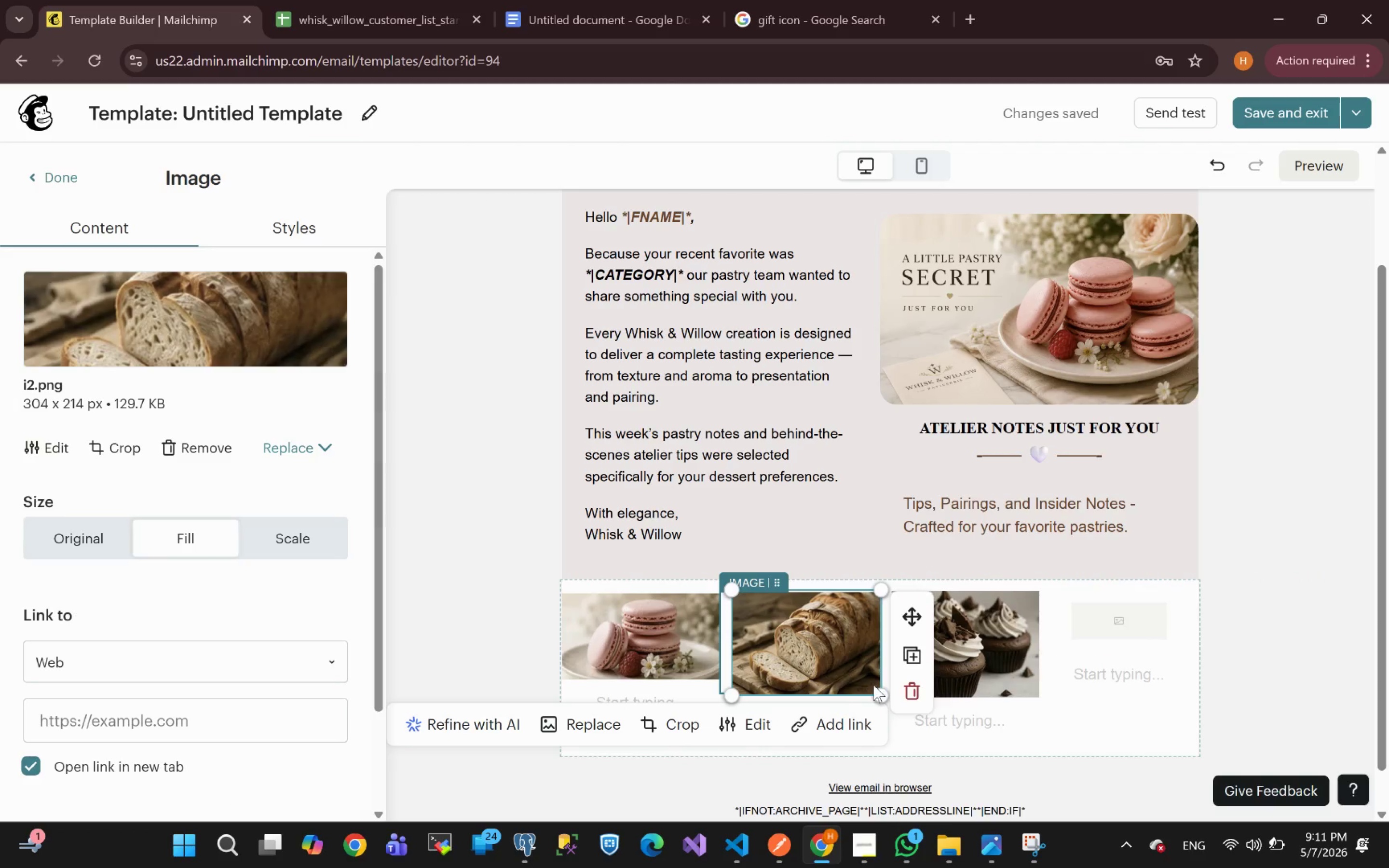 
left_click_drag(start_coordinate=[884, 691], to_coordinate=[904, 731])
 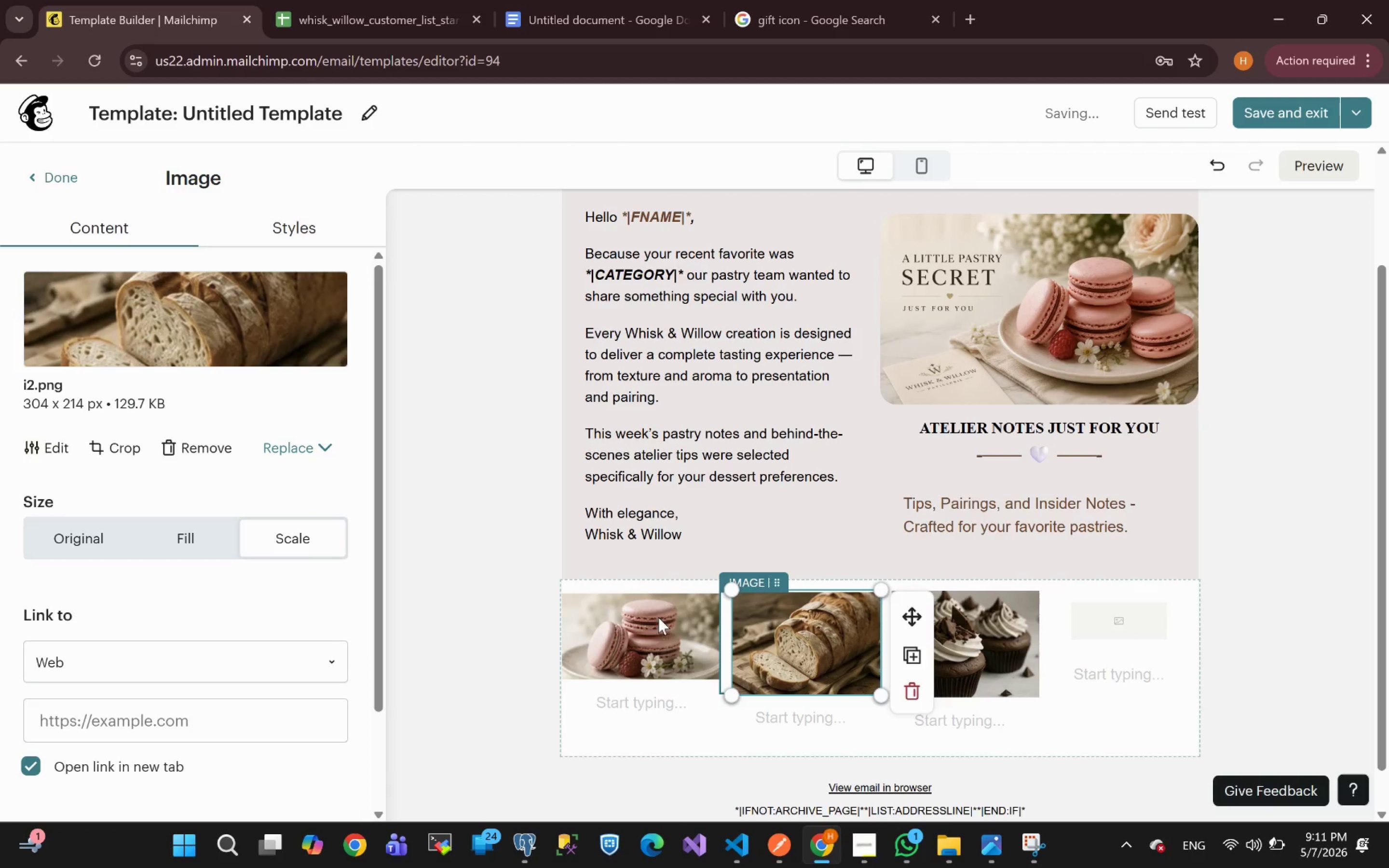 
left_click([655, 619])
 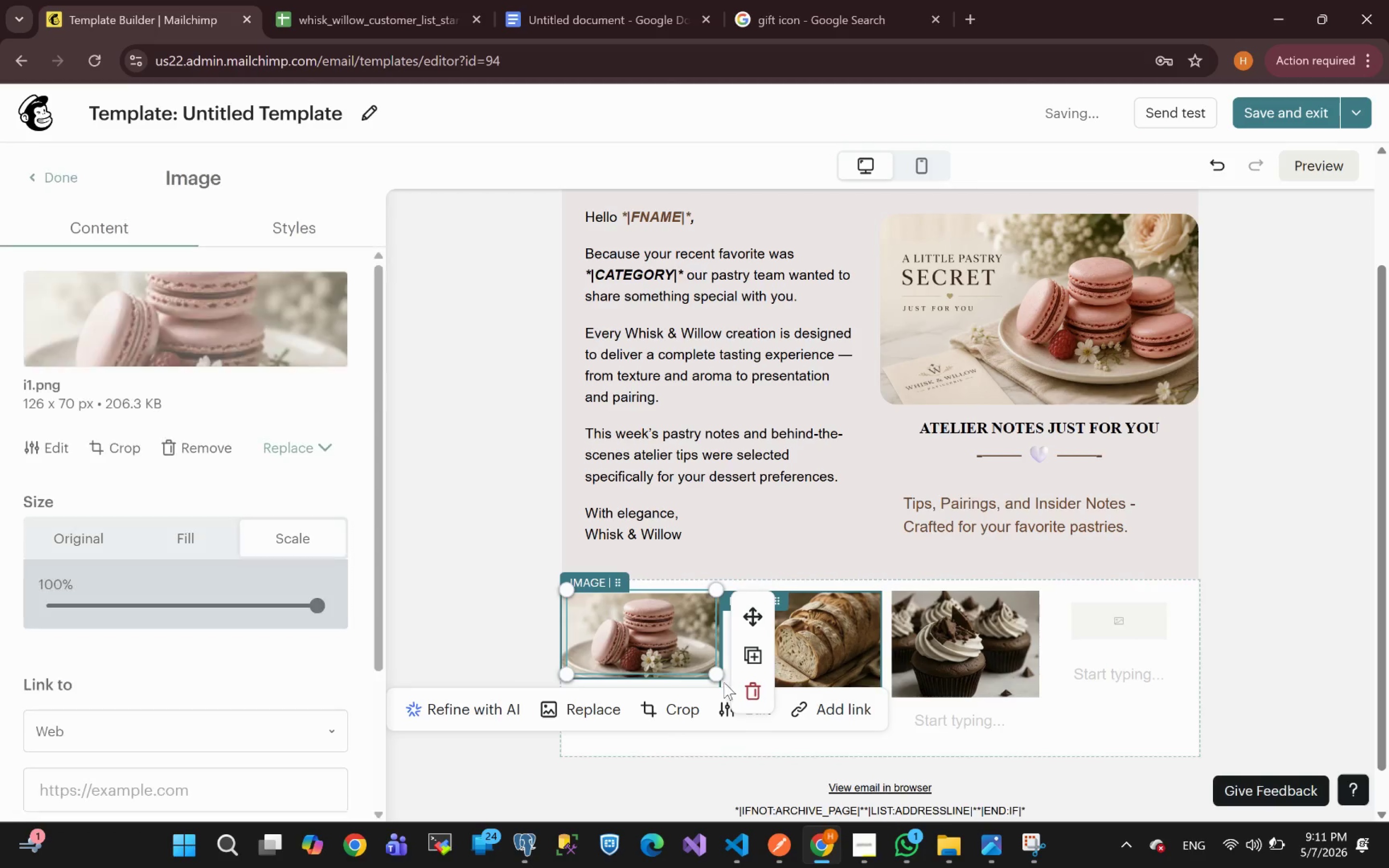 
left_click_drag(start_coordinate=[714, 675], to_coordinate=[789, 753])
 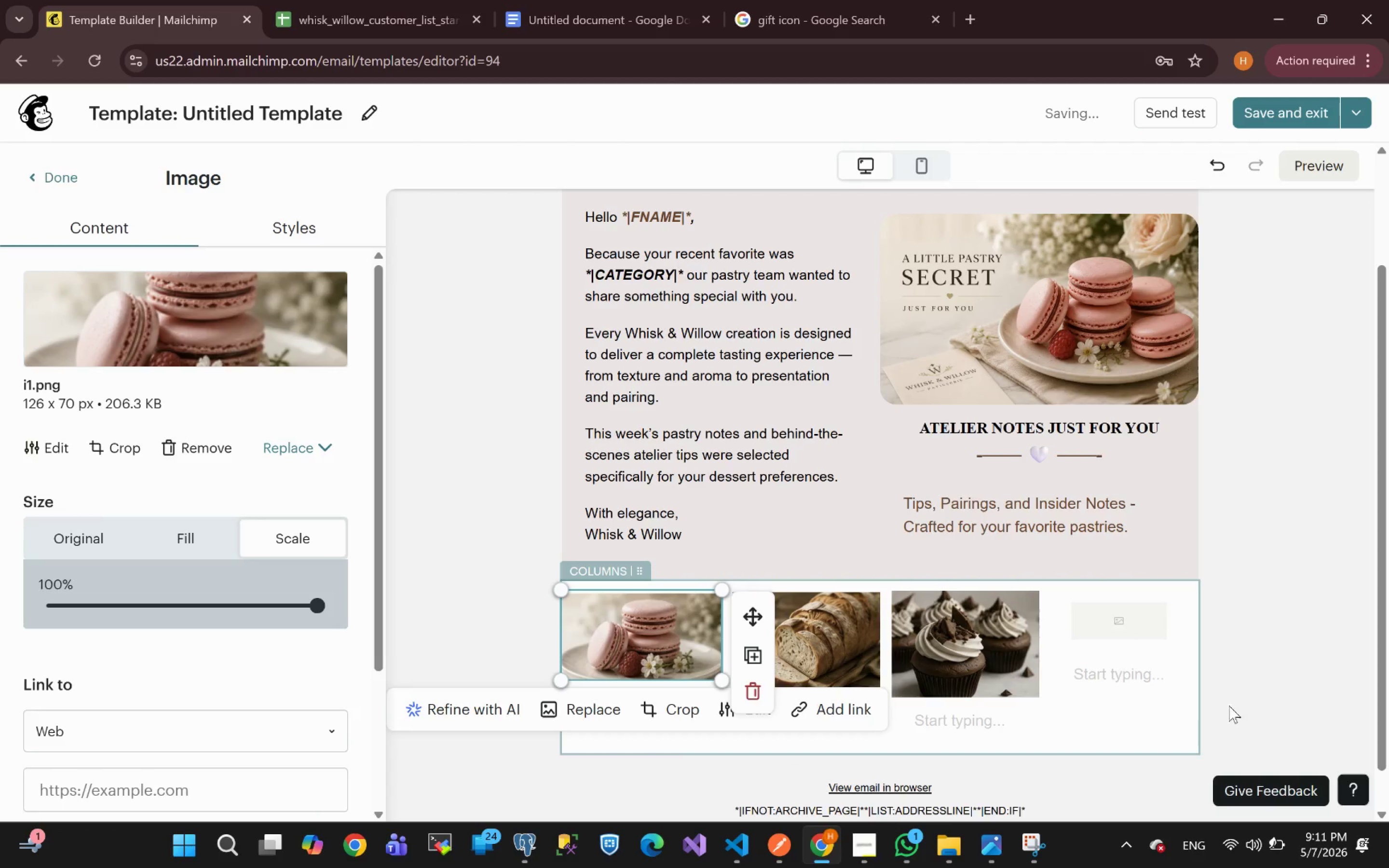 
left_click([1264, 681])
 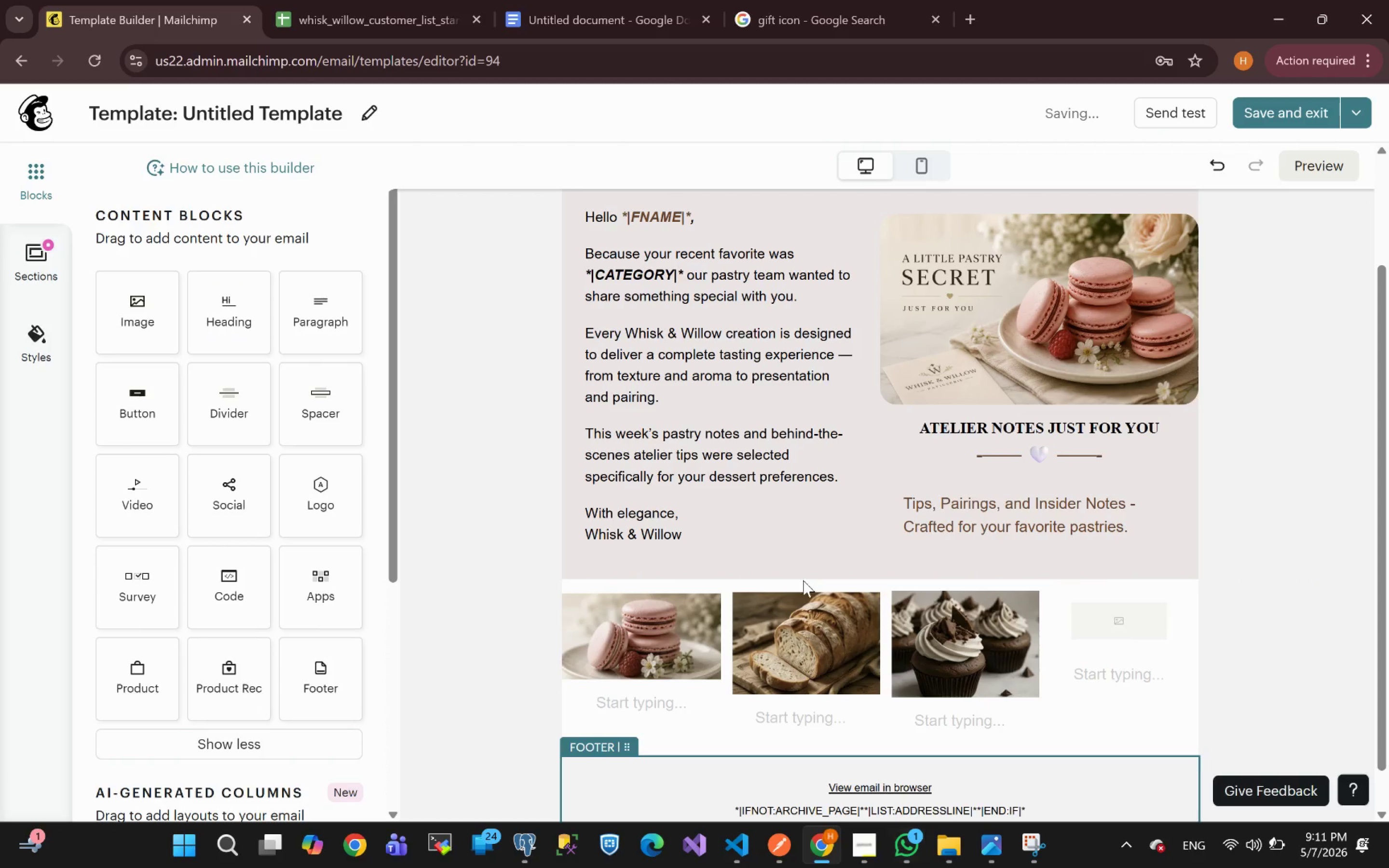 
left_click([799, 641])
 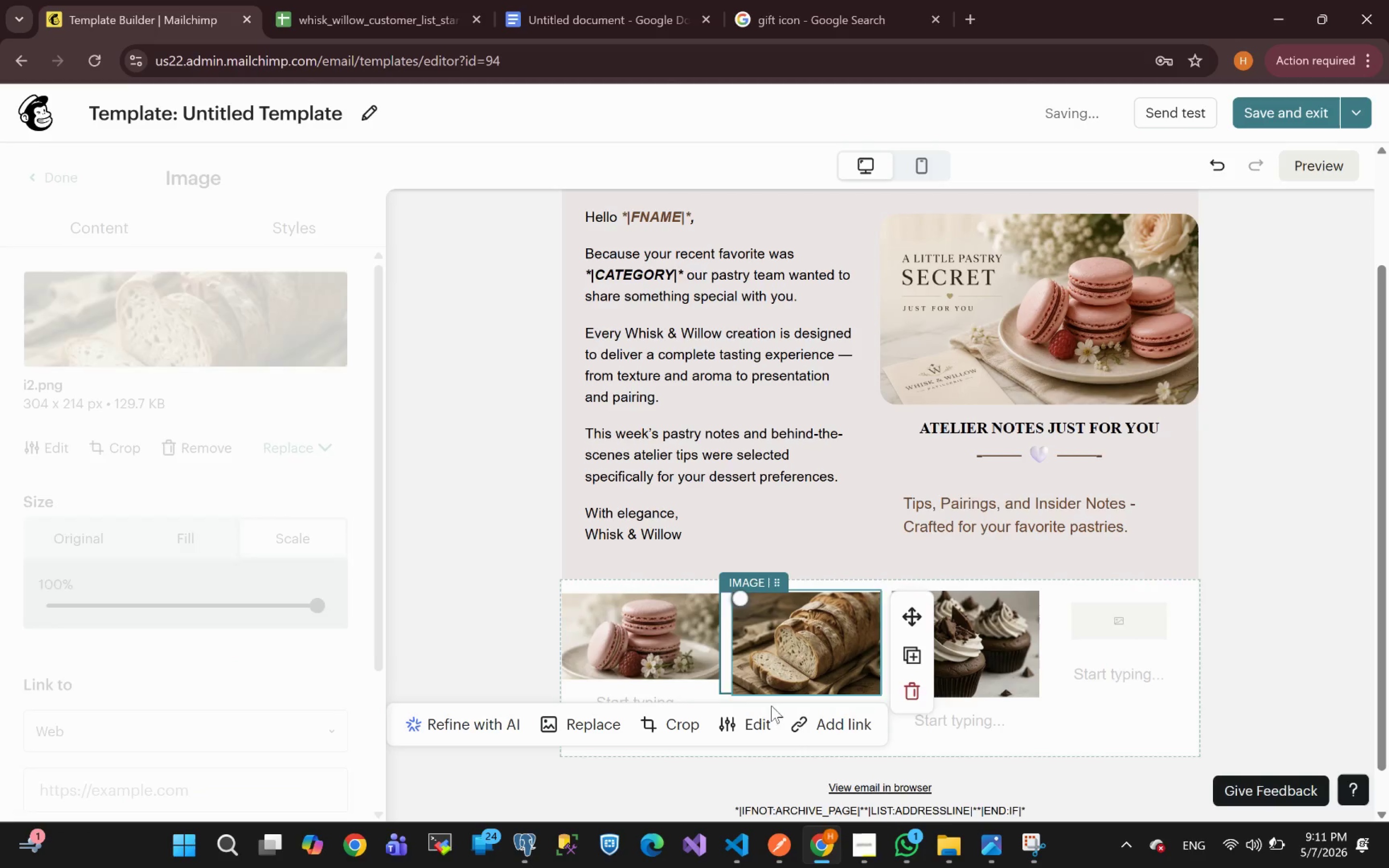 
left_click([684, 727])
 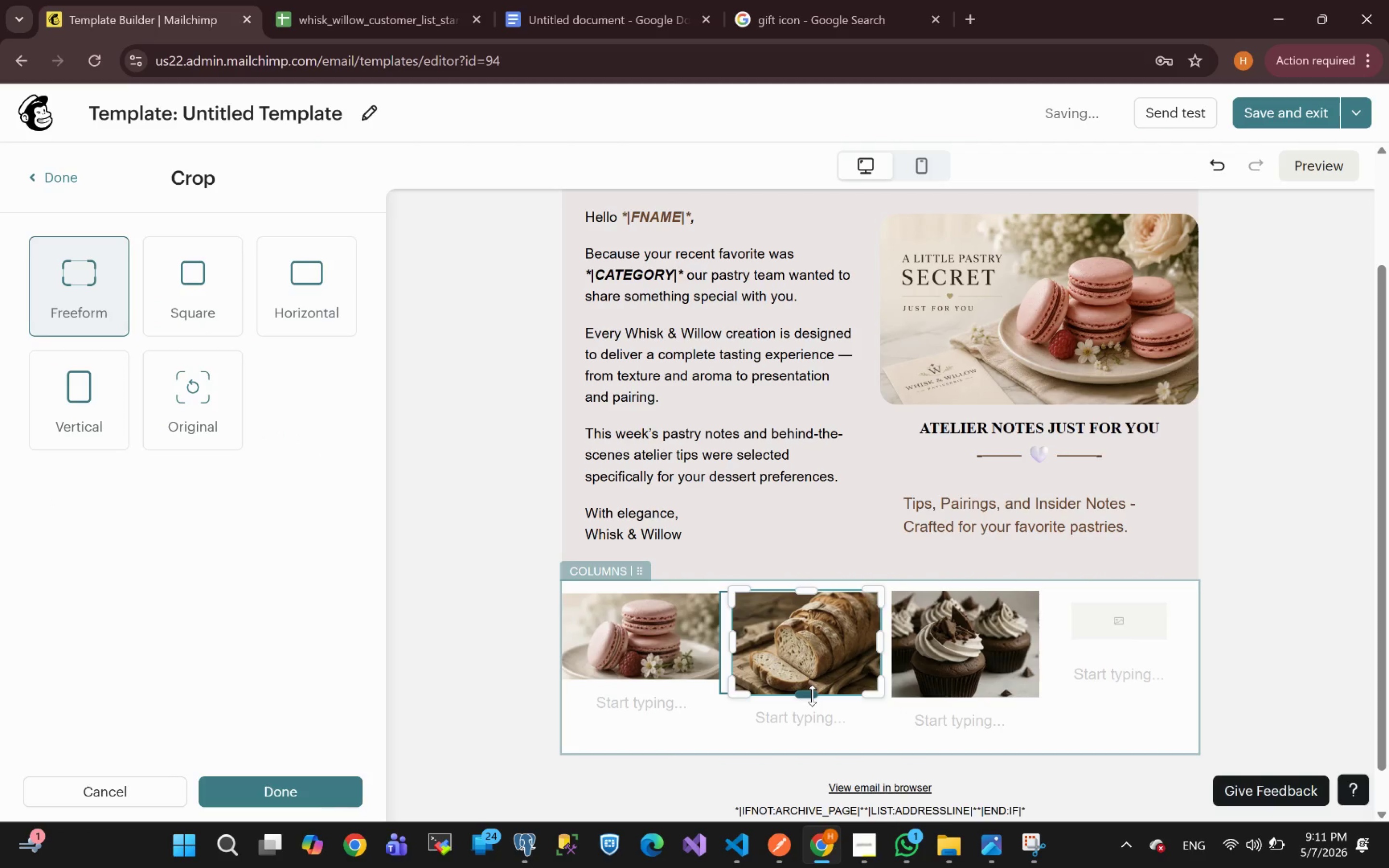 
left_click_drag(start_coordinate=[812, 695], to_coordinate=[813, 690])
 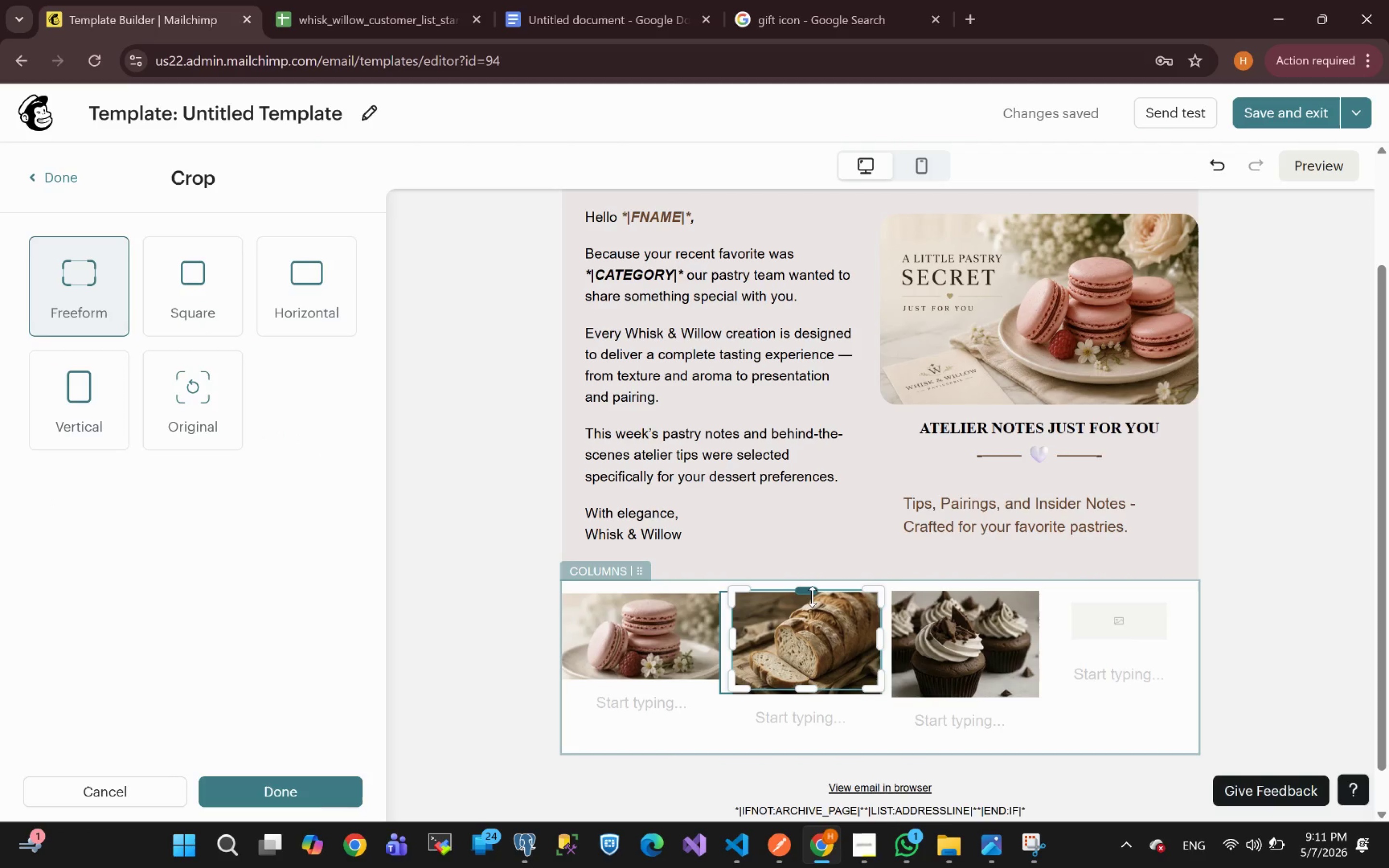 
left_click_drag(start_coordinate=[812, 594], to_coordinate=[813, 598])
 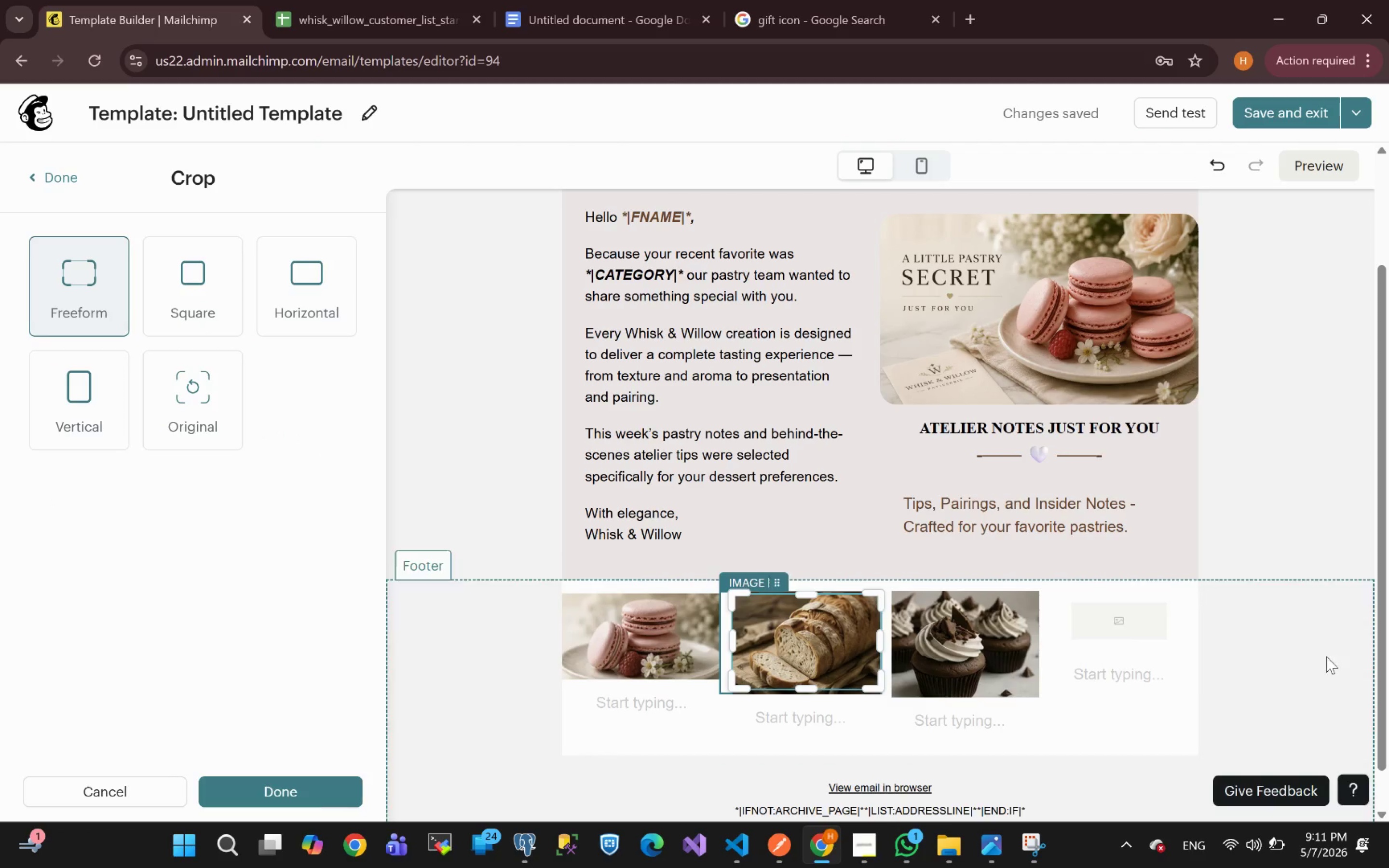 
left_click([1337, 657])
 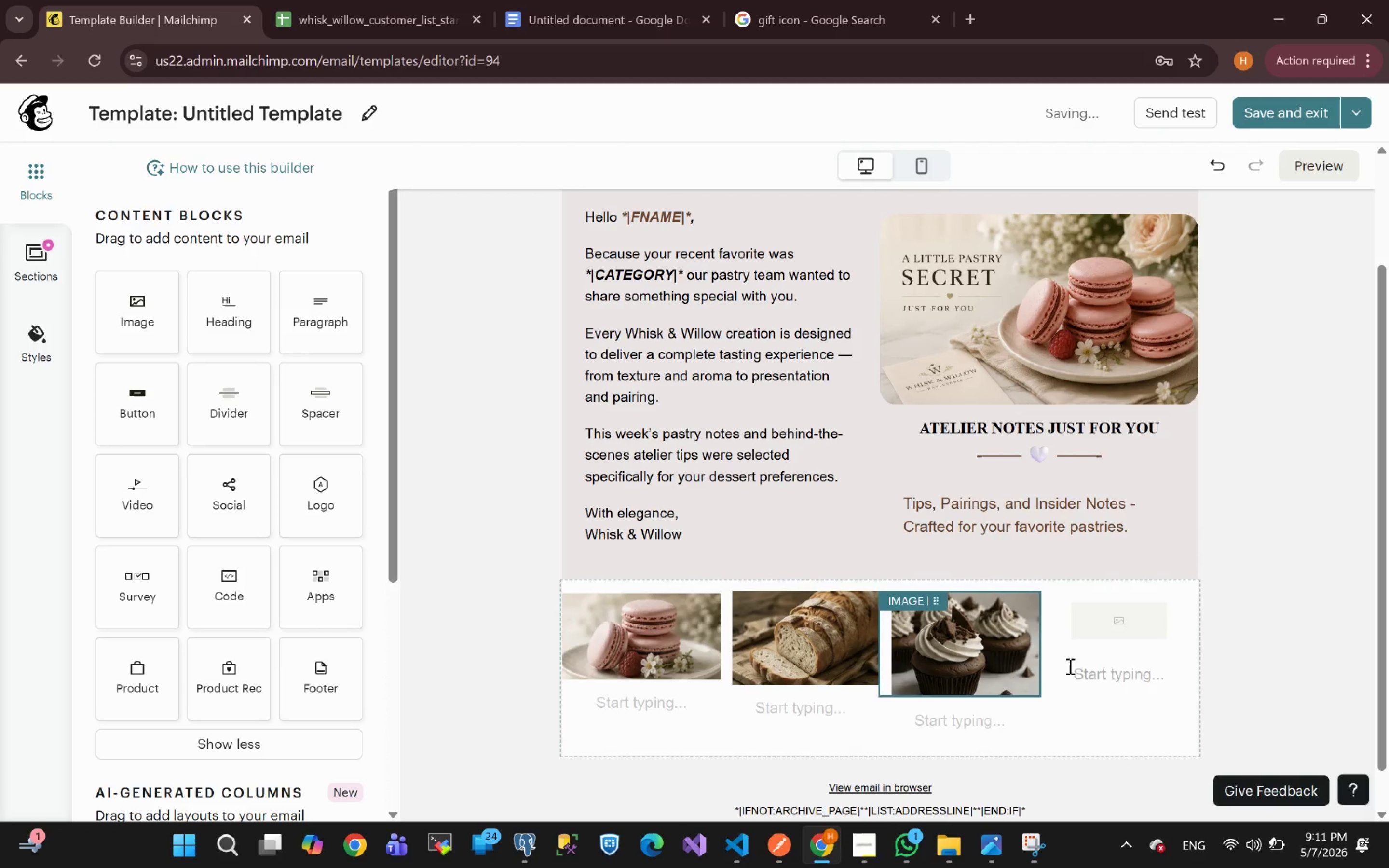 
left_click([964, 635])
 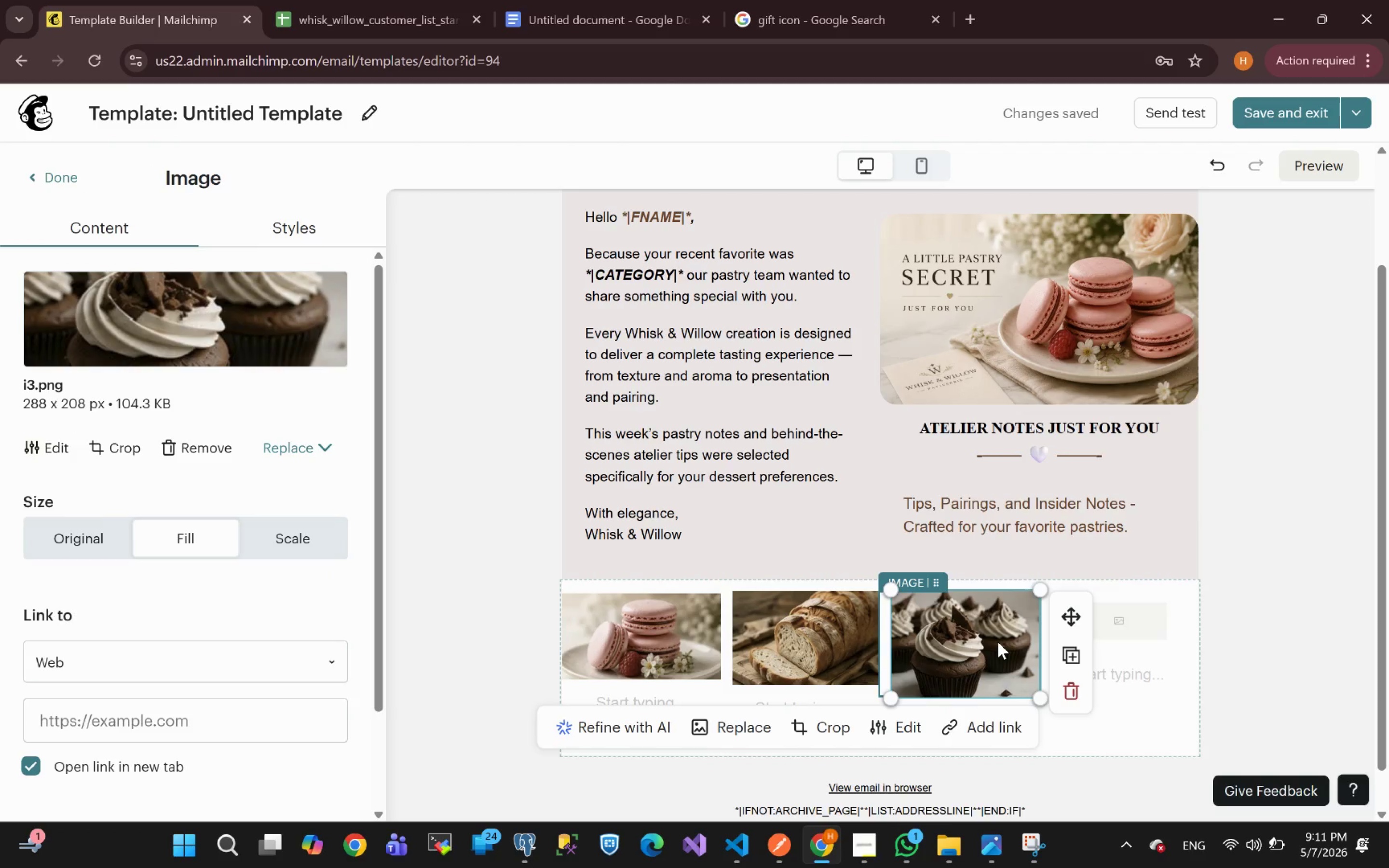 
wait(6.75)
 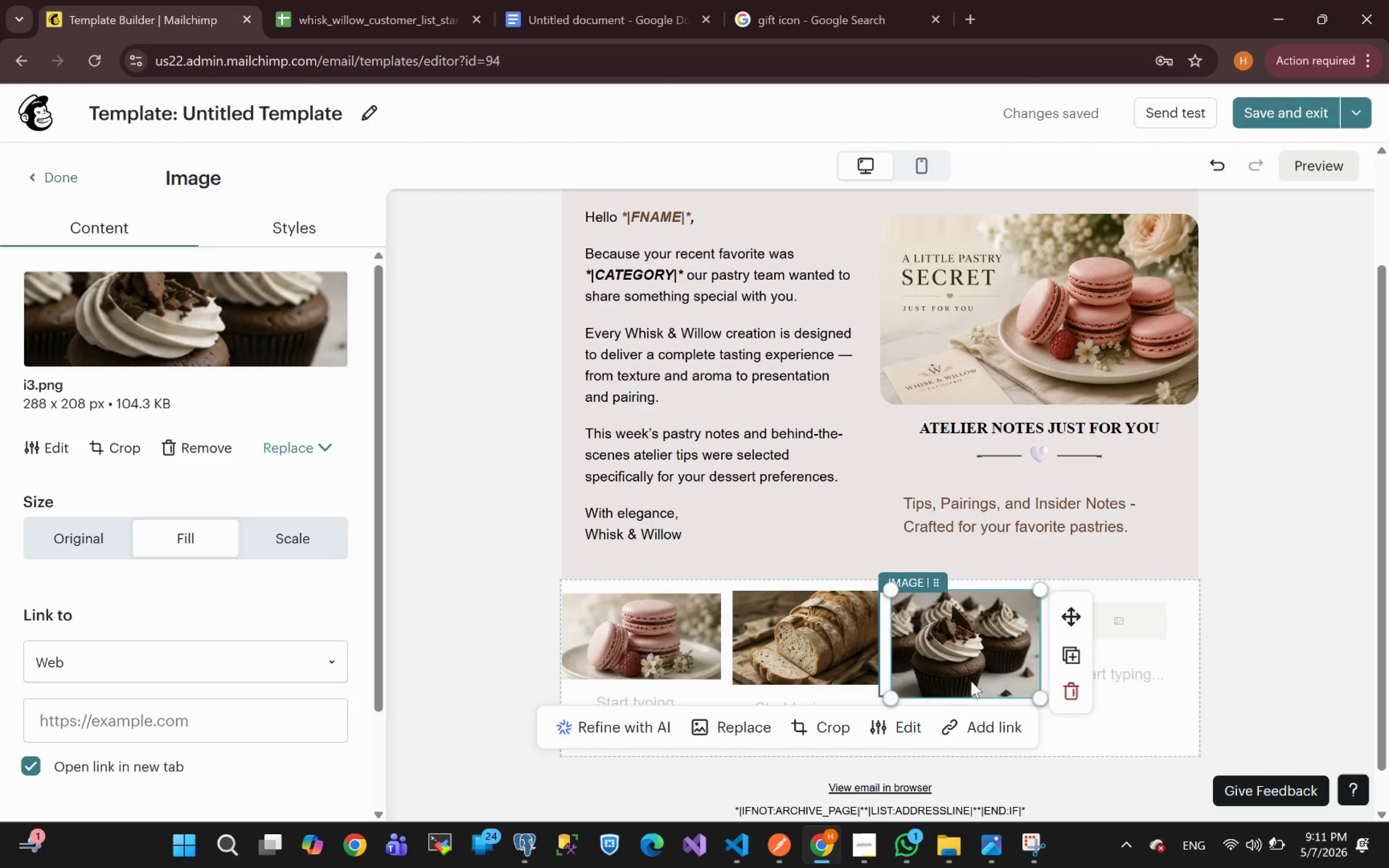 
left_click([828, 734])
 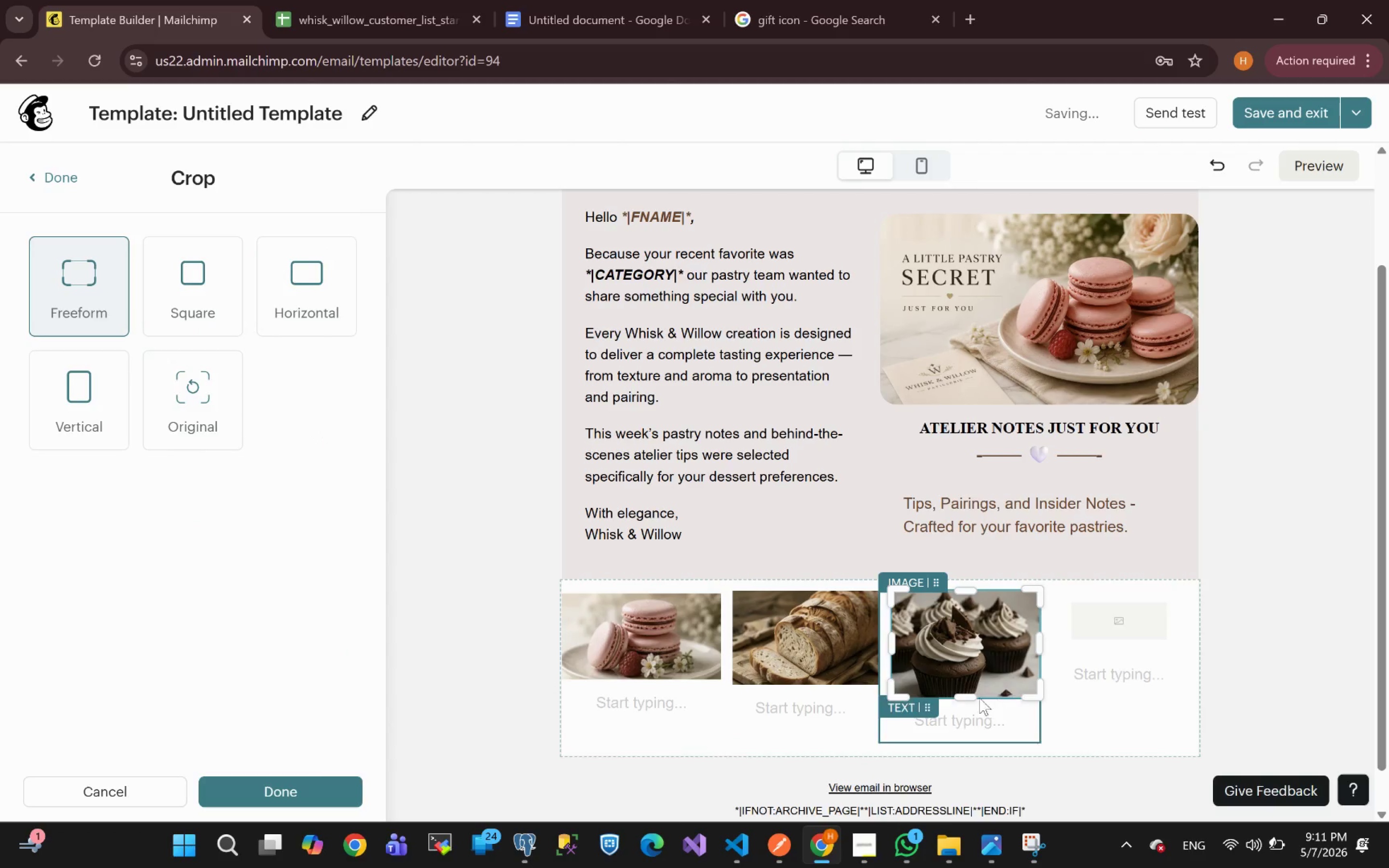 
left_click_drag(start_coordinate=[966, 694], to_coordinate=[965, 684])
 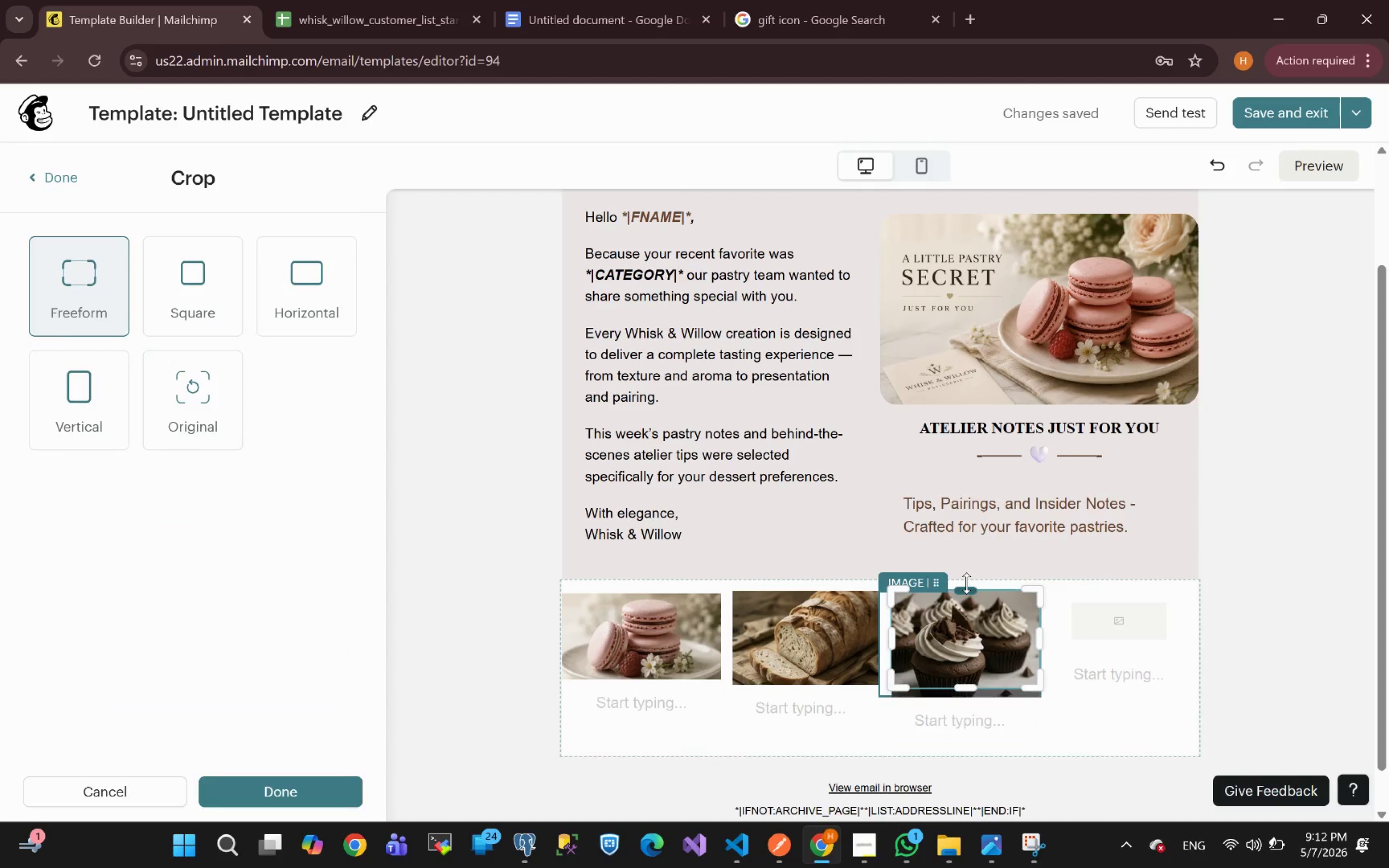 
left_click_drag(start_coordinate=[966, 585], to_coordinate=[967, 590])
 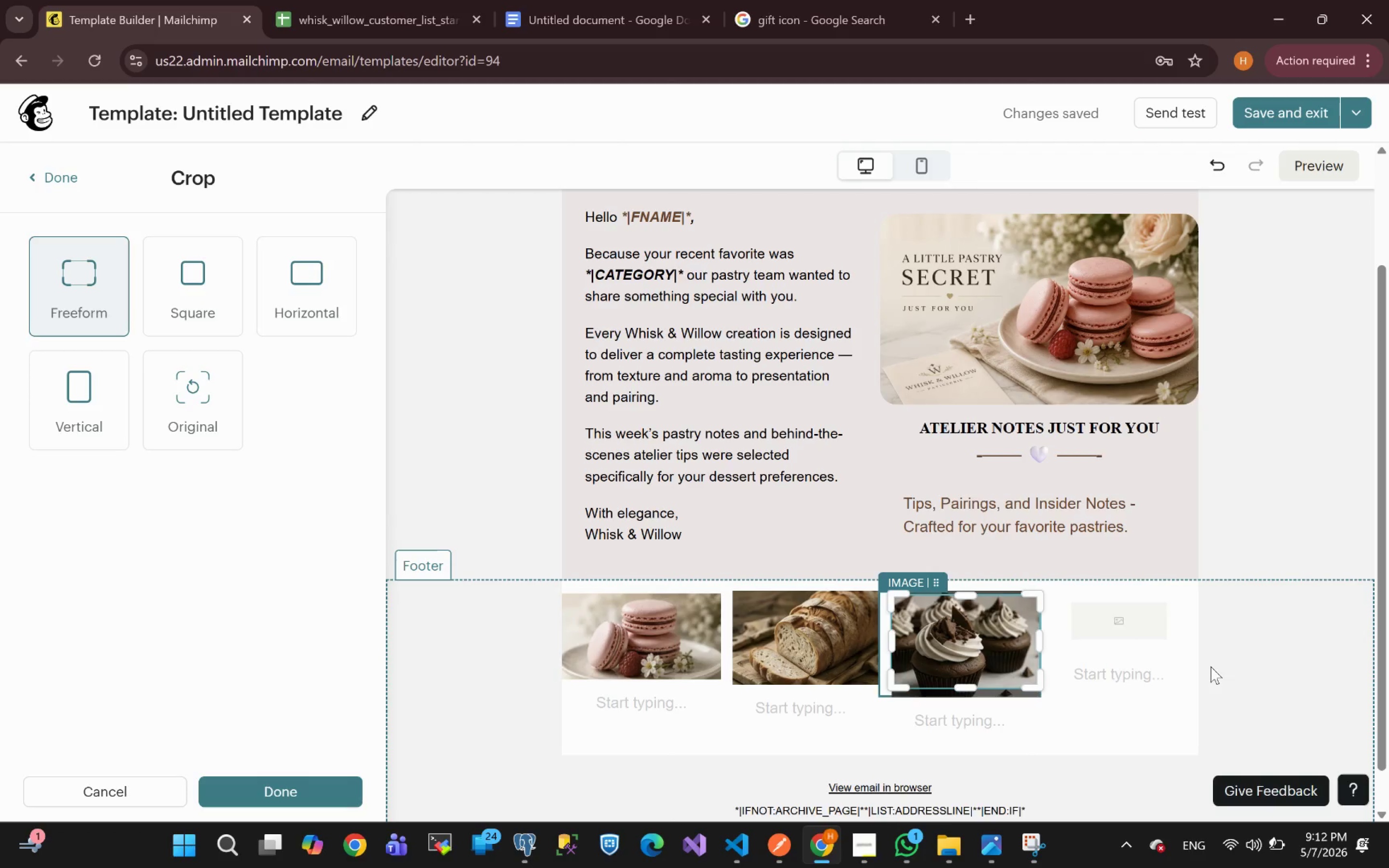 
left_click([1275, 682])
 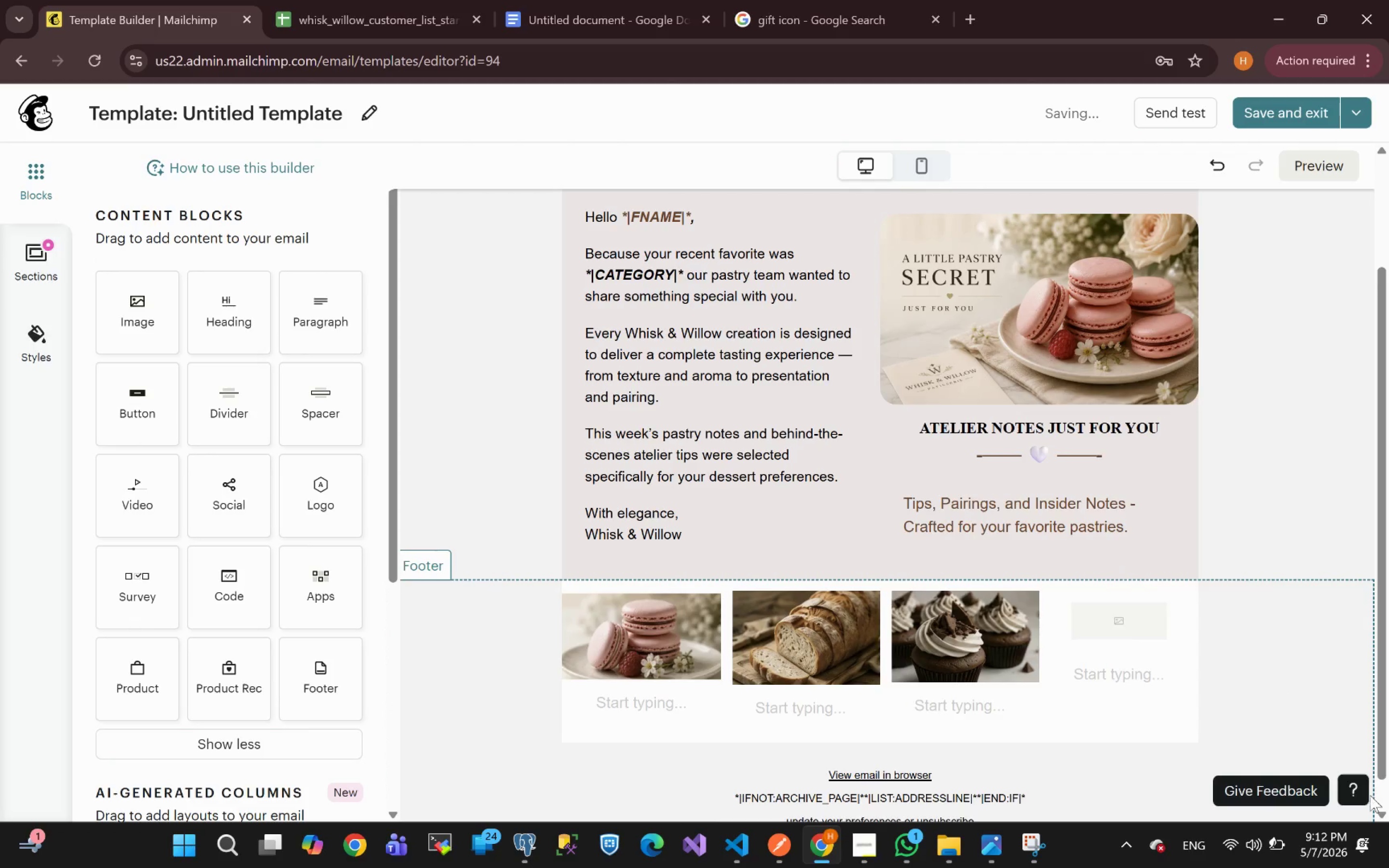 
left_click([960, 638])
 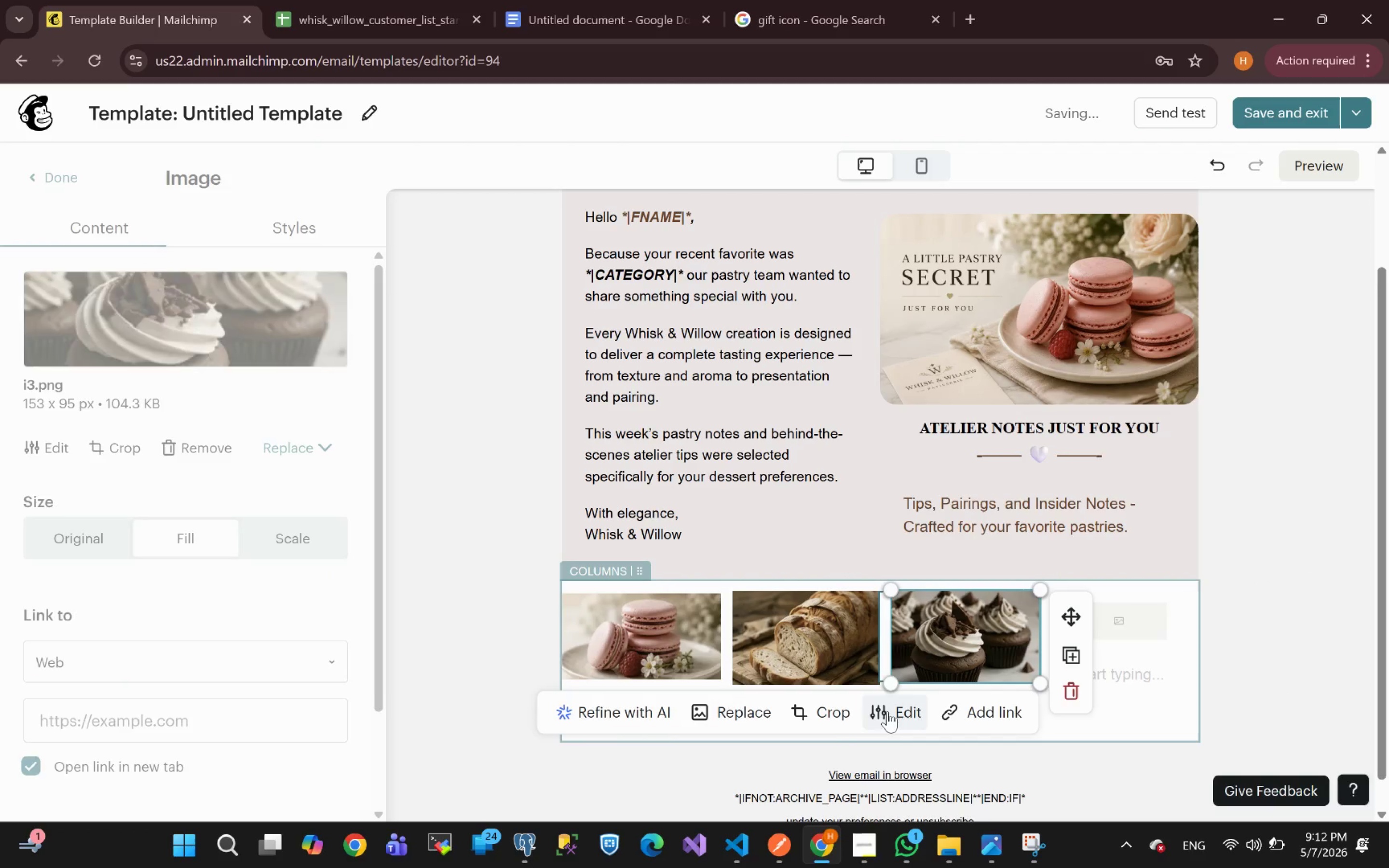 
left_click([831, 716])
 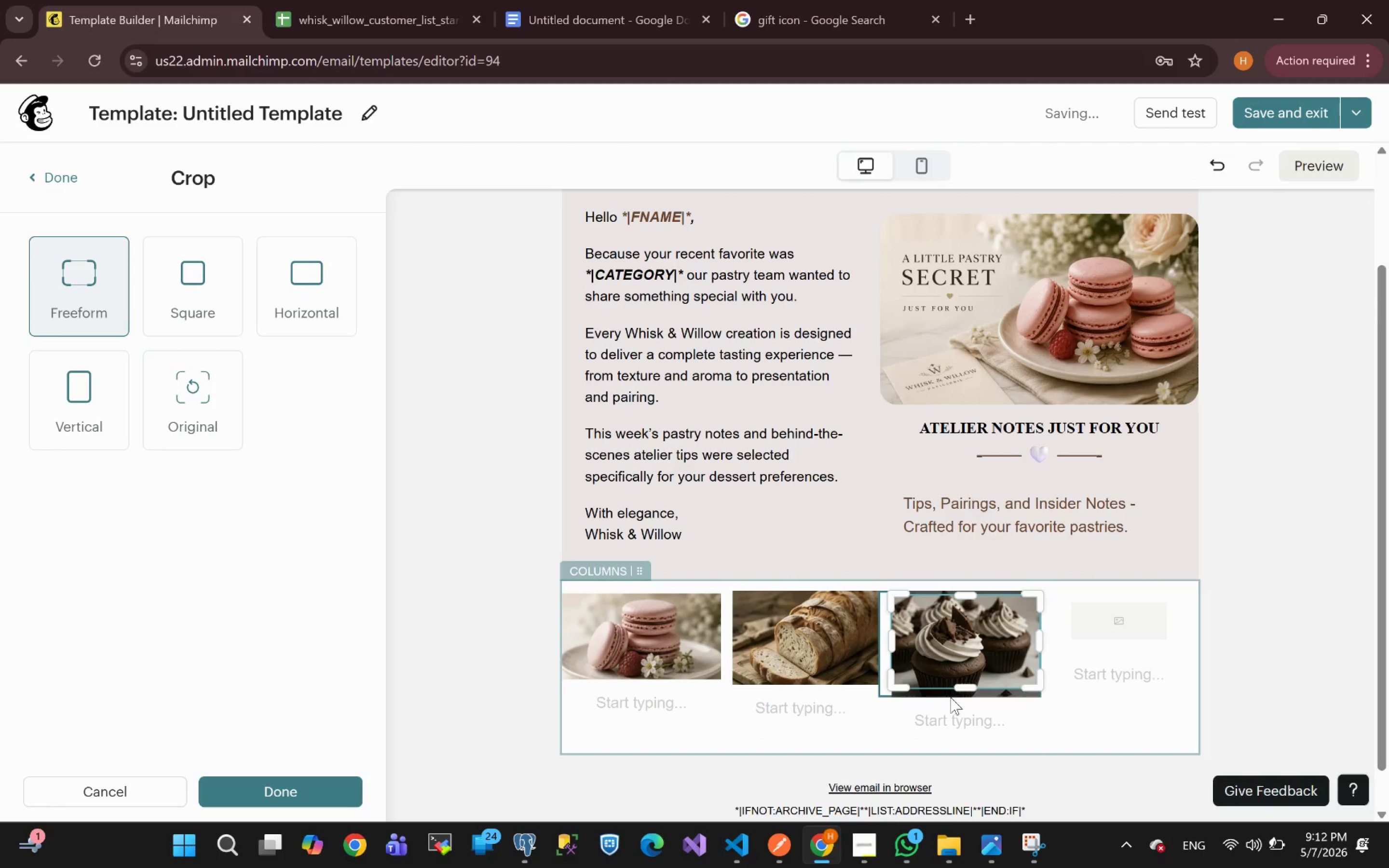 
left_click_drag(start_coordinate=[966, 690], to_coordinate=[966, 694])
 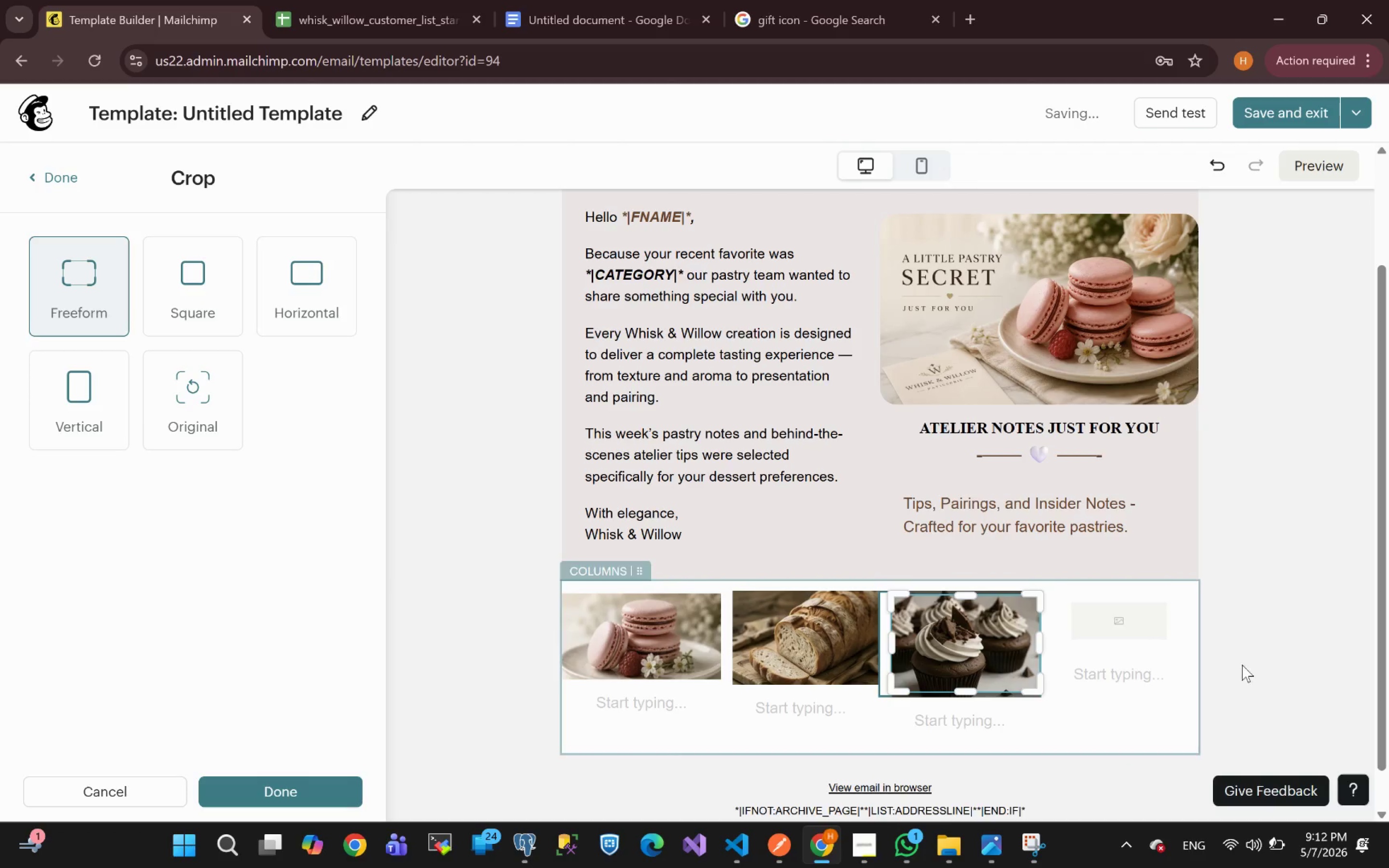 
left_click([1266, 663])
 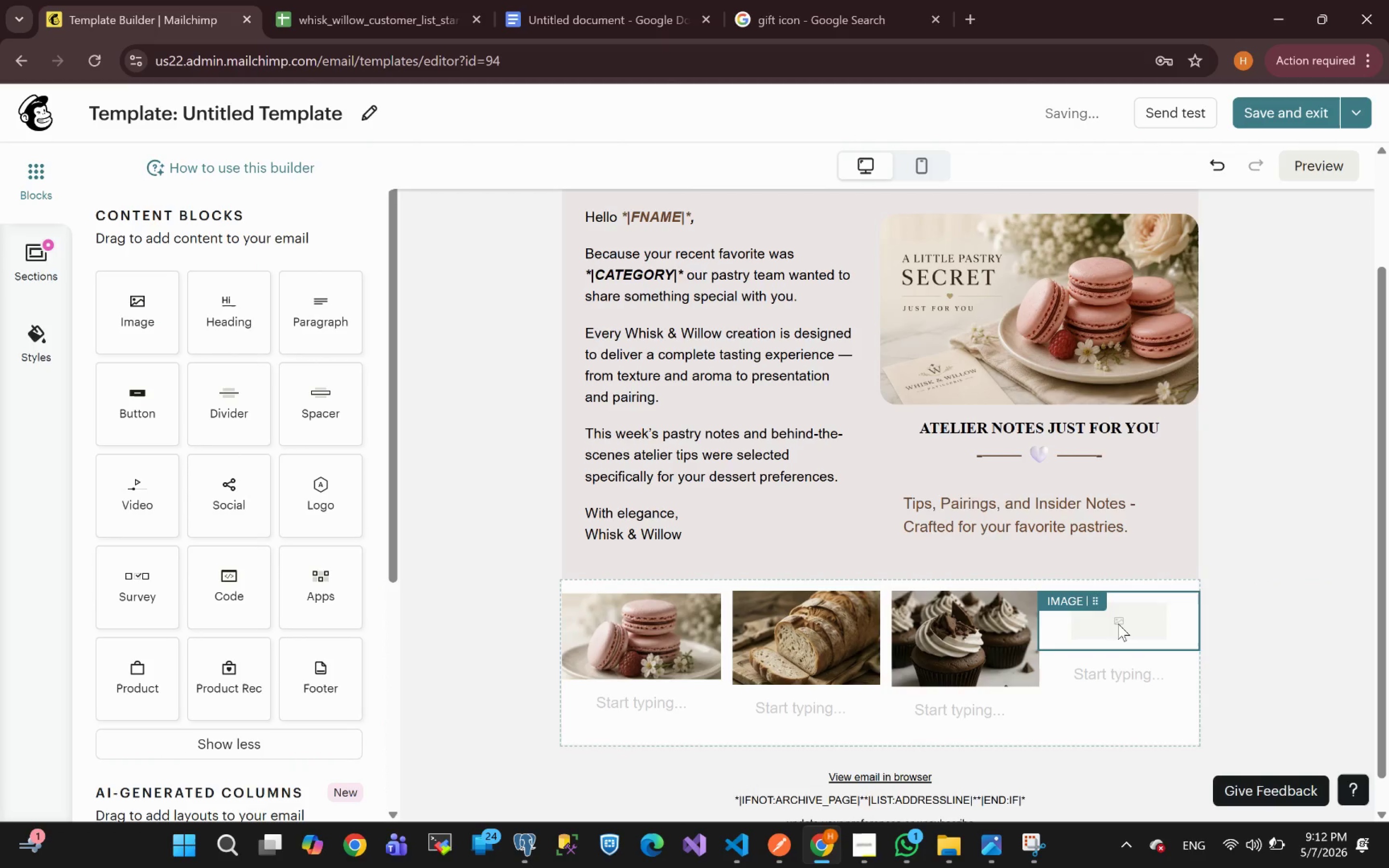 
left_click([1118, 624])
 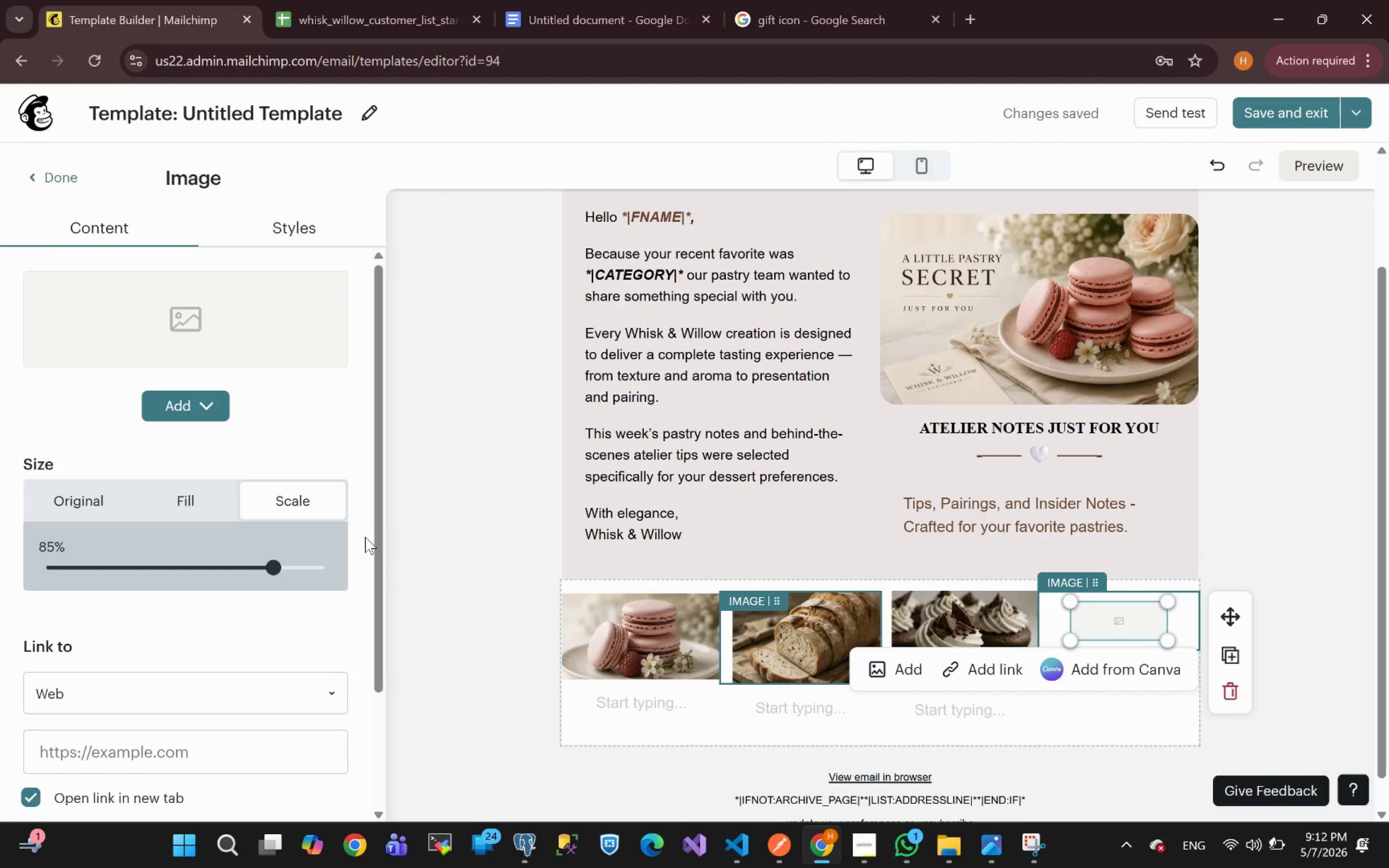 
left_click([188, 406])
 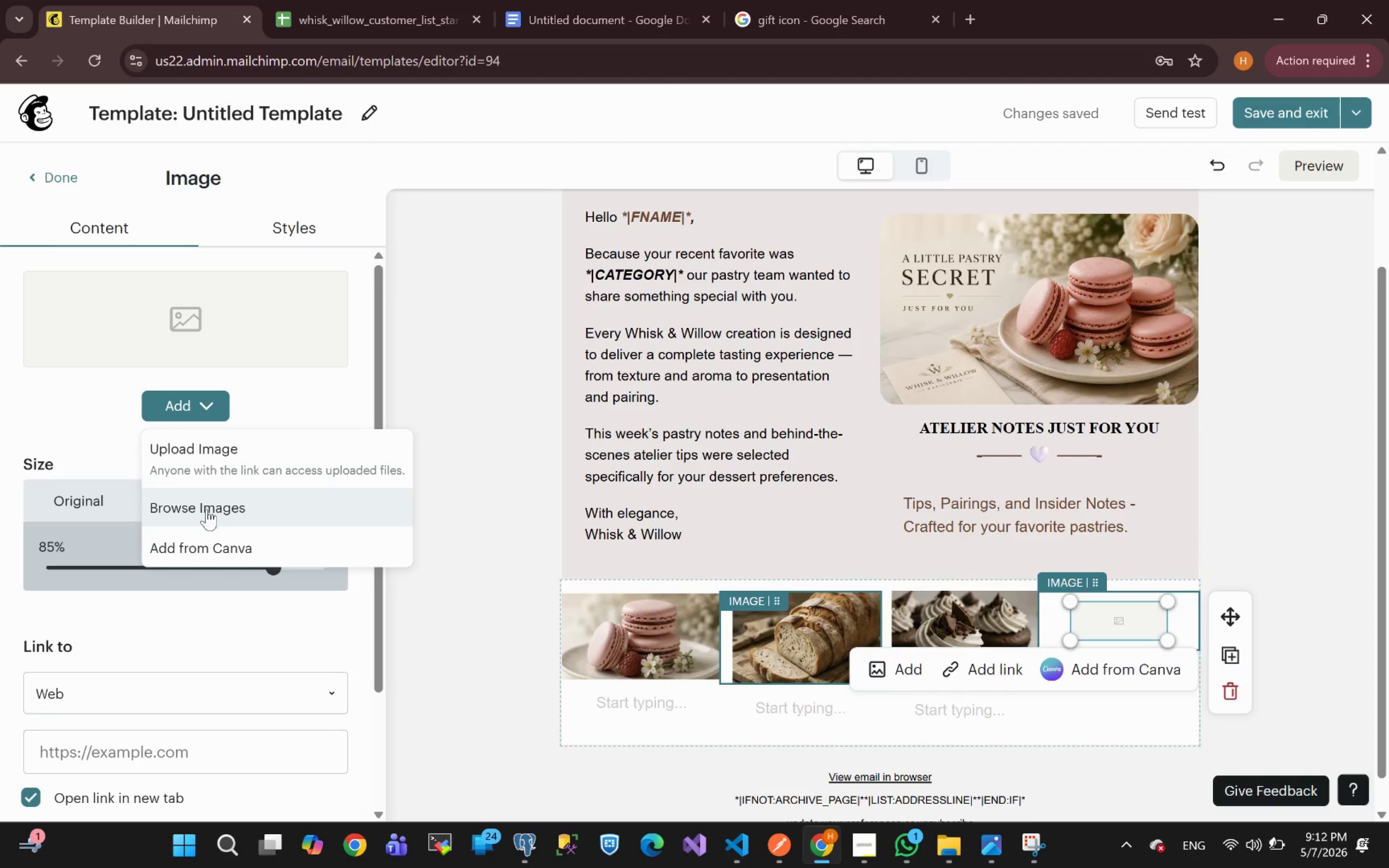 
left_click([191, 441])
 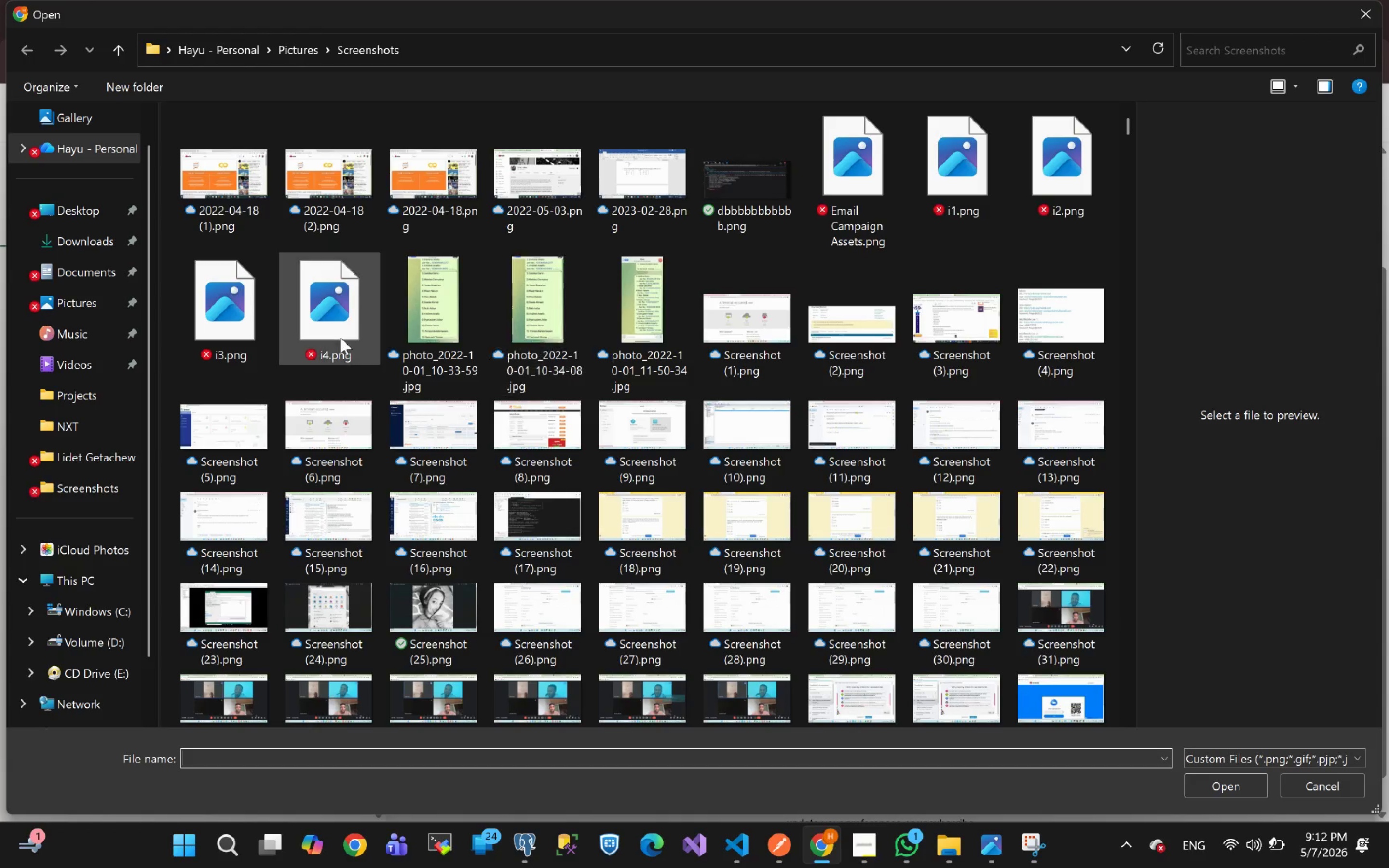 
wait(7.16)
 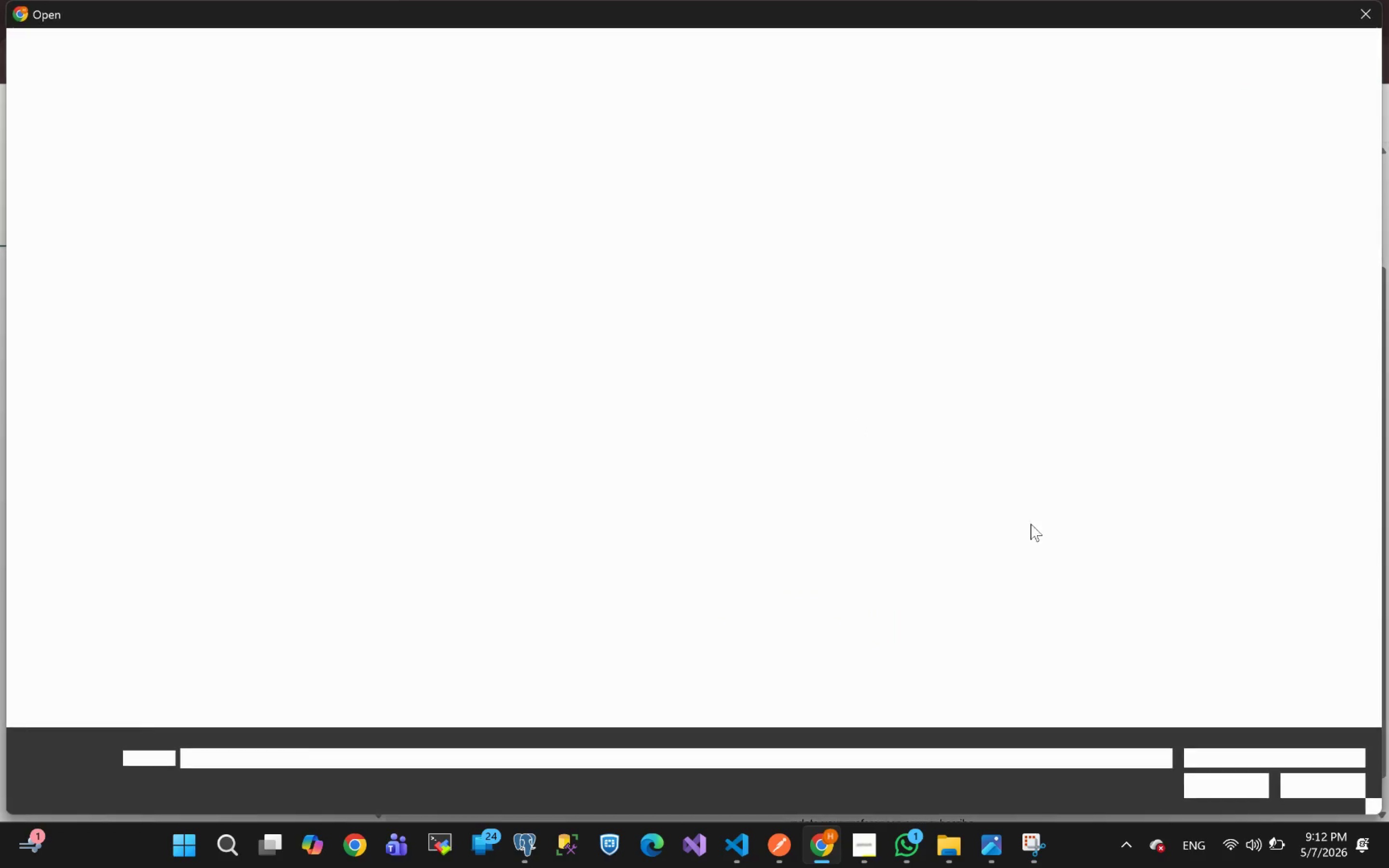 
left_click([326, 320])
 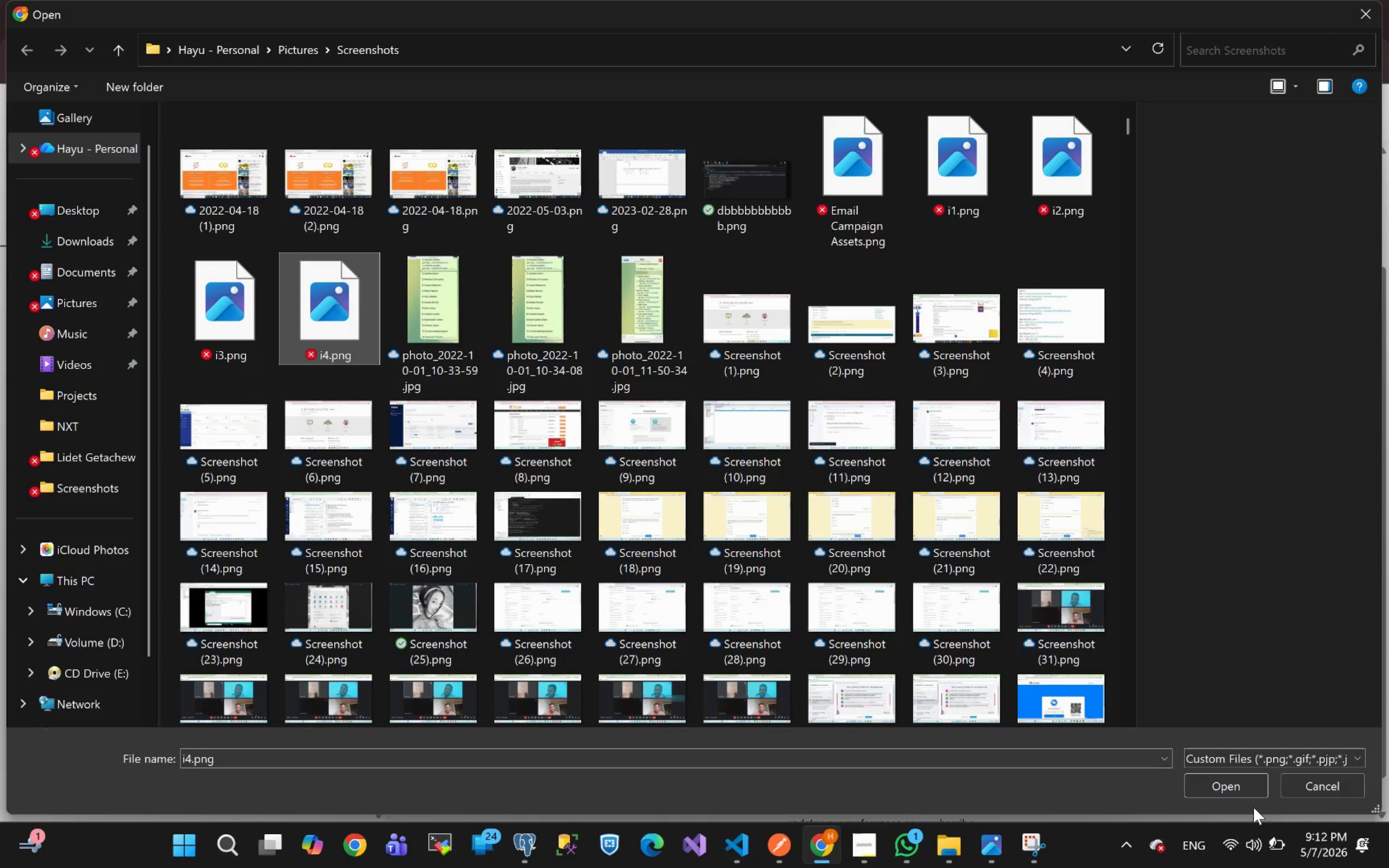 
left_click([1223, 782])
 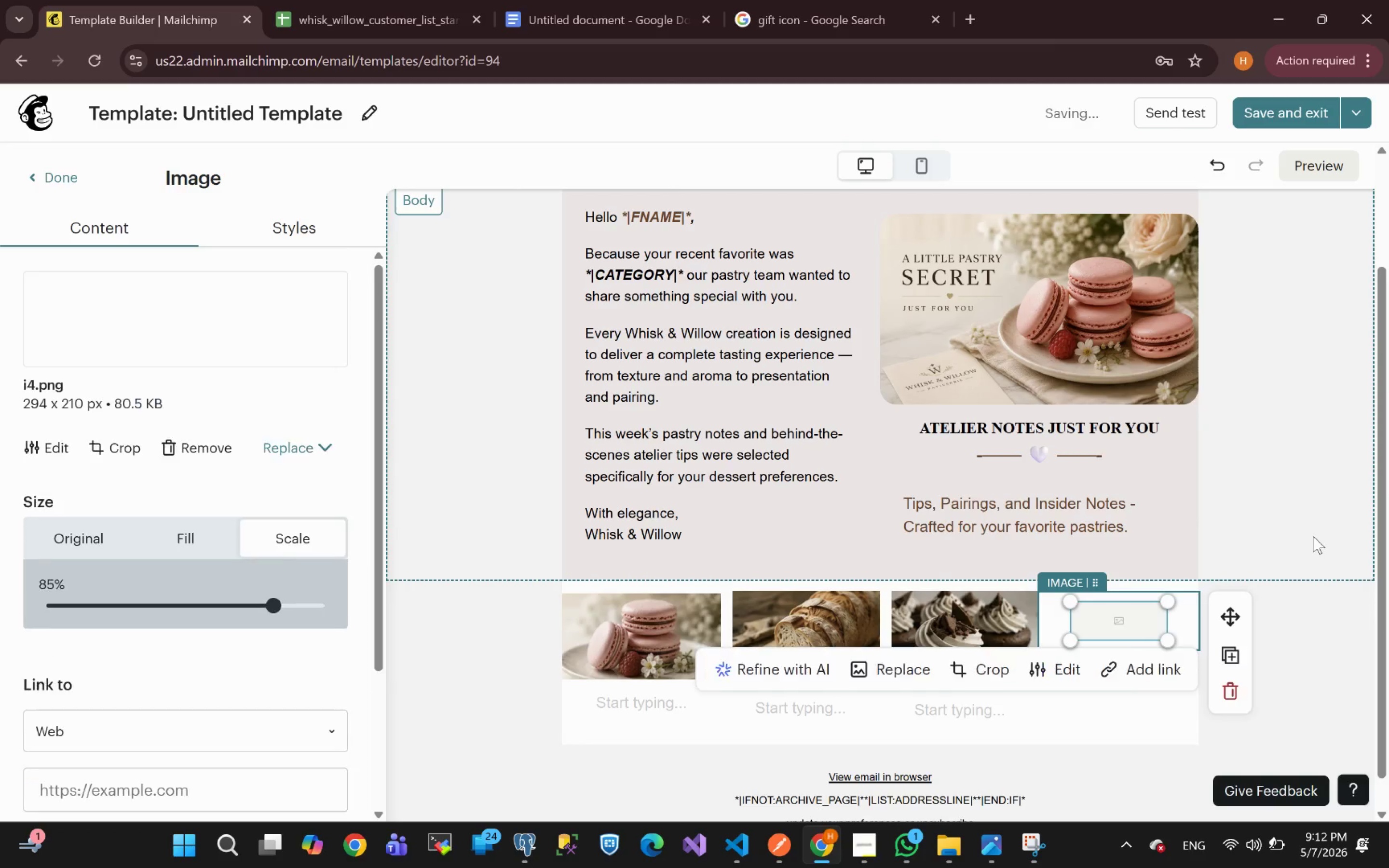 
wait(8.05)
 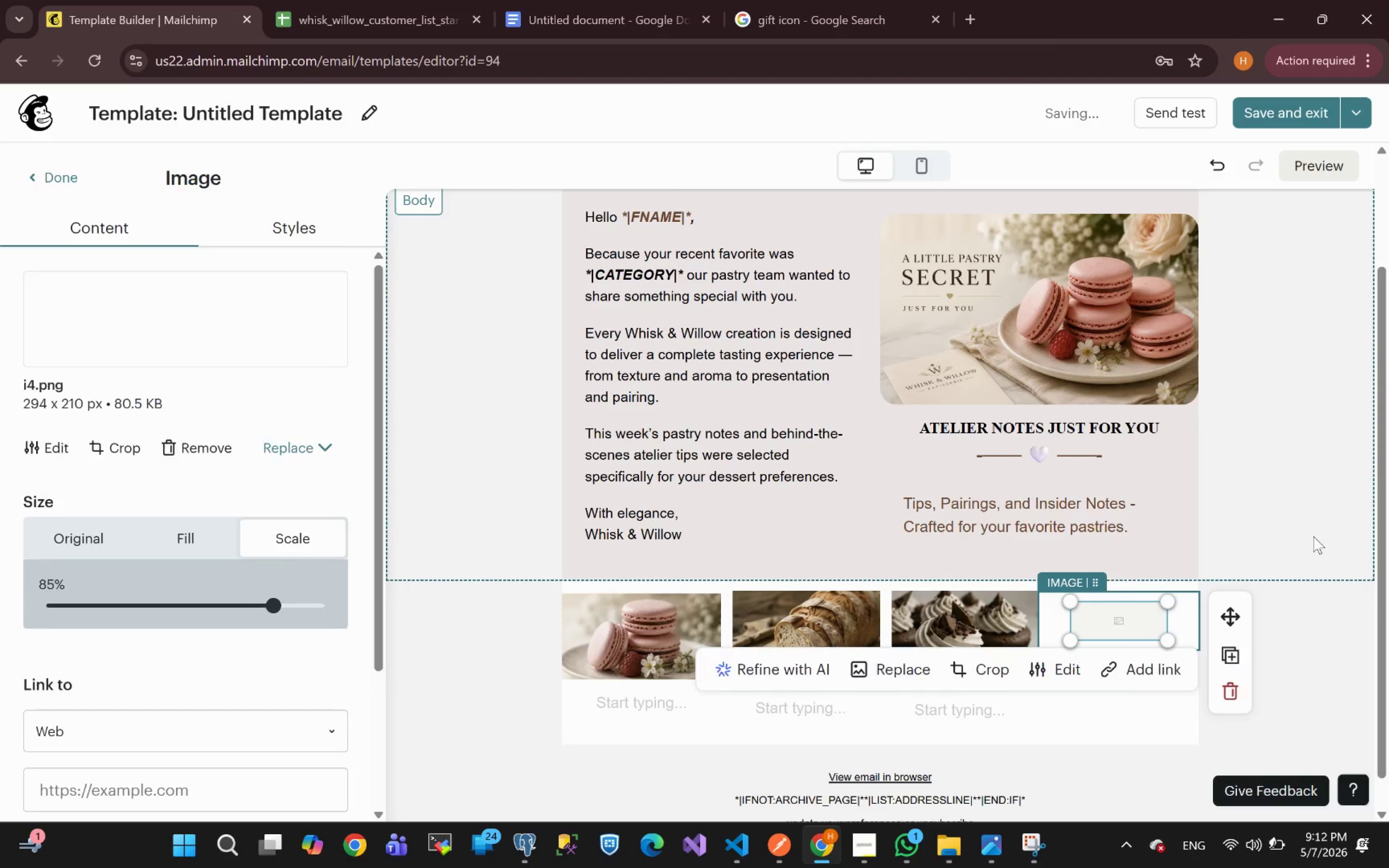 
left_click_drag(start_coordinate=[279, 608], to_coordinate=[348, 611])
 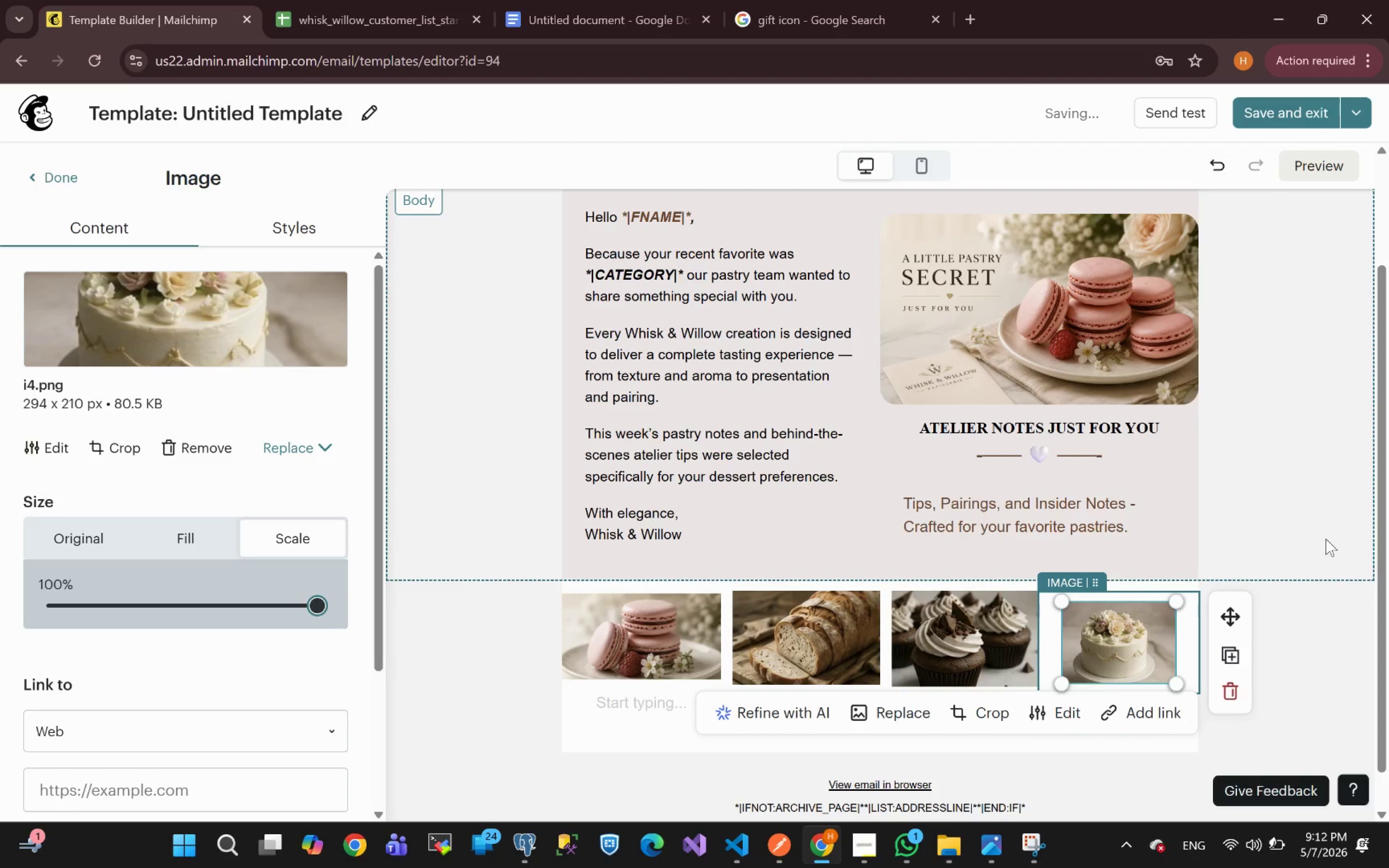 
left_click([1332, 645])
 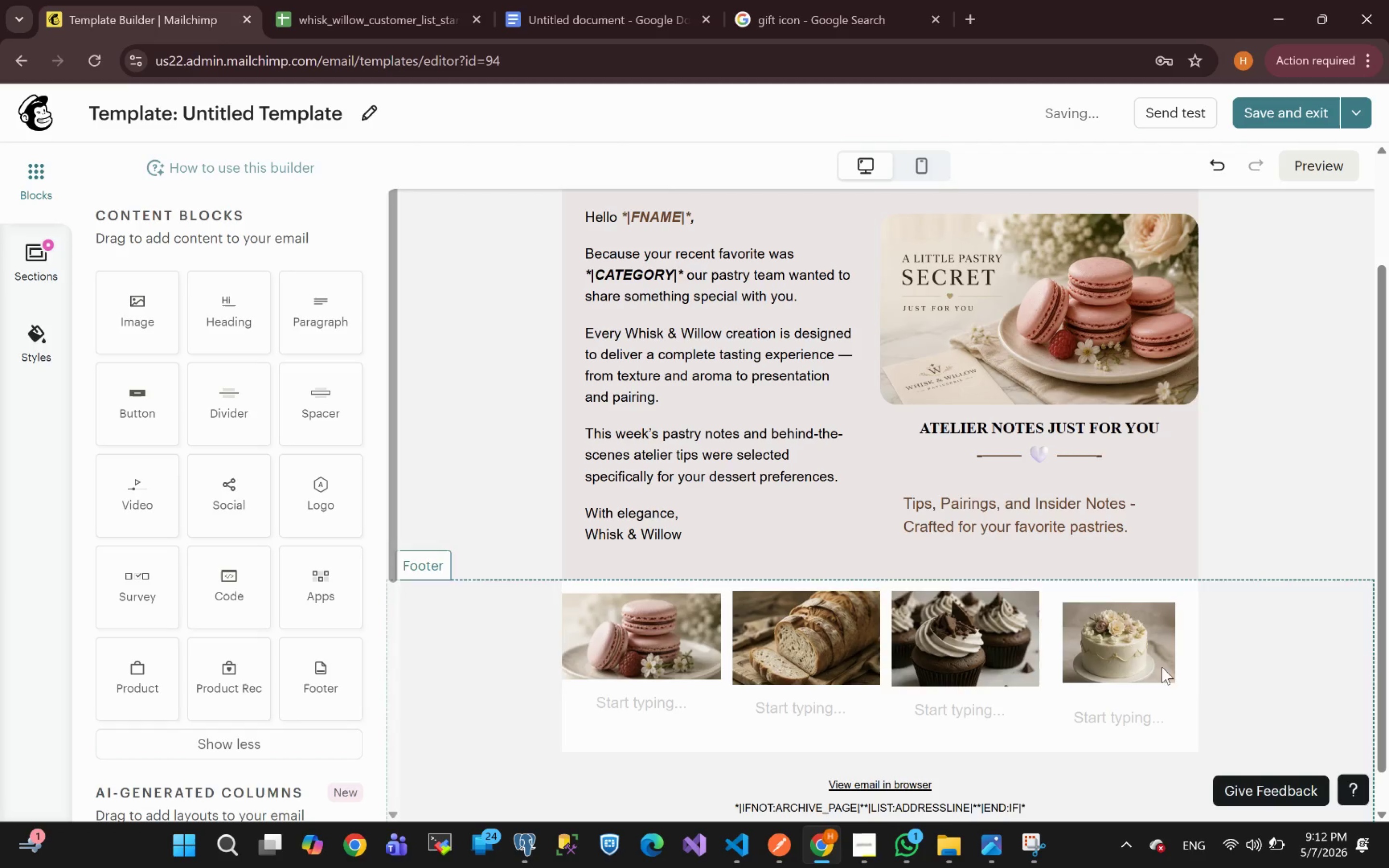 
left_click([1139, 664])
 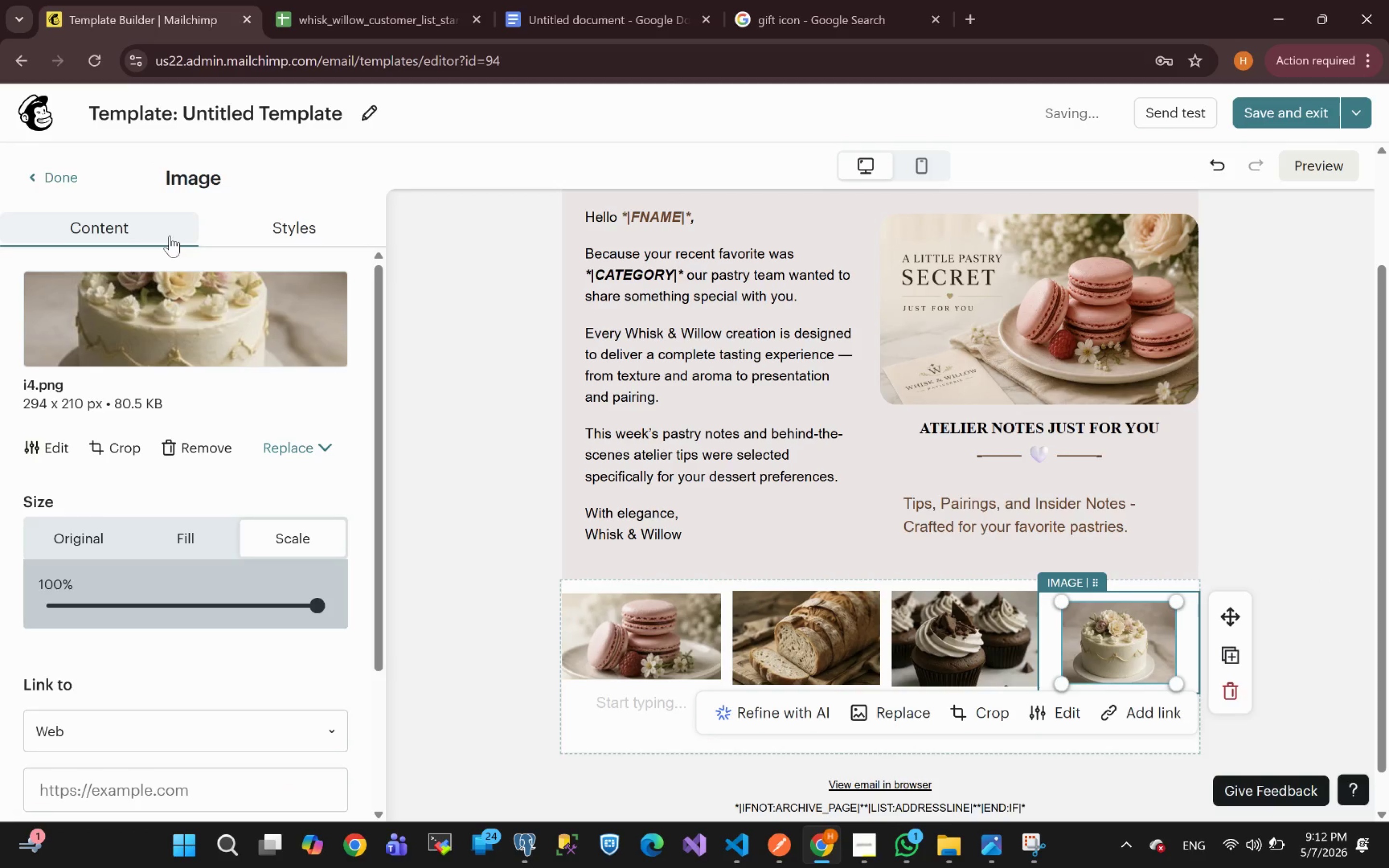 
left_click([293, 234])
 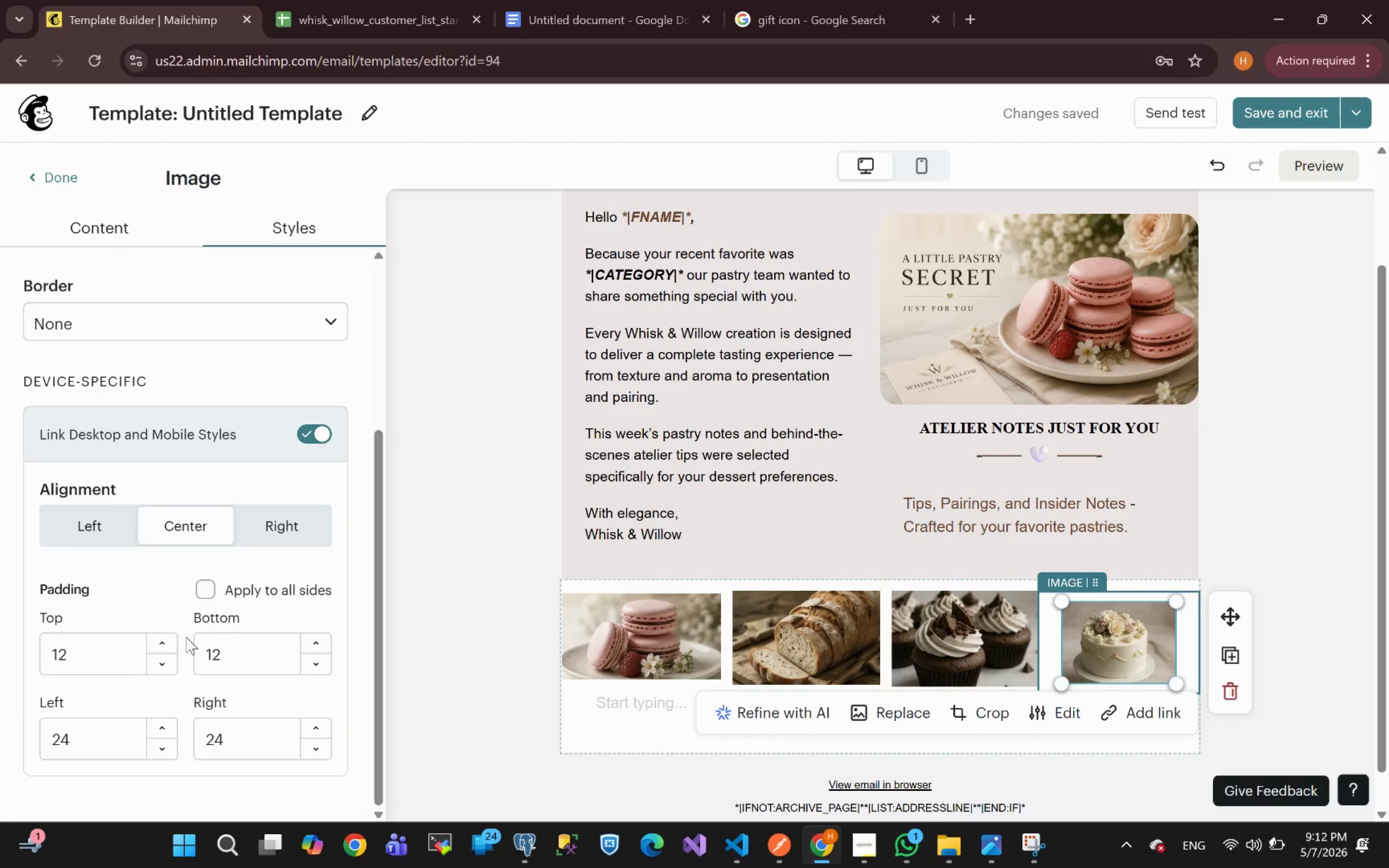 
left_click([203, 597])
 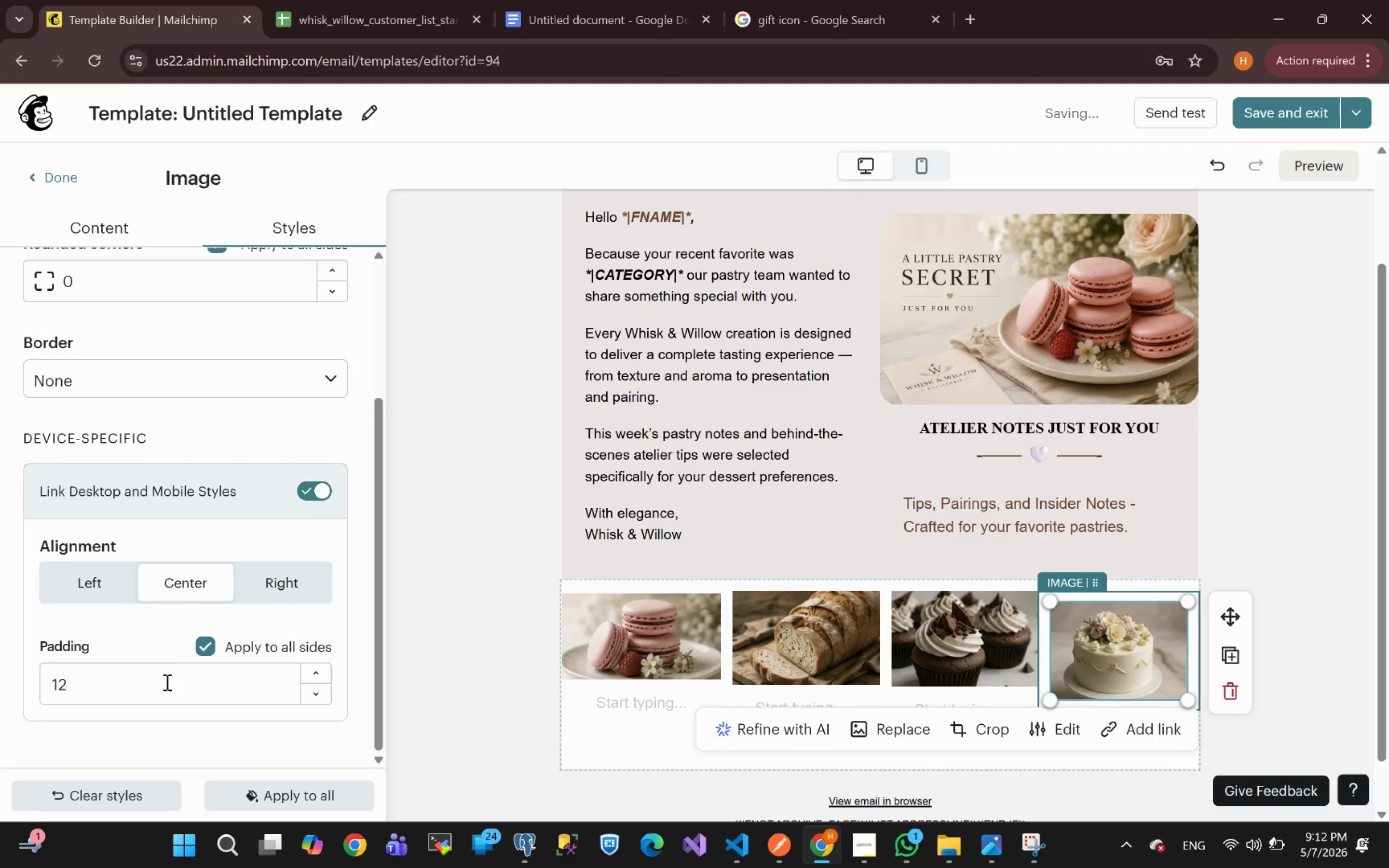 
left_click_drag(start_coordinate=[115, 694], to_coordinate=[0, 710])
 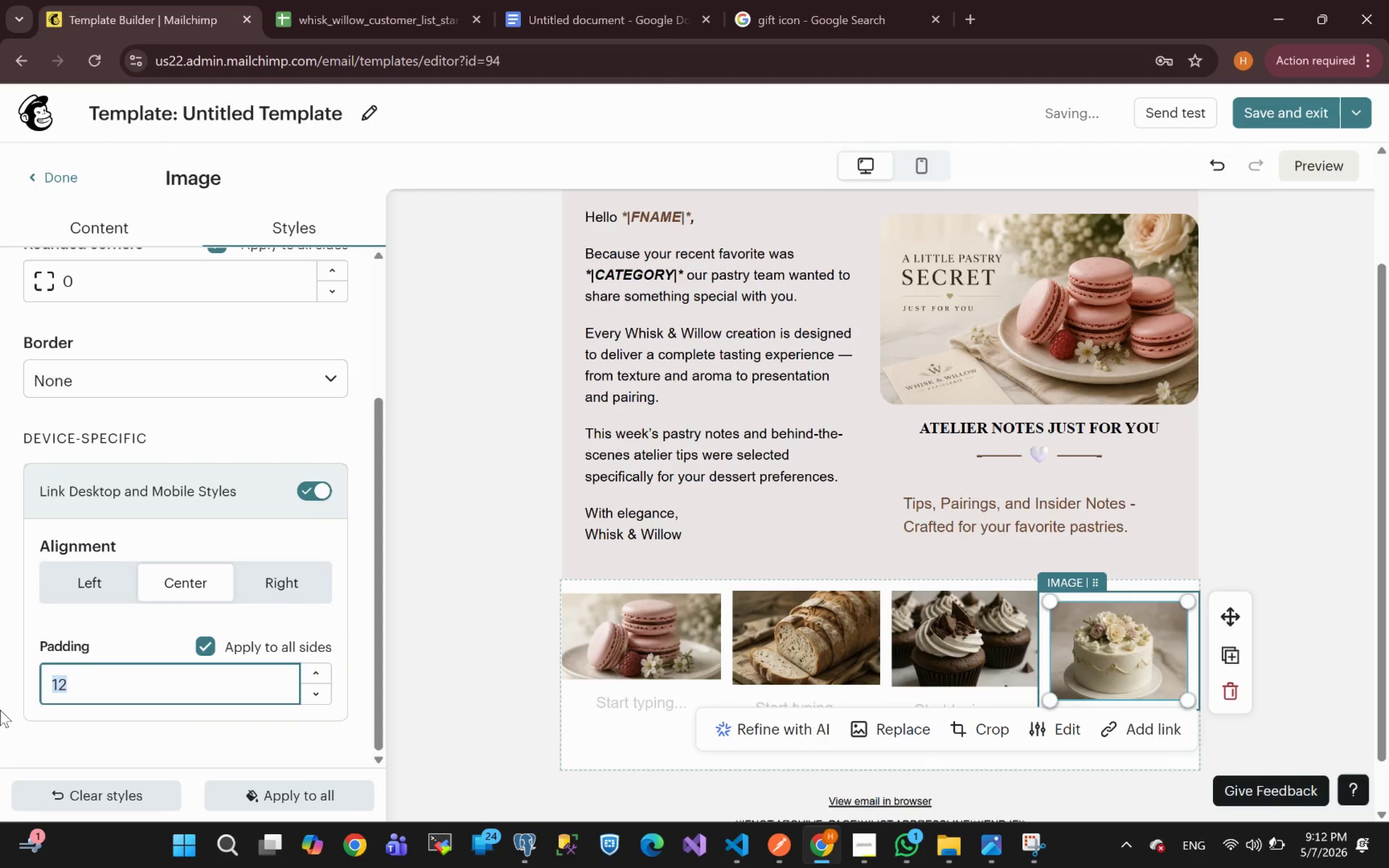 
key(0)
 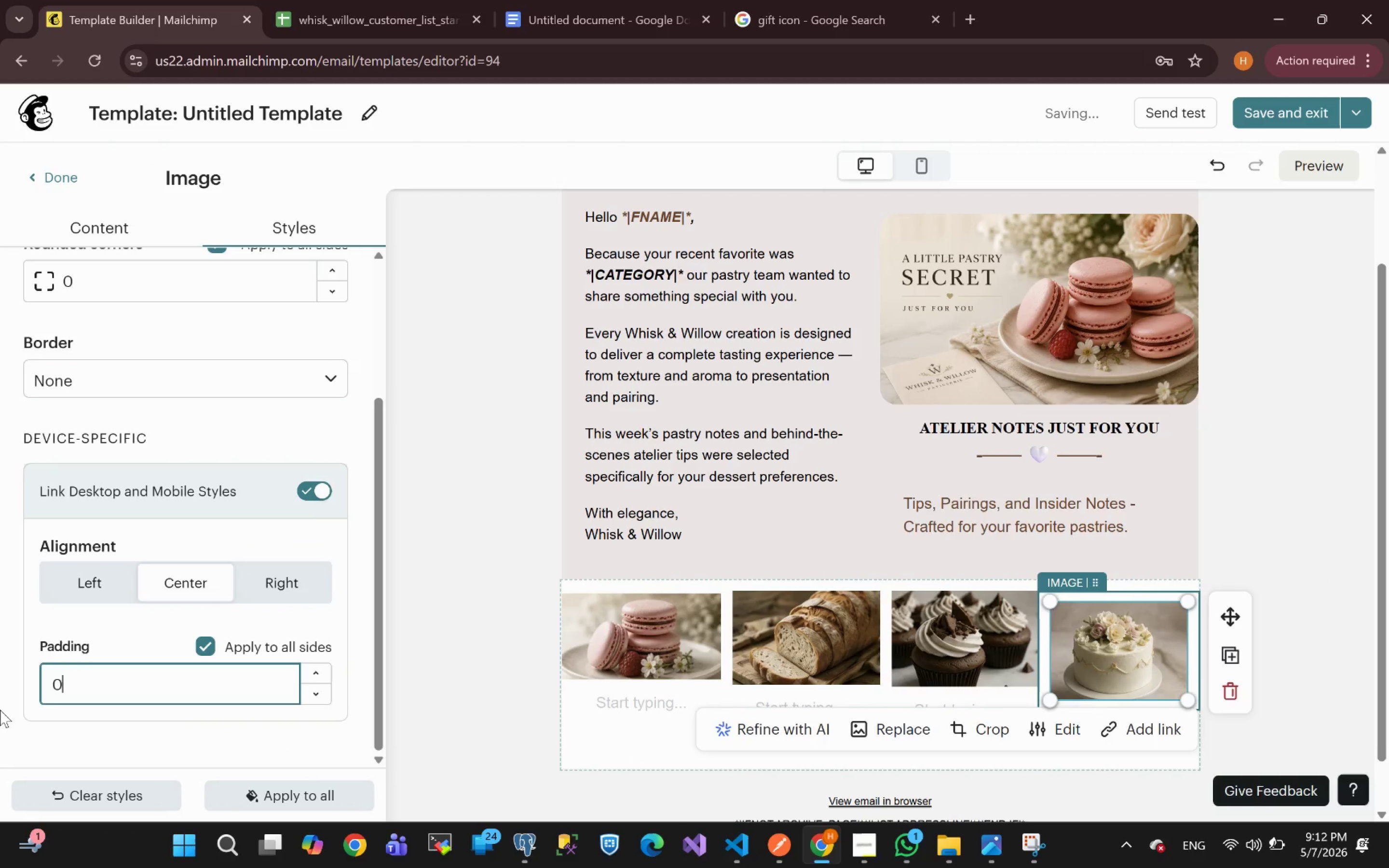 
key(Enter)
 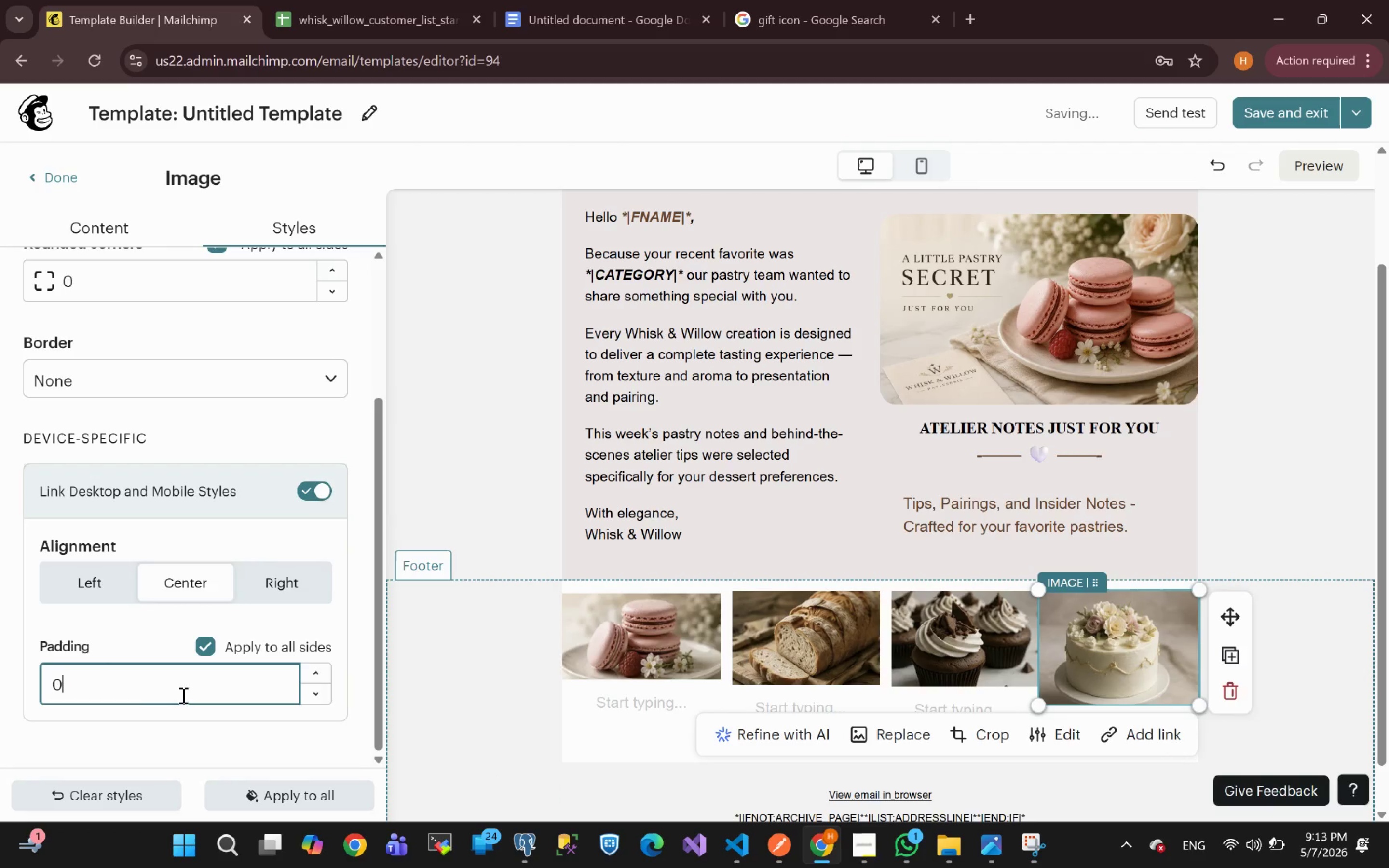 
wait(5.17)
 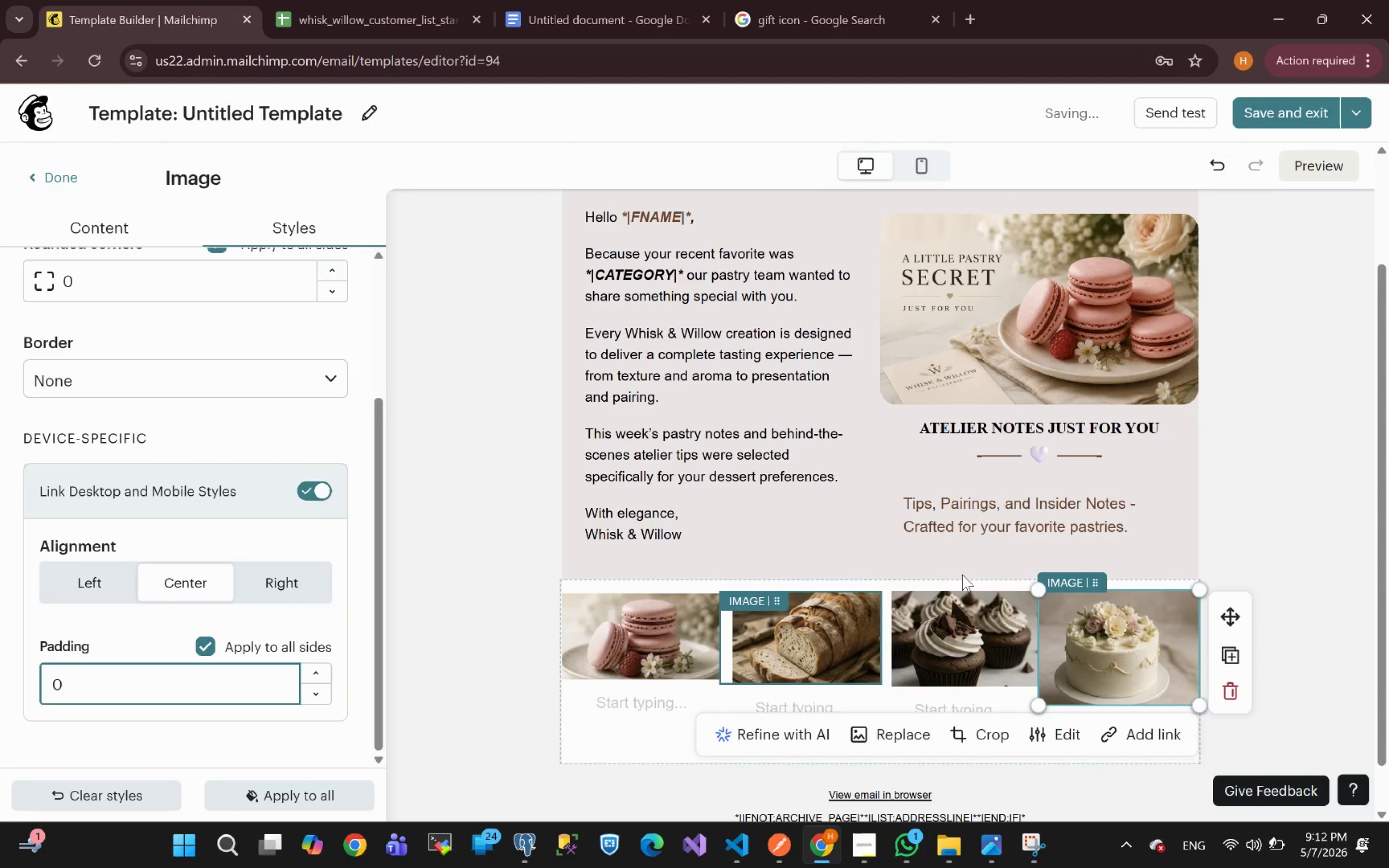 
left_click([205, 640])
 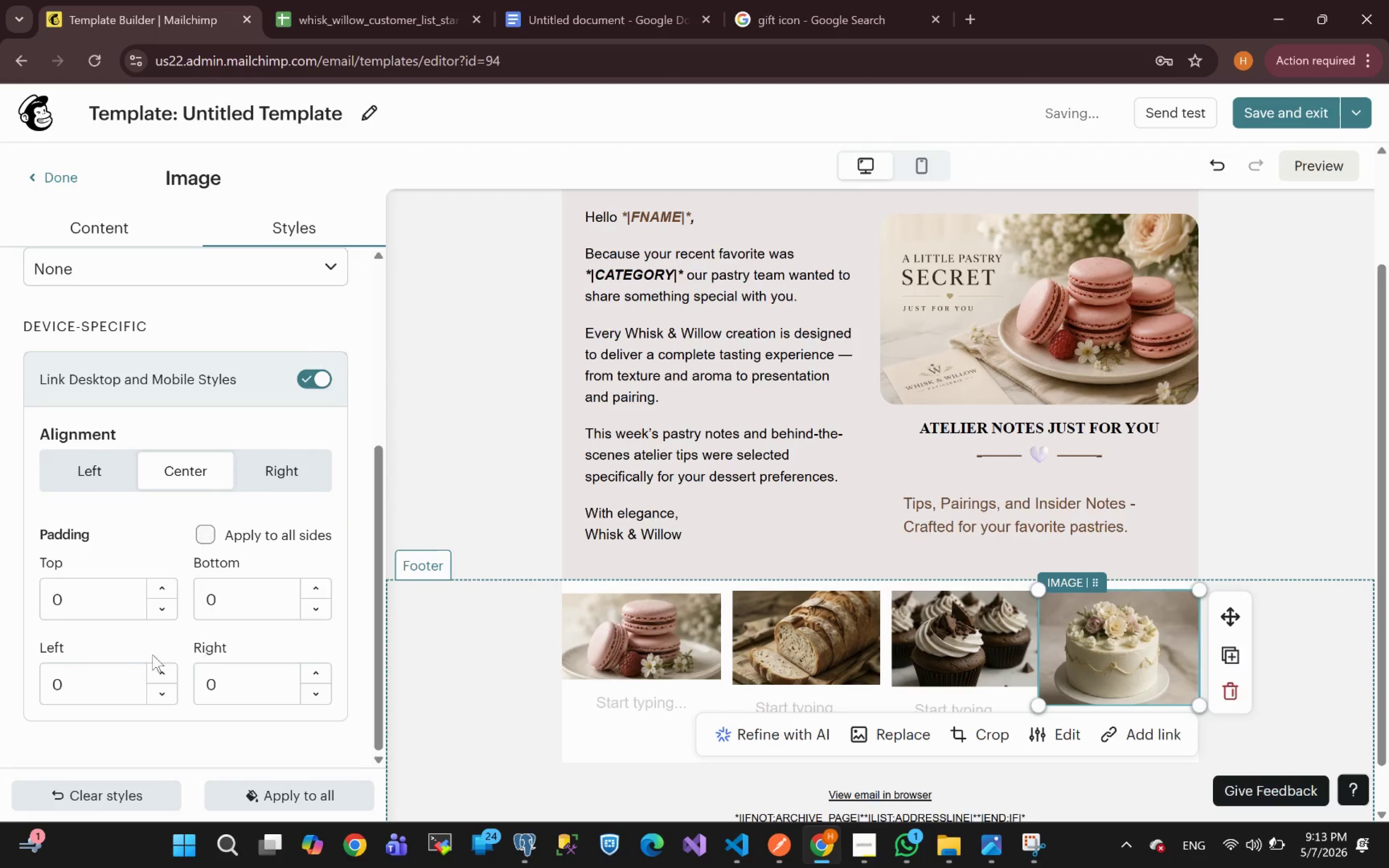 
left_click_drag(start_coordinate=[90, 684], to_coordinate=[0, 691])
 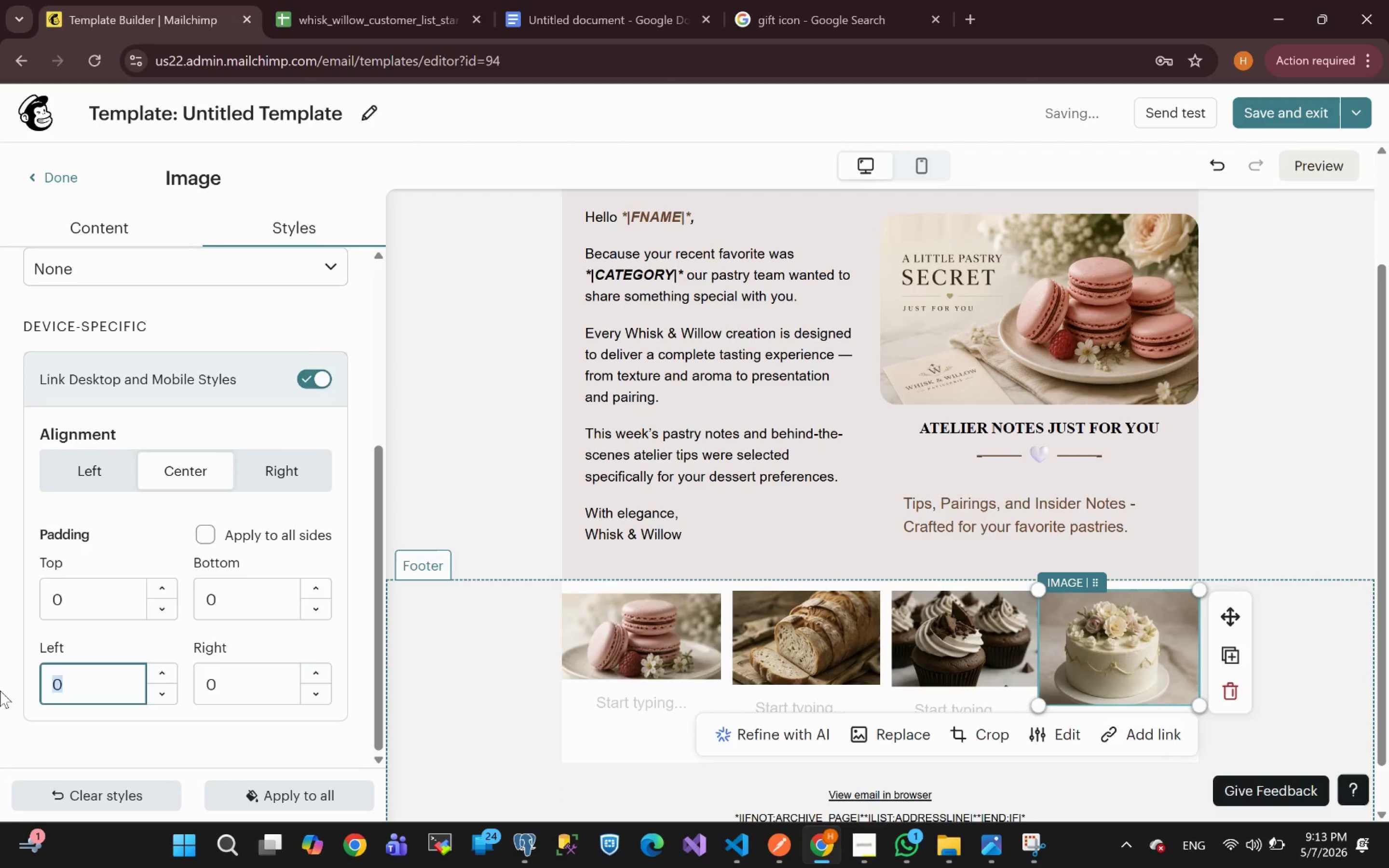 
type(12)
 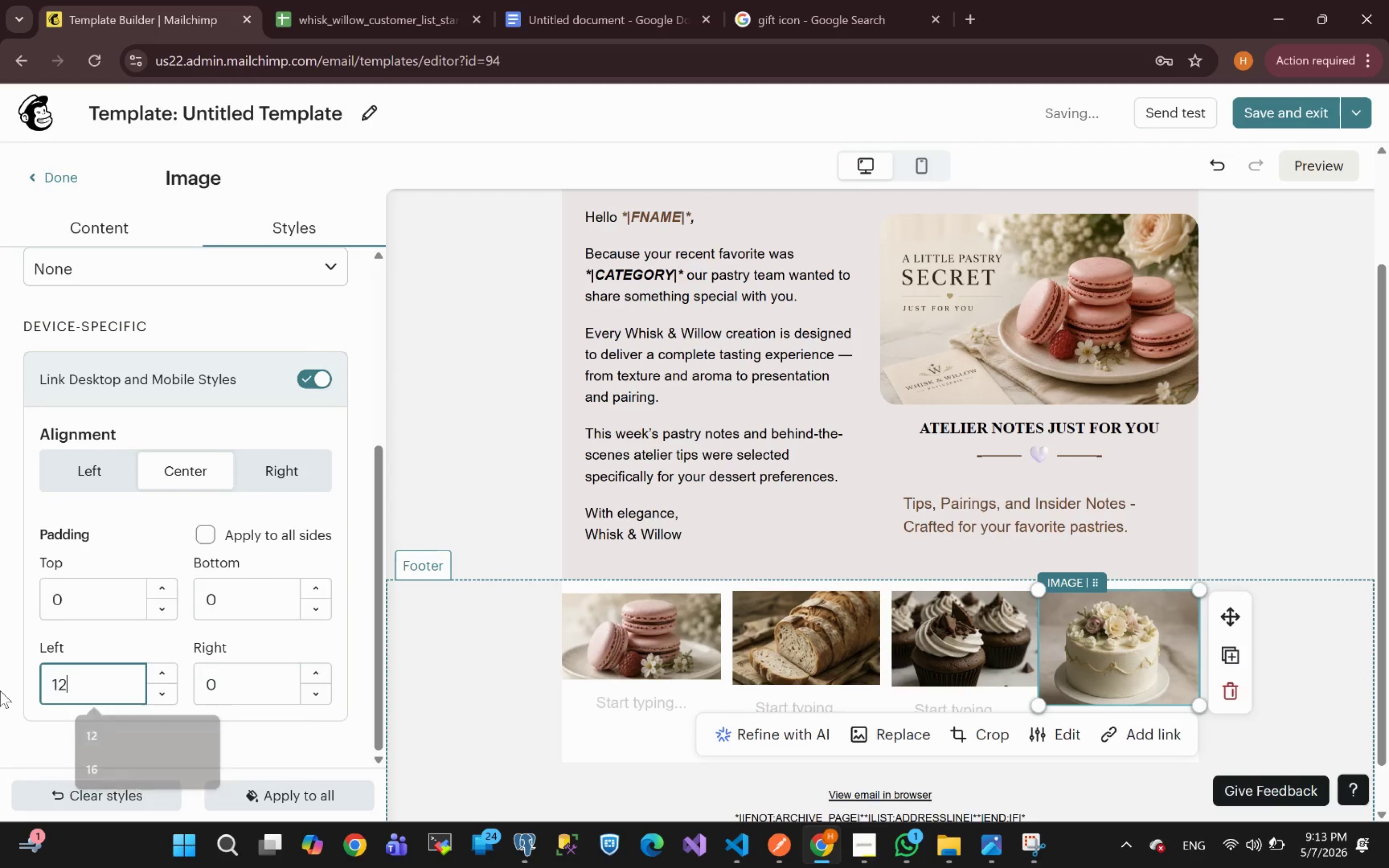 
key(Enter)
 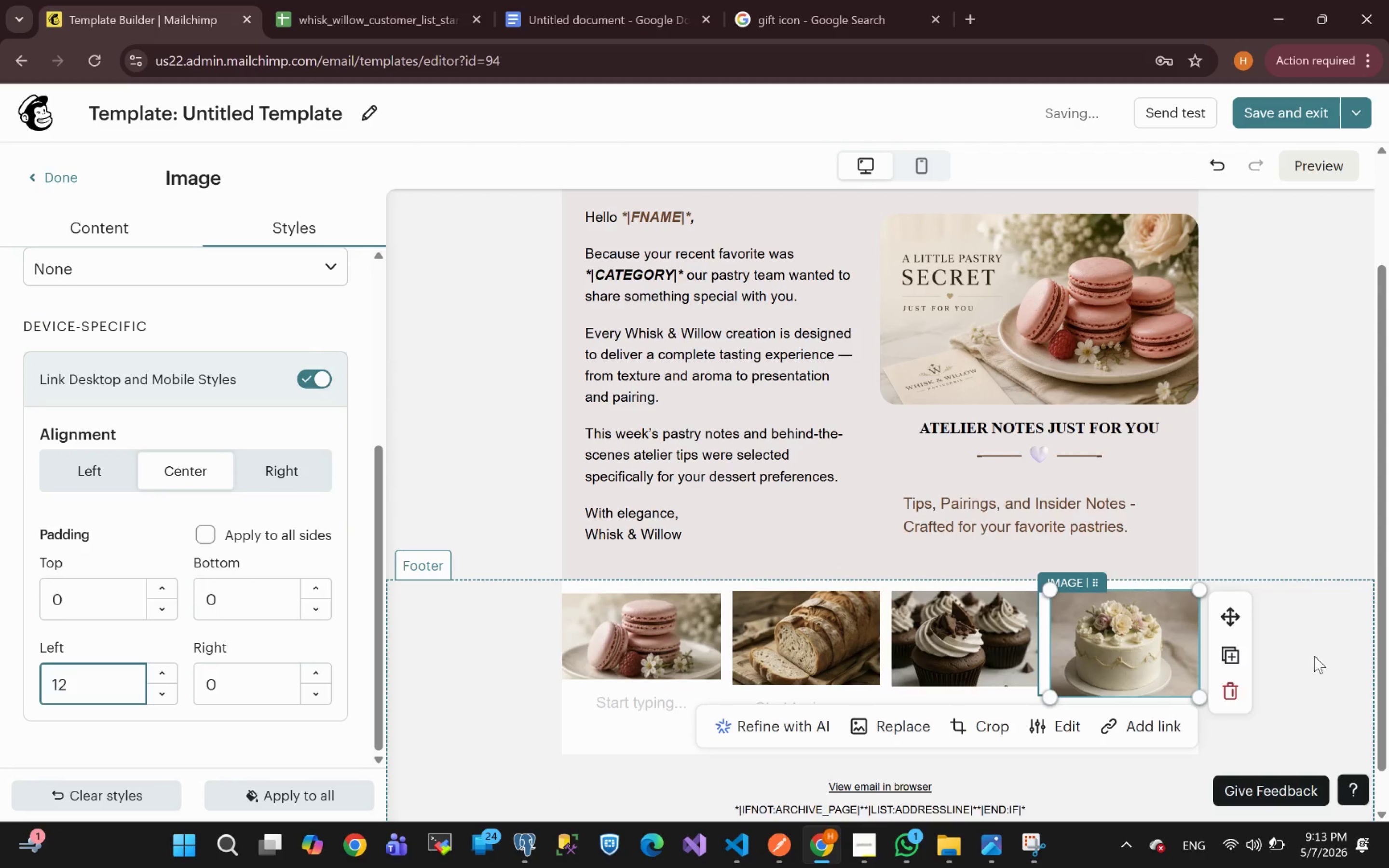 
left_click([1315, 656])
 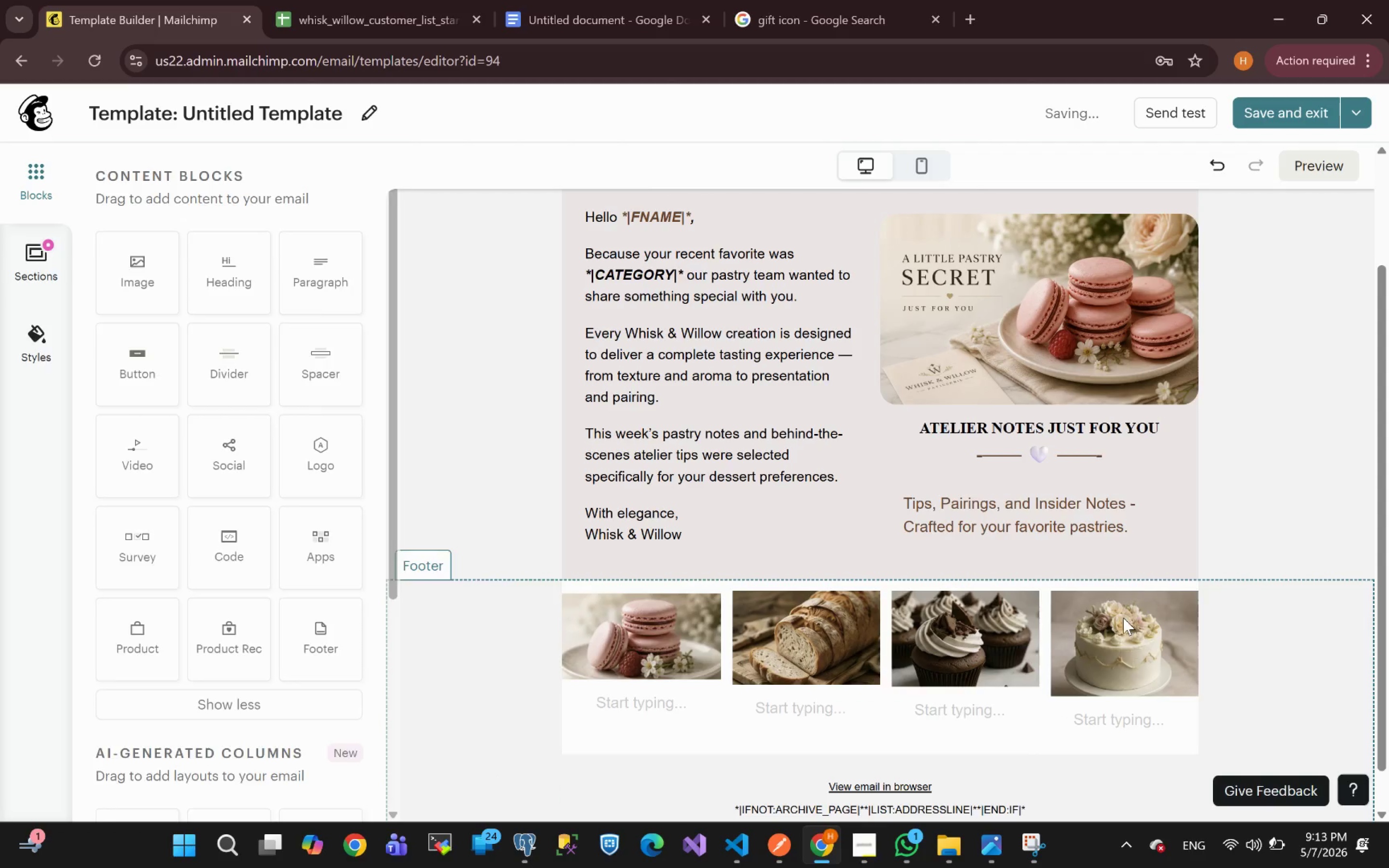 
left_click([1127, 638])
 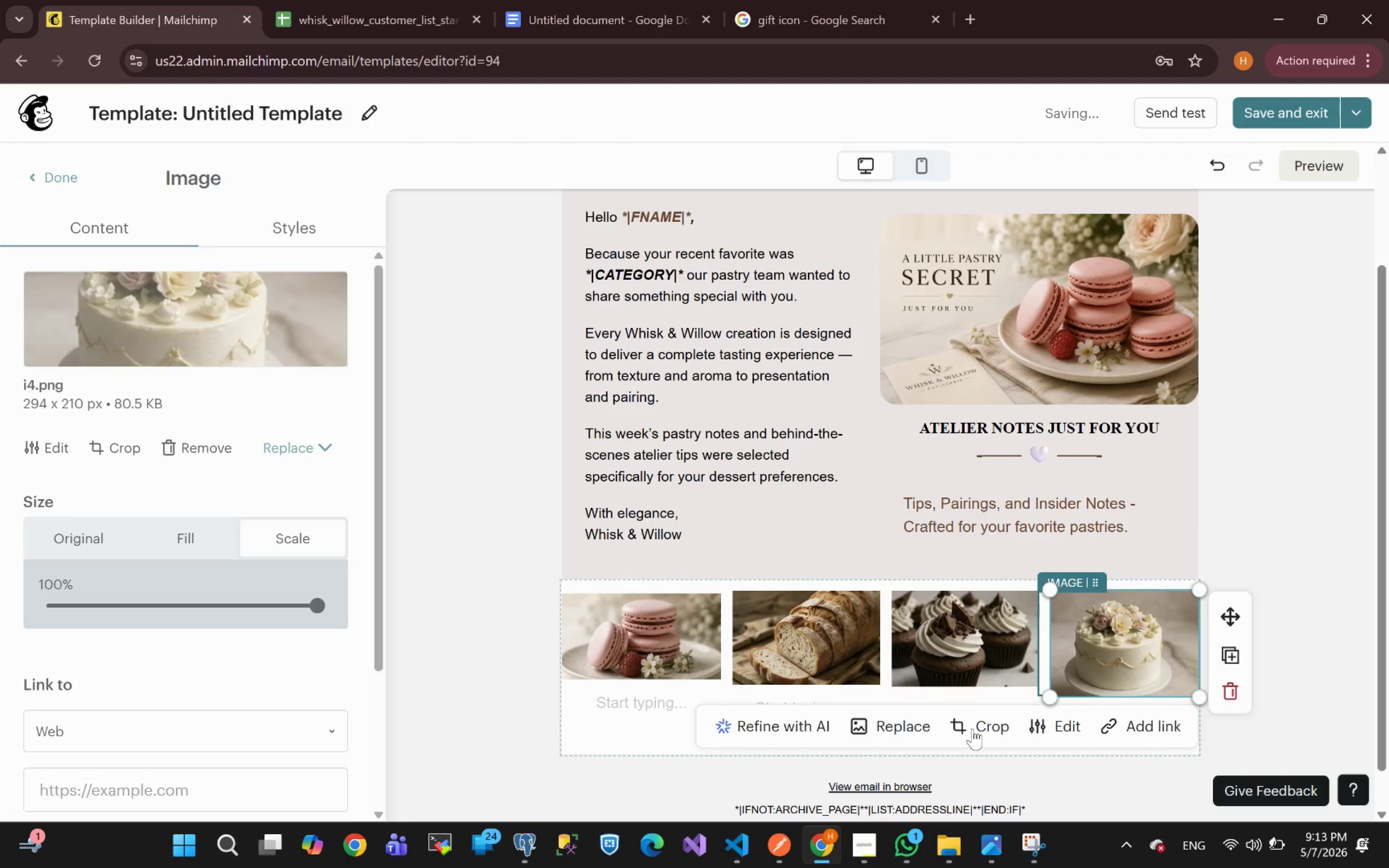 
left_click([980, 737])
 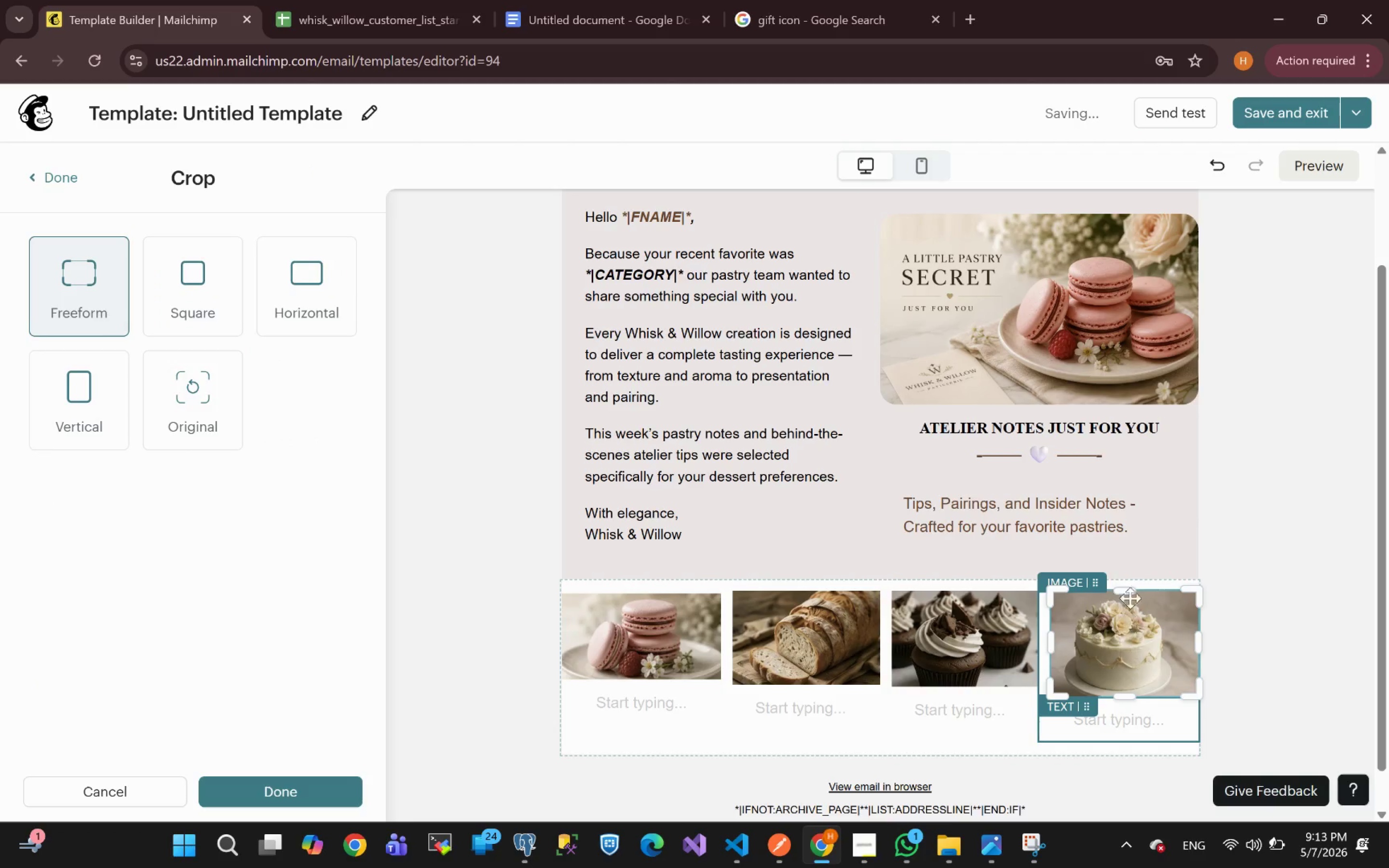 
left_click_drag(start_coordinate=[1121, 592], to_coordinate=[1123, 598])
 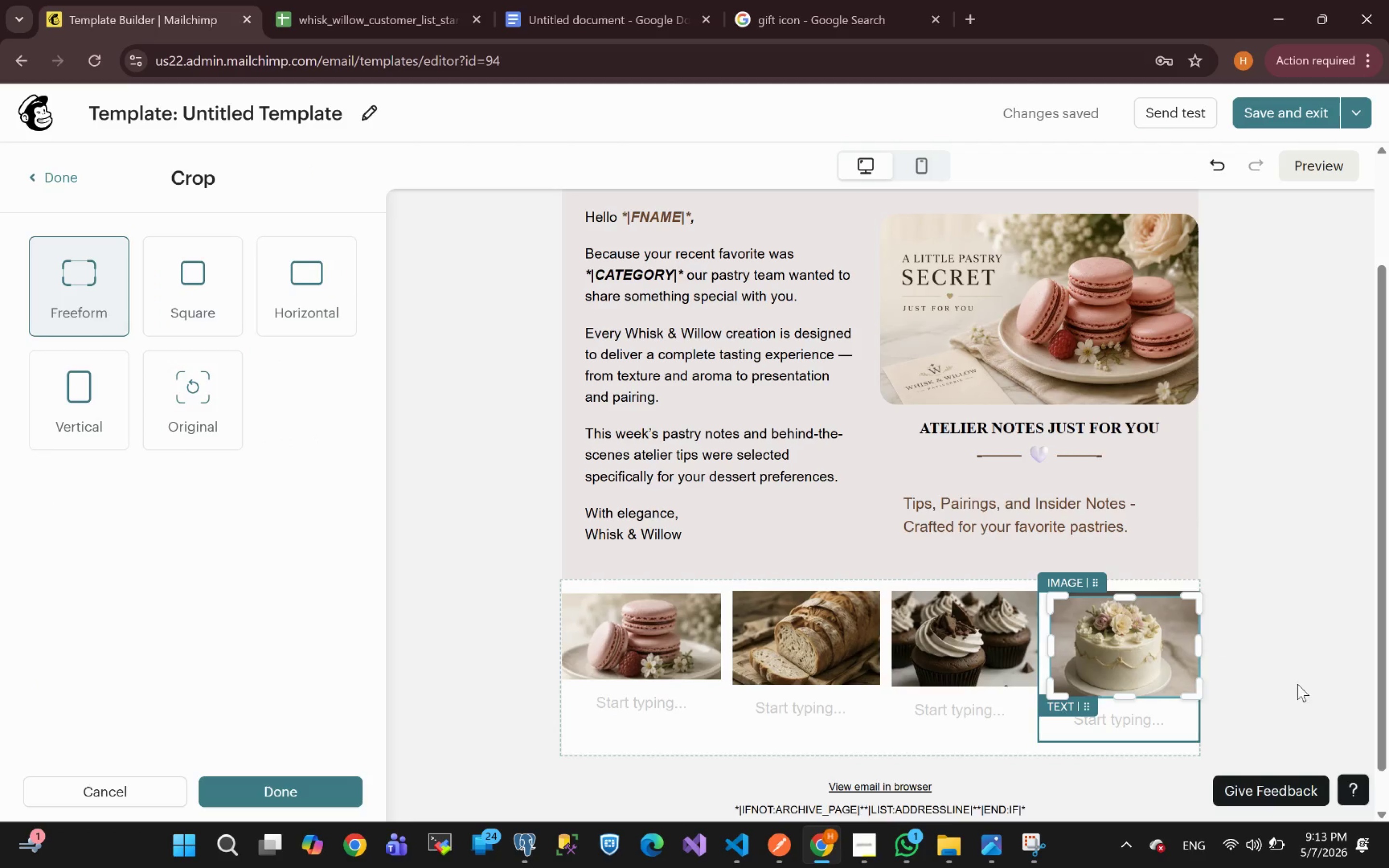 
left_click([1304, 687])
 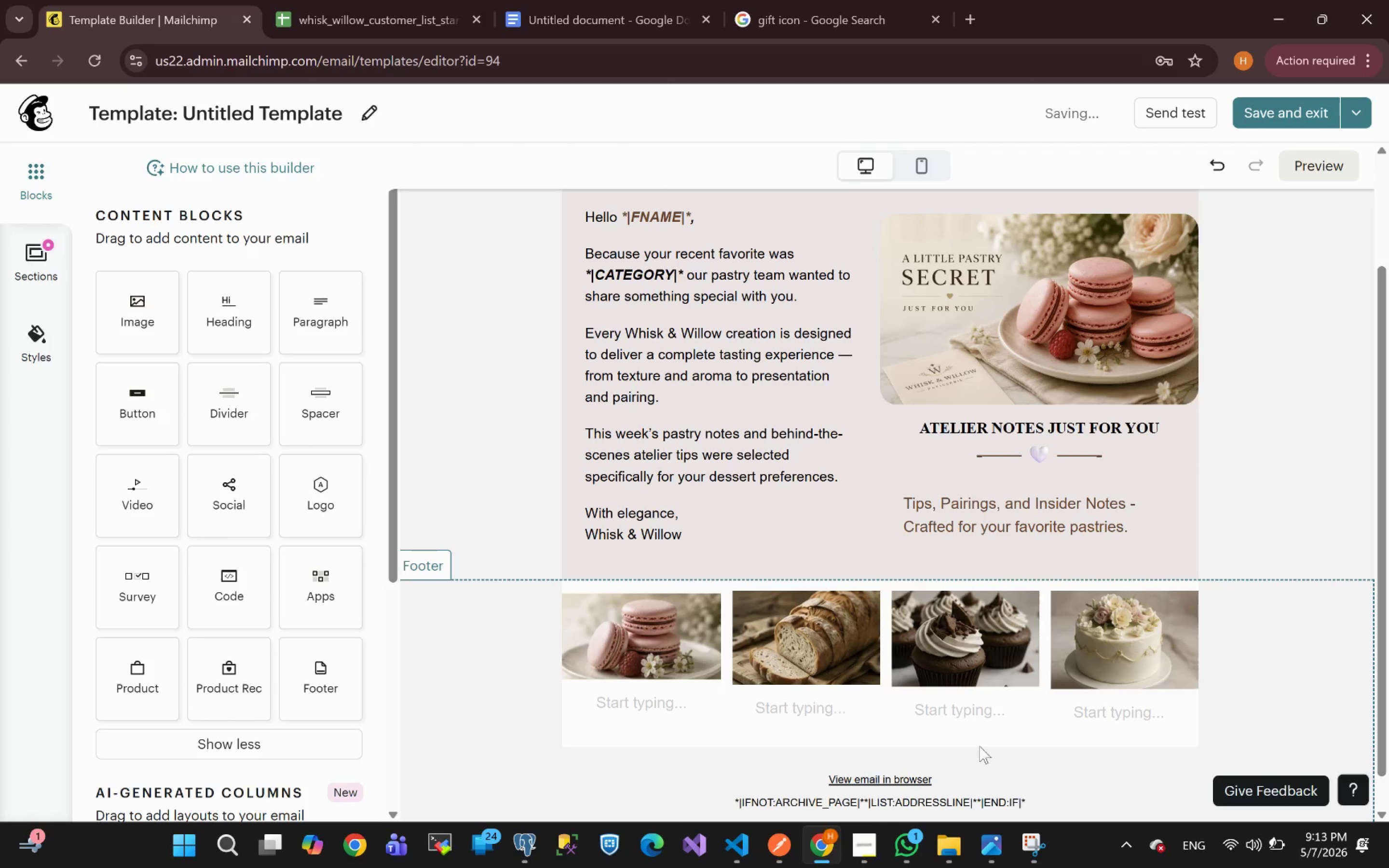 
left_click([625, 630])
 